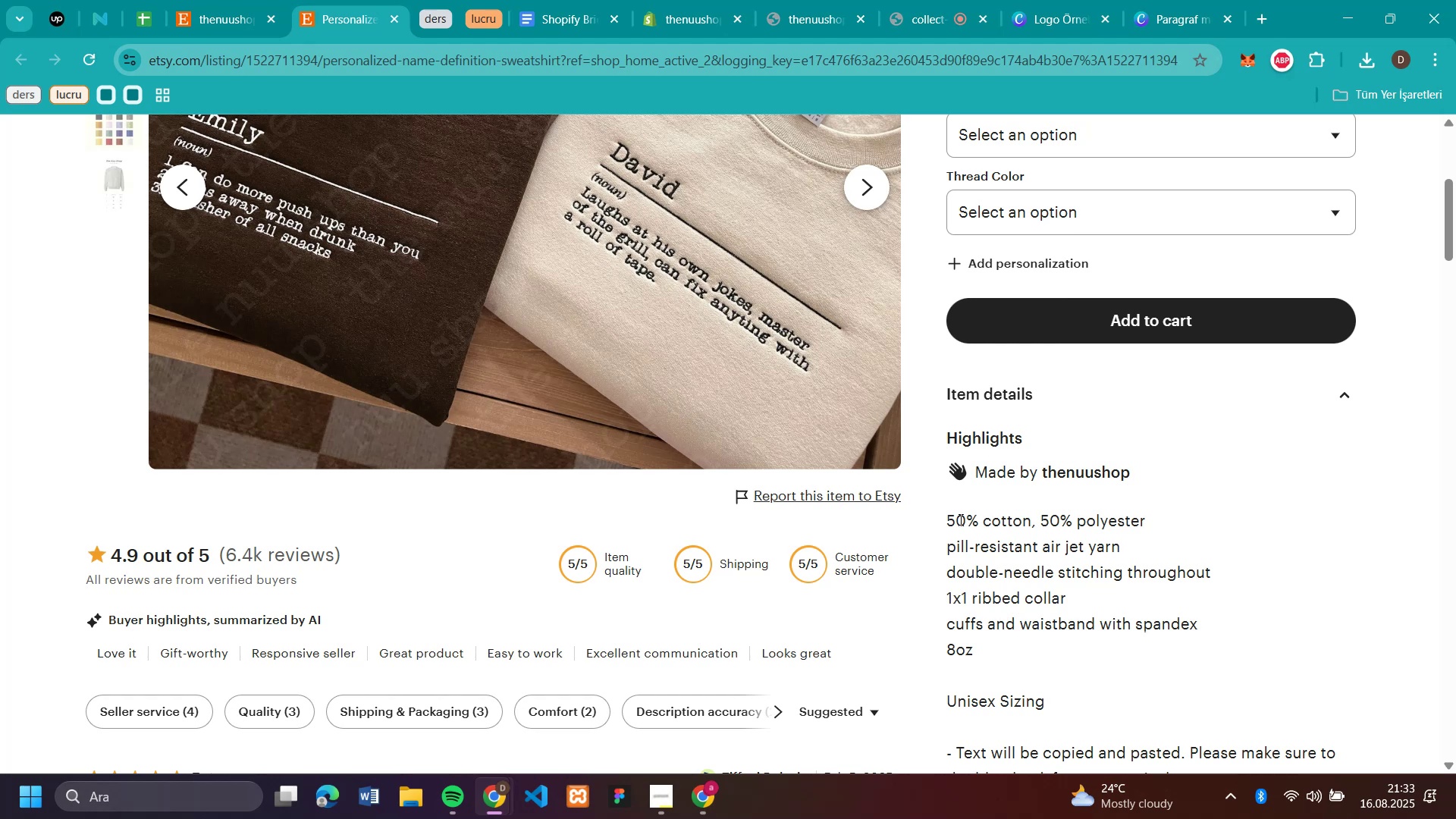 
left_click_drag(start_coordinate=[946, 518], to_coordinate=[989, 595])
 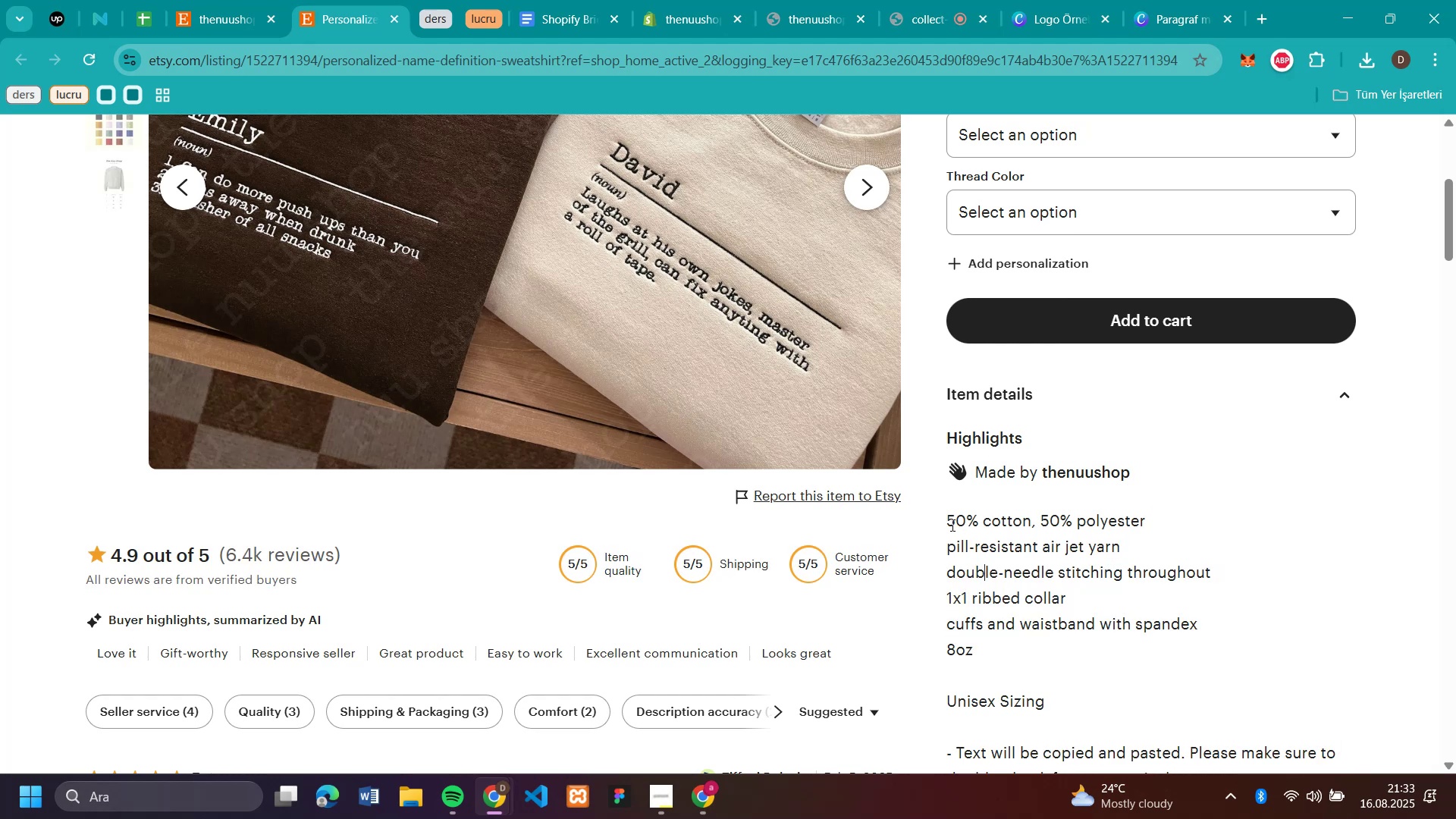 
left_click_drag(start_coordinate=[947, 520], to_coordinate=[1230, 219])
 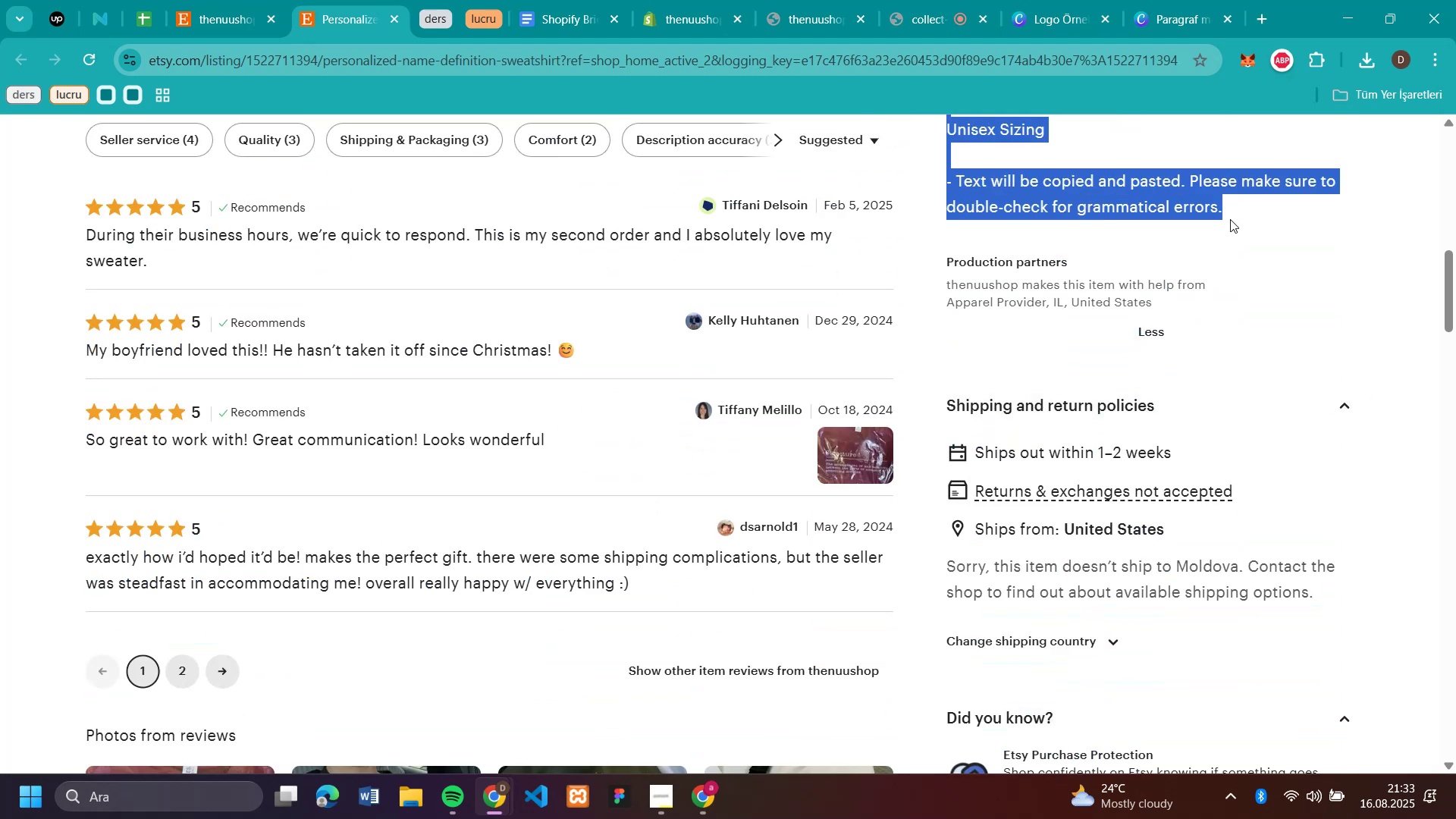 
key(Control+C)
 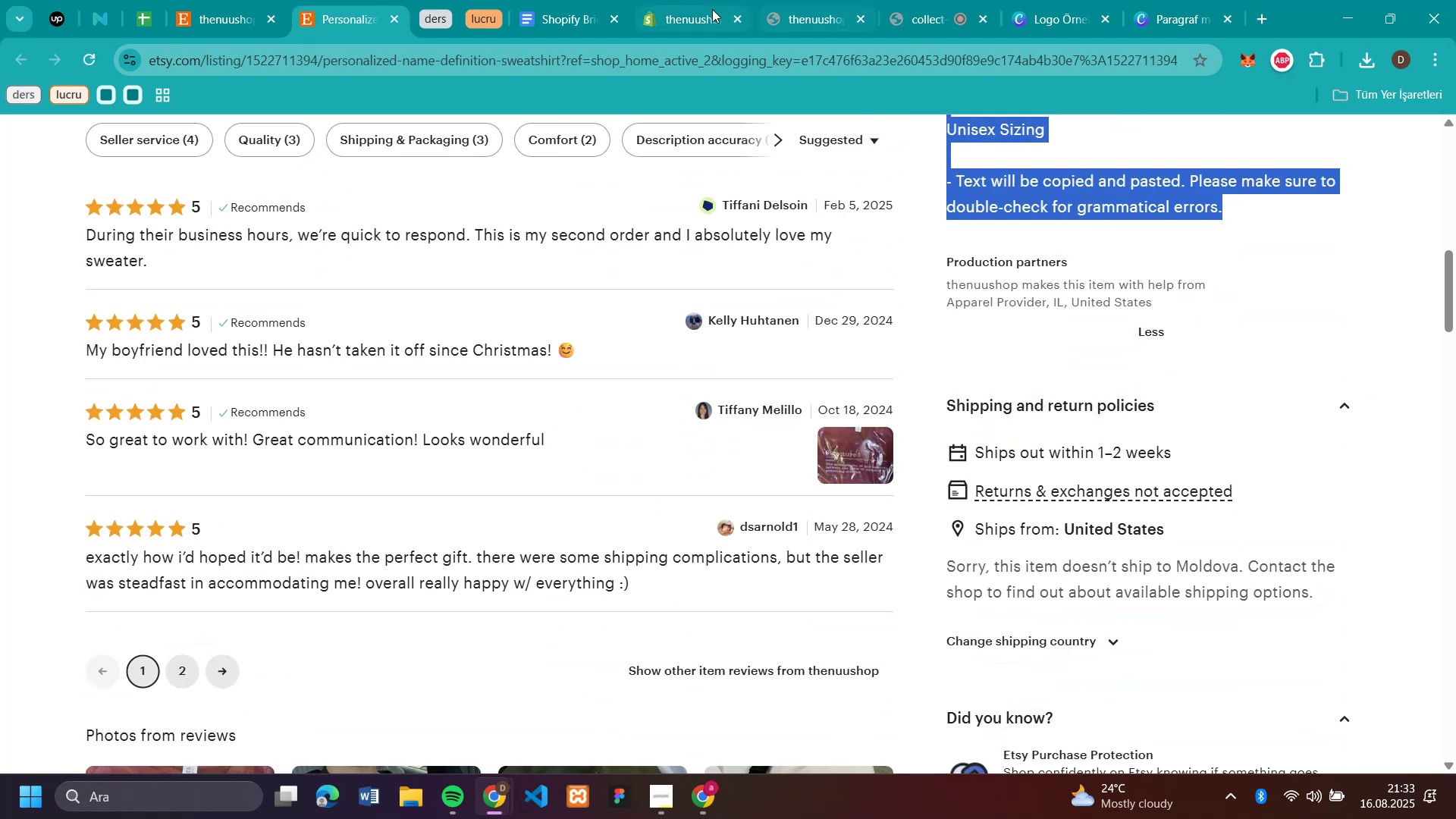 
left_click([654, 24])
 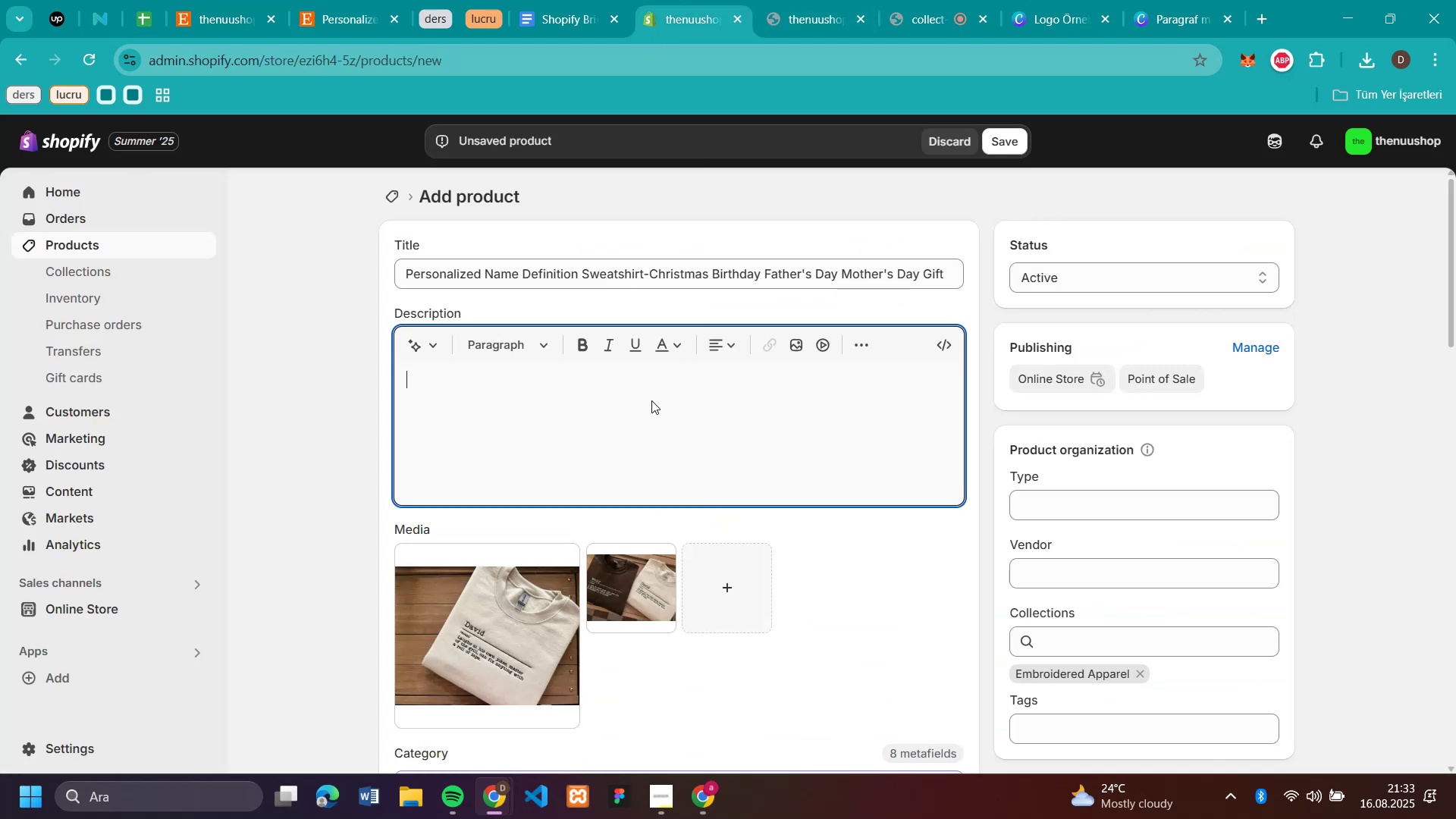 
key(Control+V)
 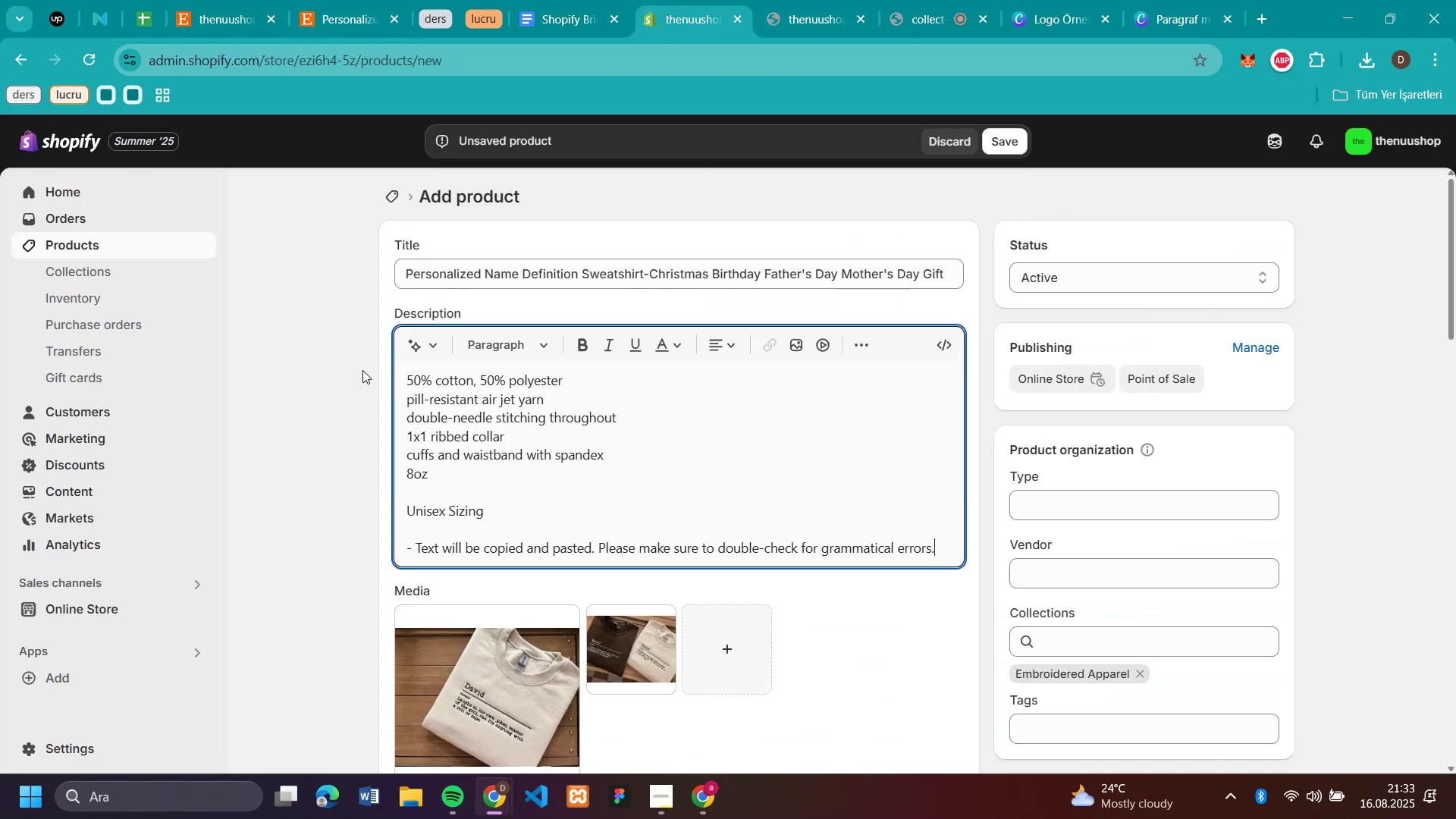 
left_click([340, 370])
 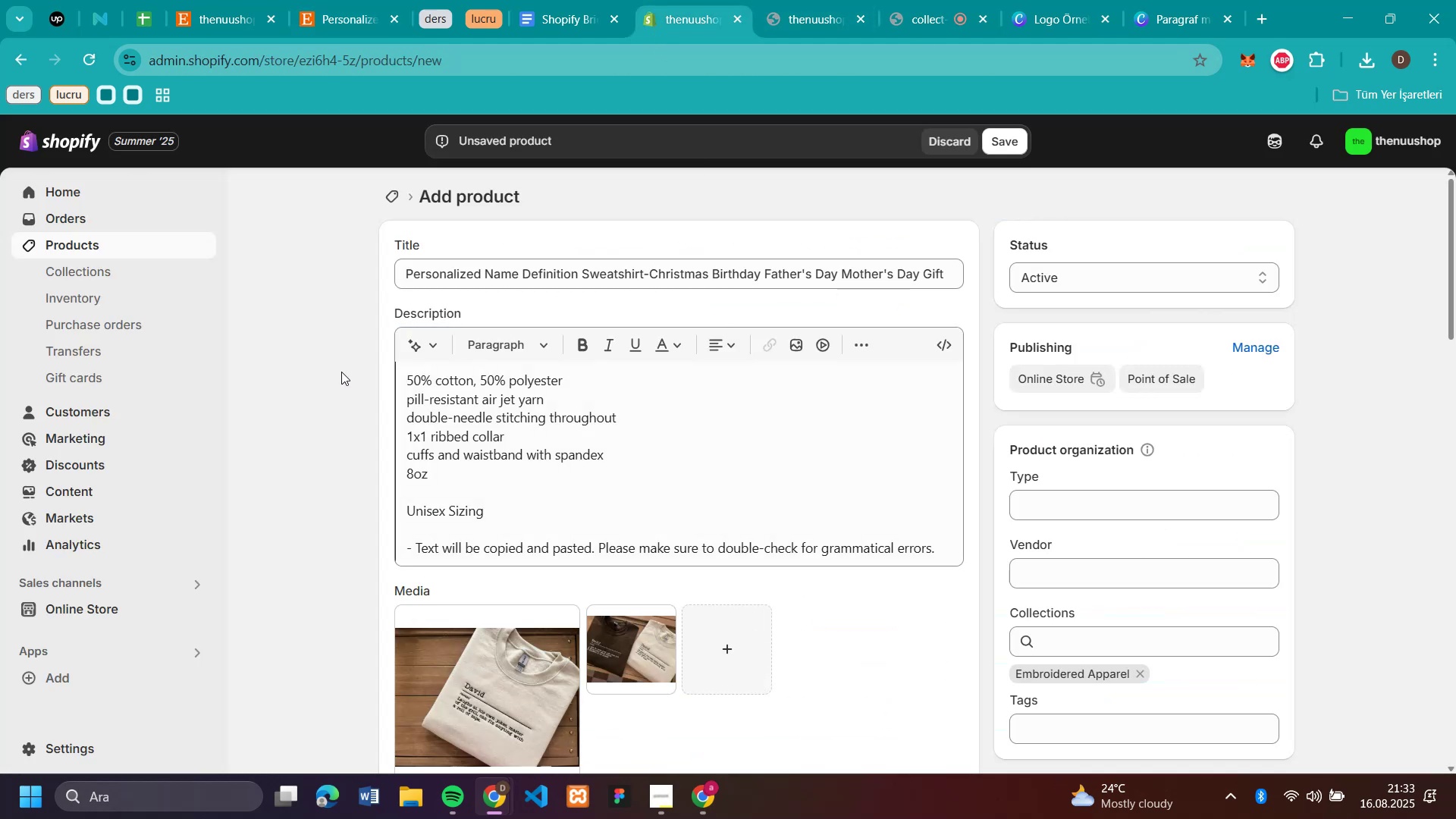 
scroll: coordinate [338, 394], scroll_direction: down, amount: 8.0
 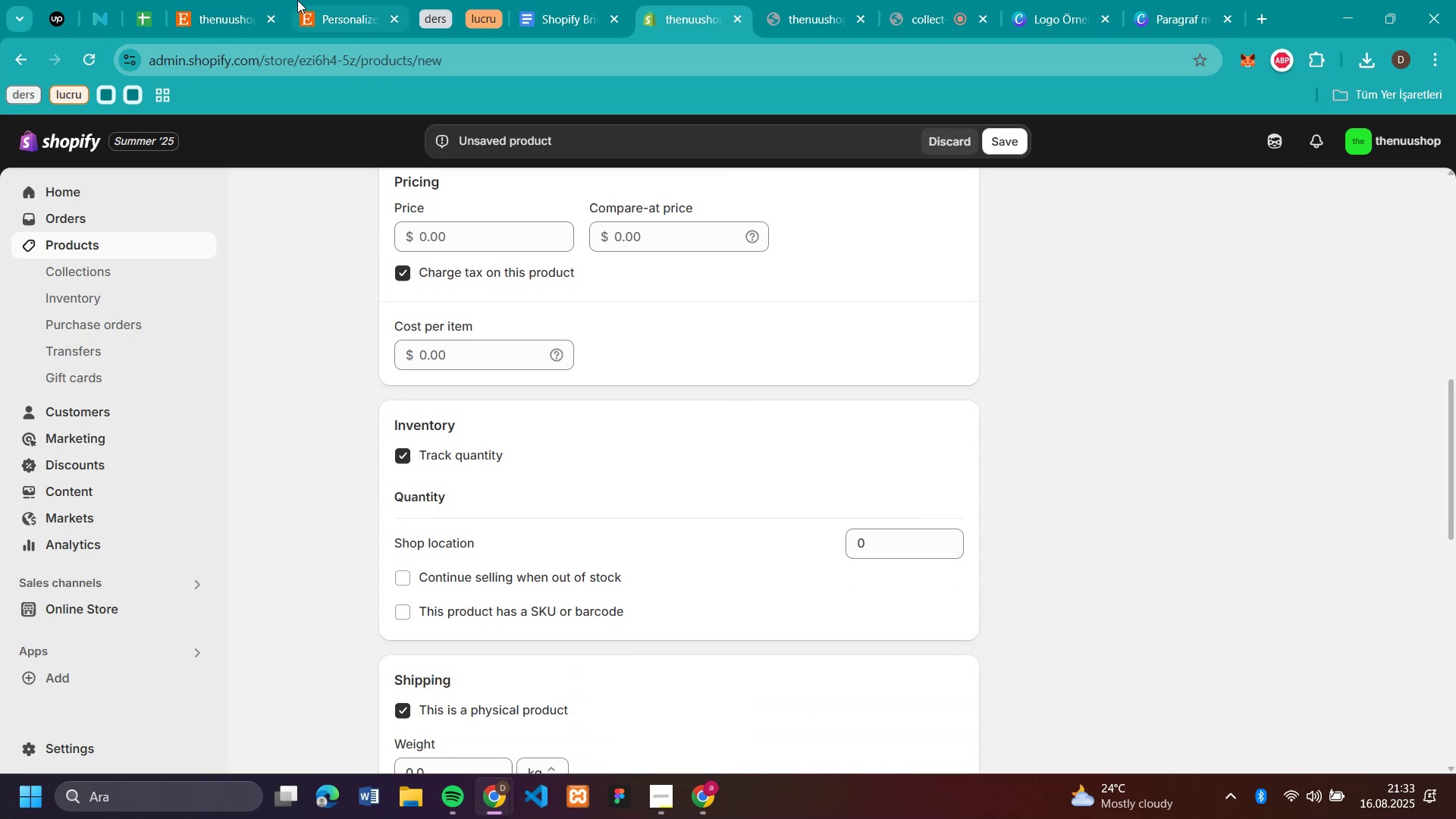 
left_click([318, 20])
 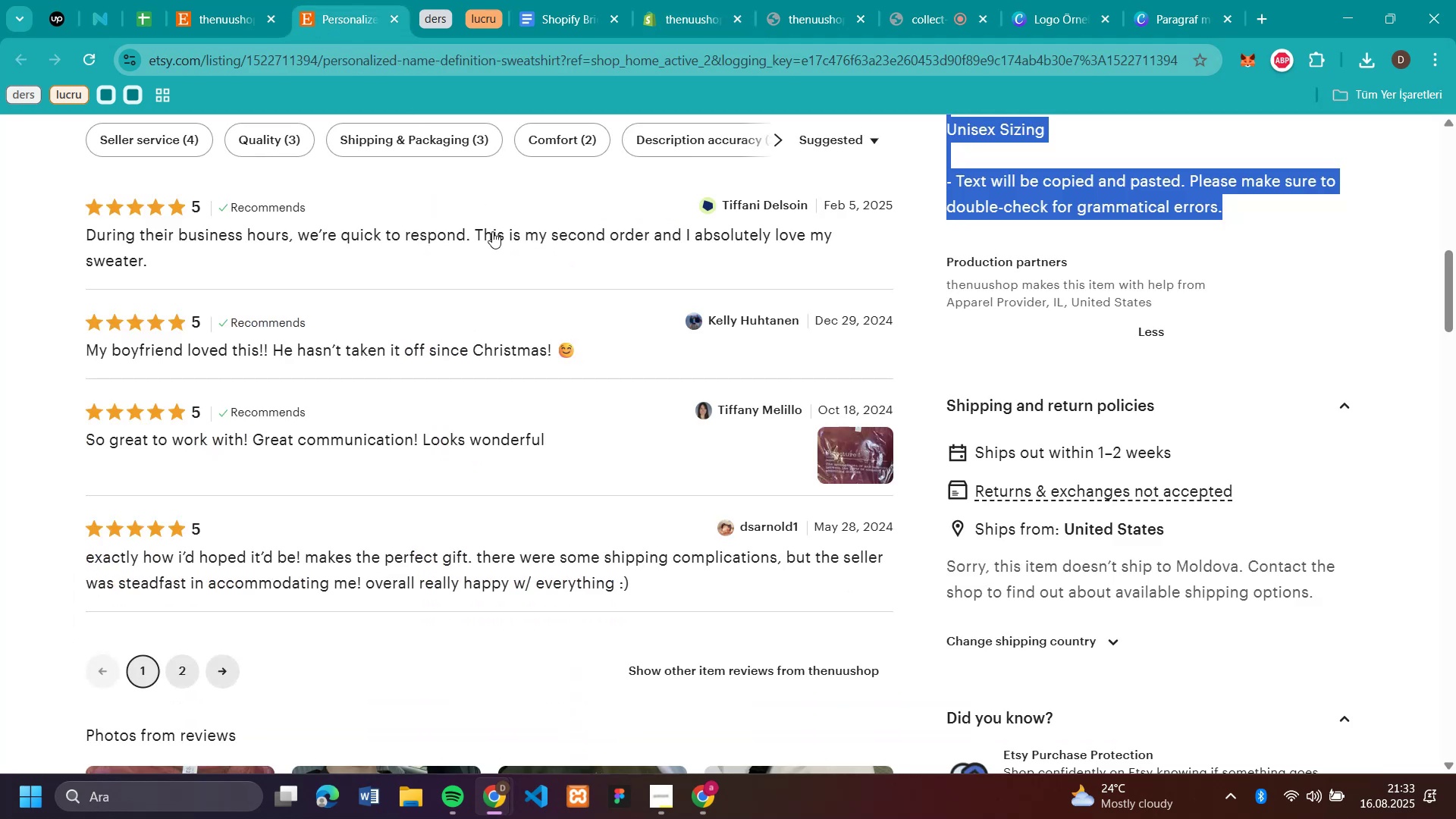 
scroll: coordinate [765, 447], scroll_direction: up, amount: 14.0
 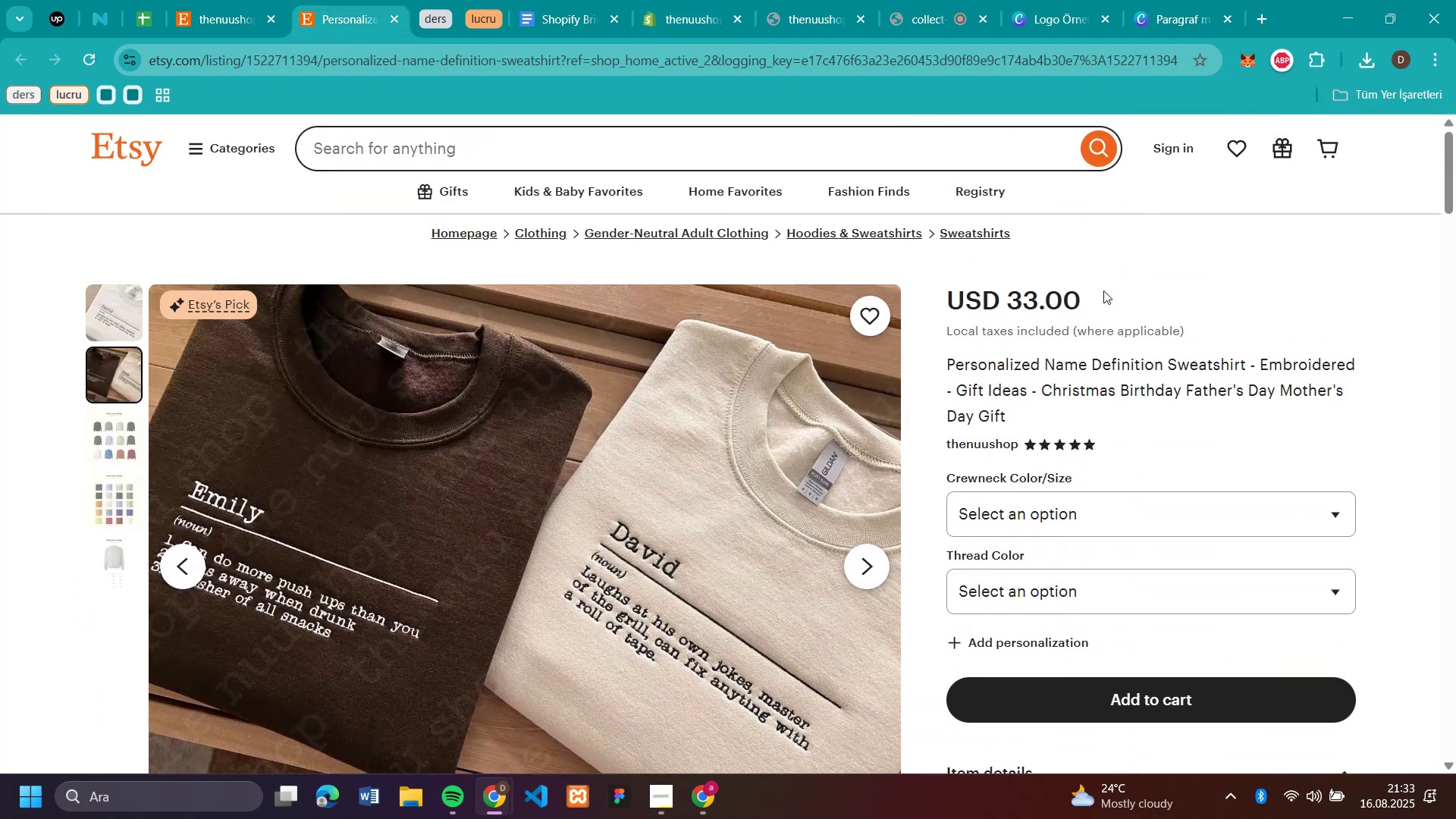 
left_click([1100, 294])
 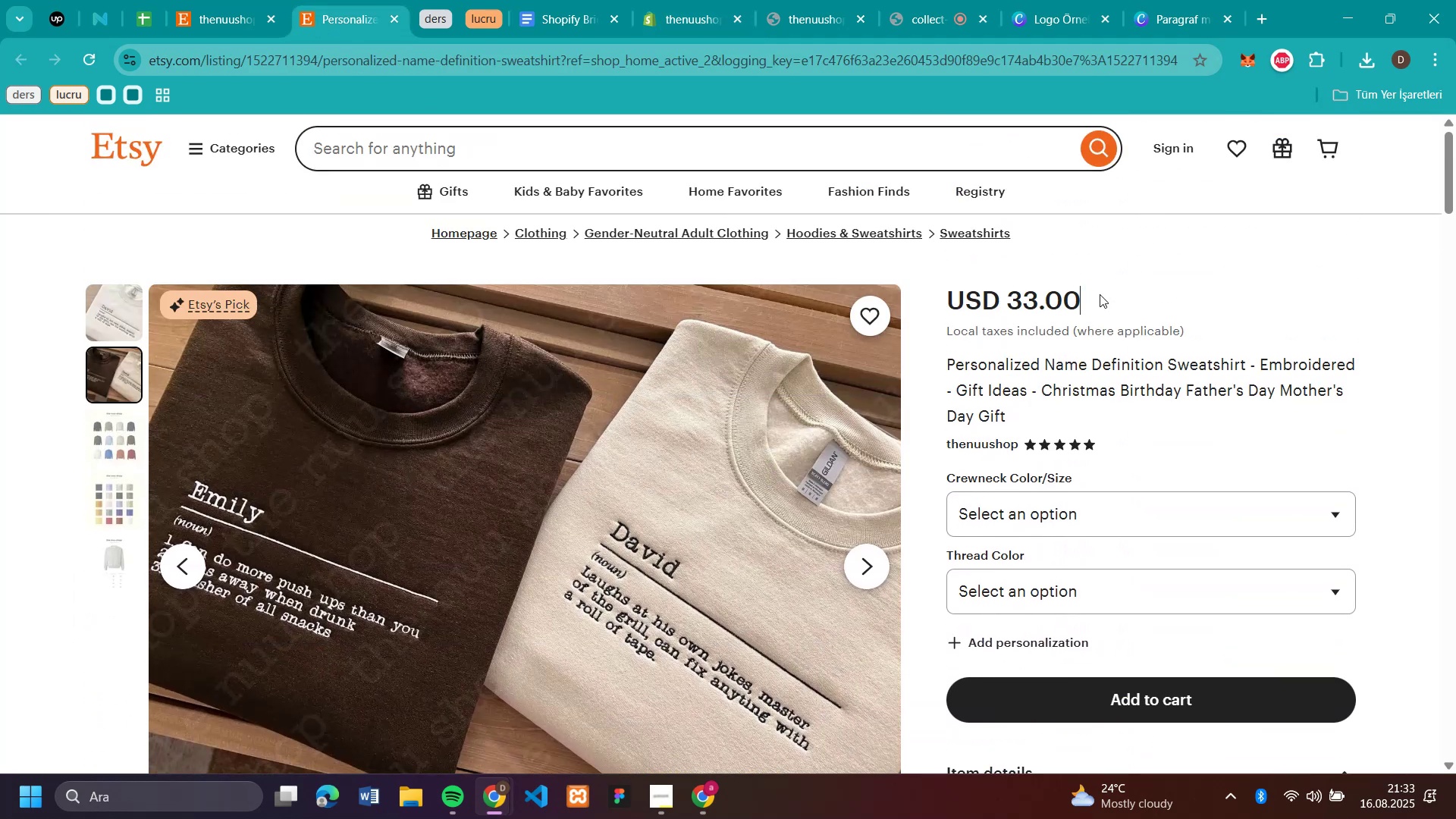 
left_click_drag(start_coordinate=[1100, 294], to_coordinate=[1013, 309])
 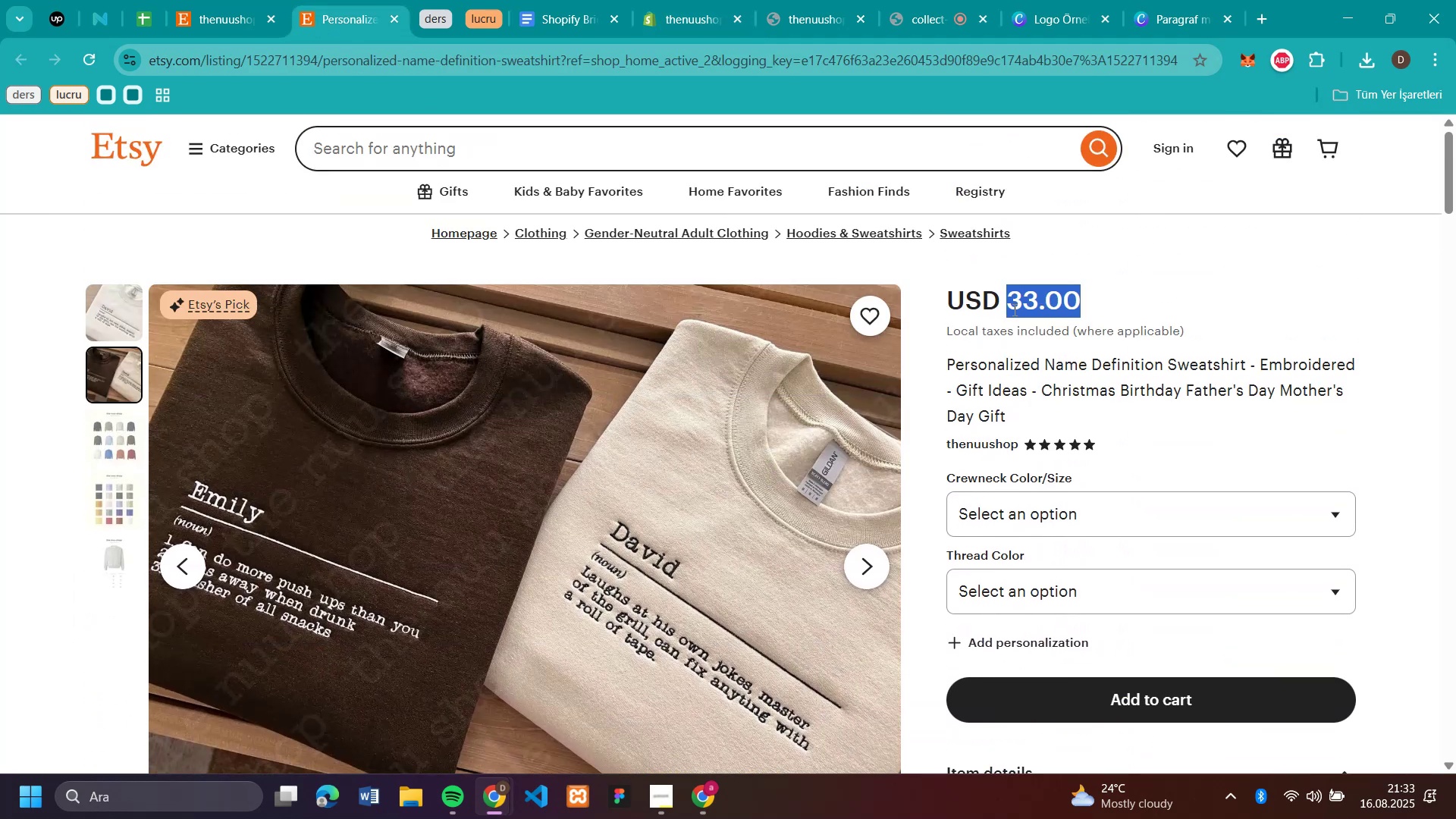 
key(Control+C)
 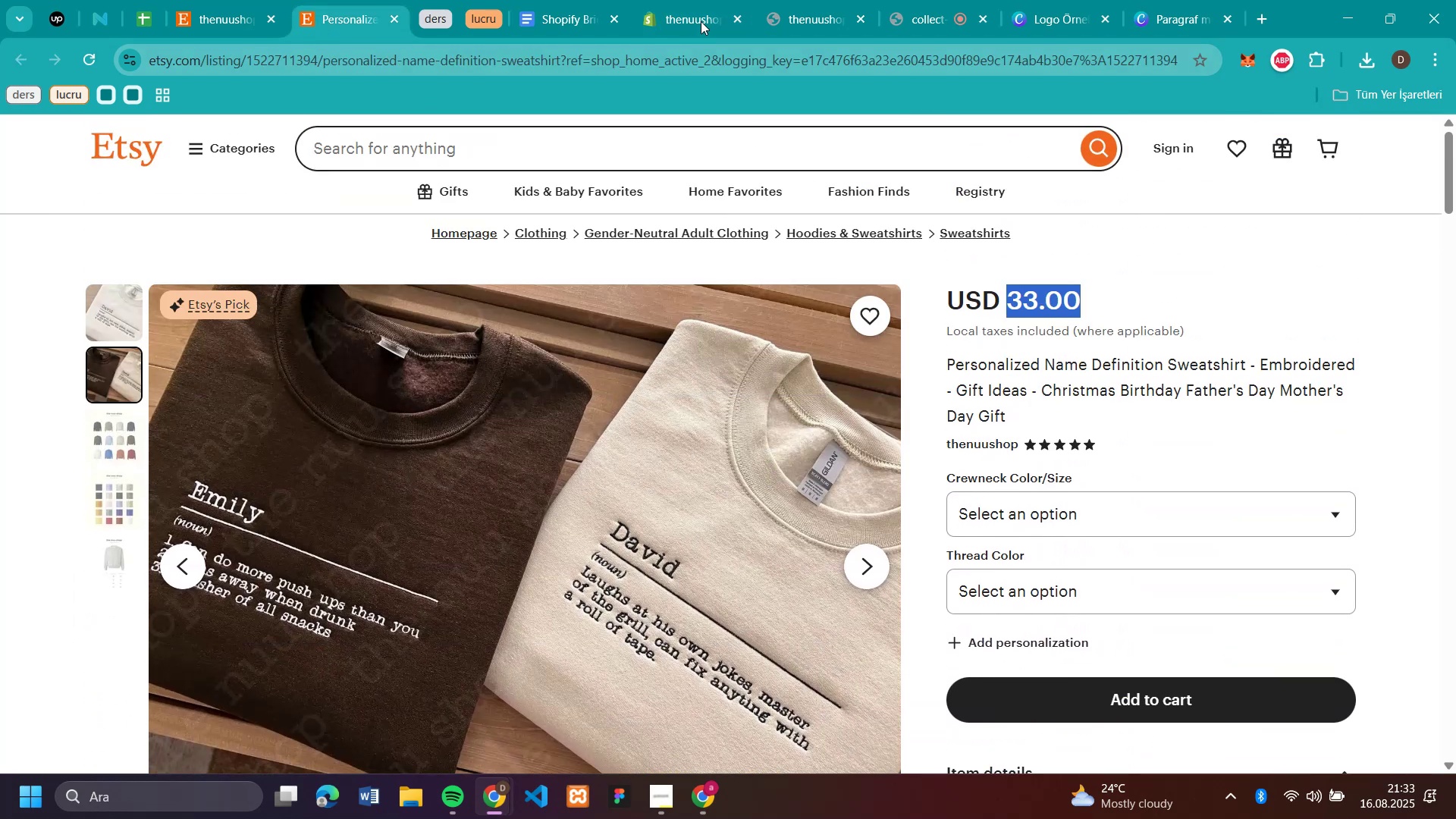 
left_click([701, 13])
 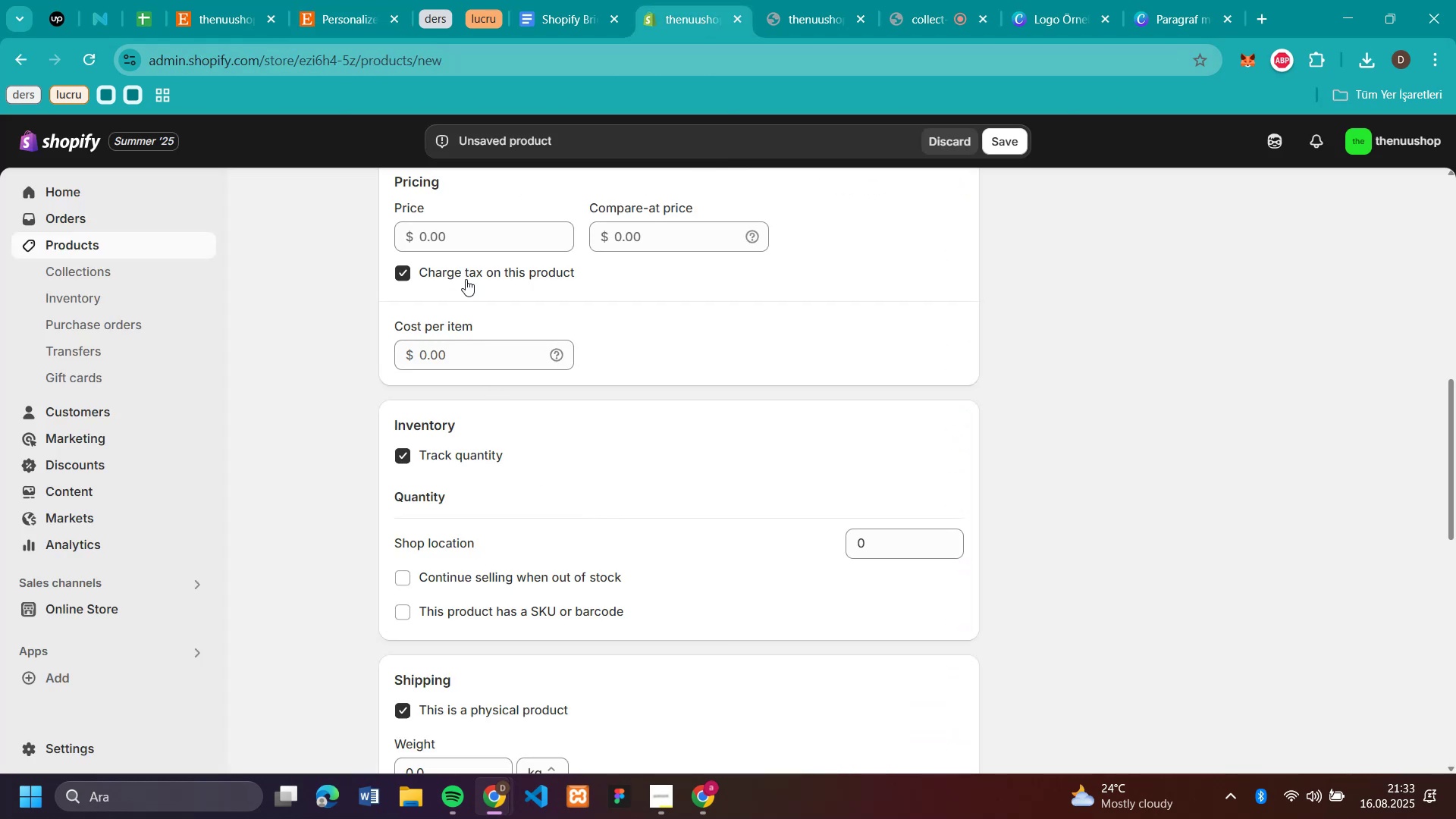 
left_click([470, 235])
 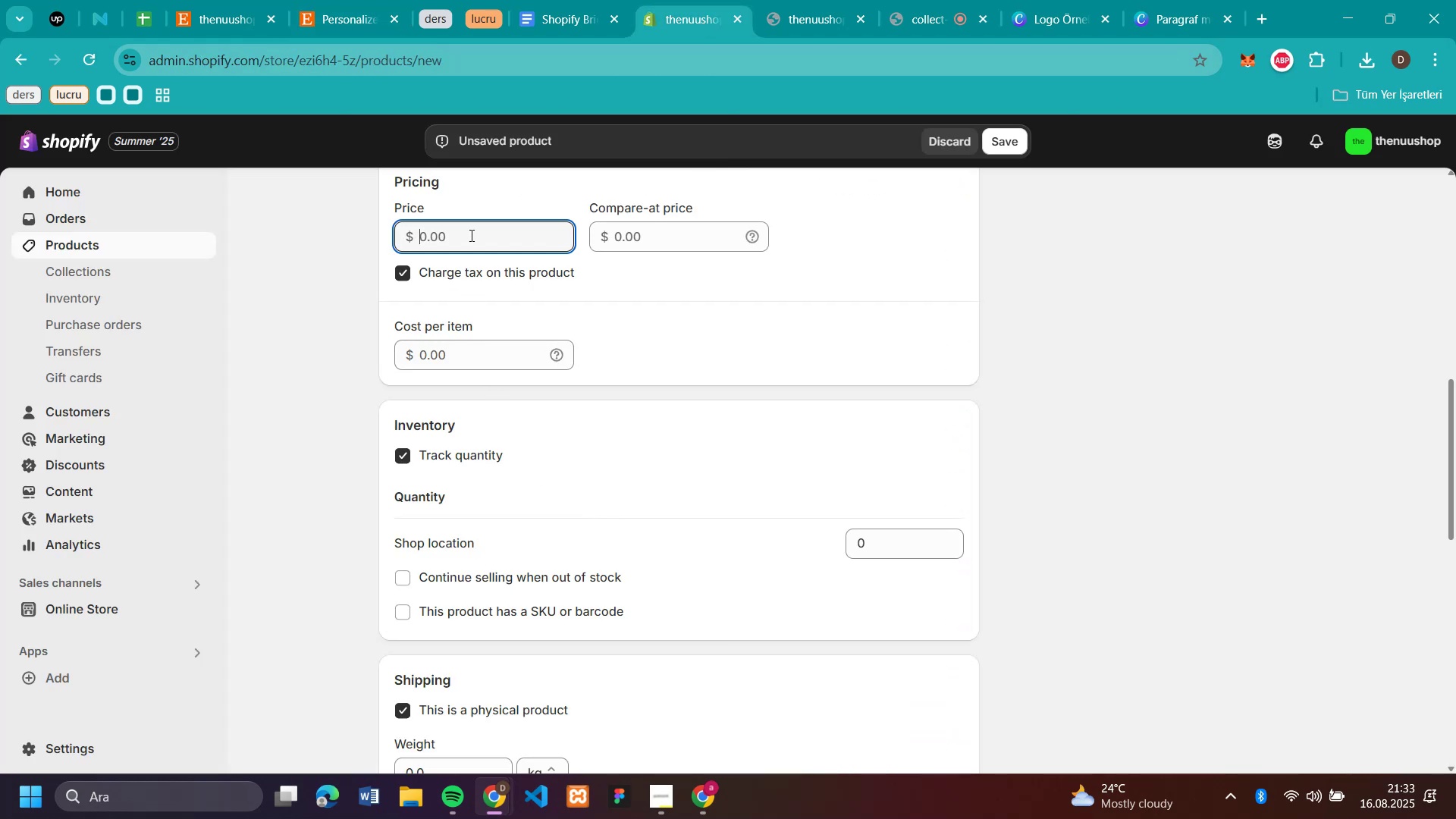 
key(Control+V)
 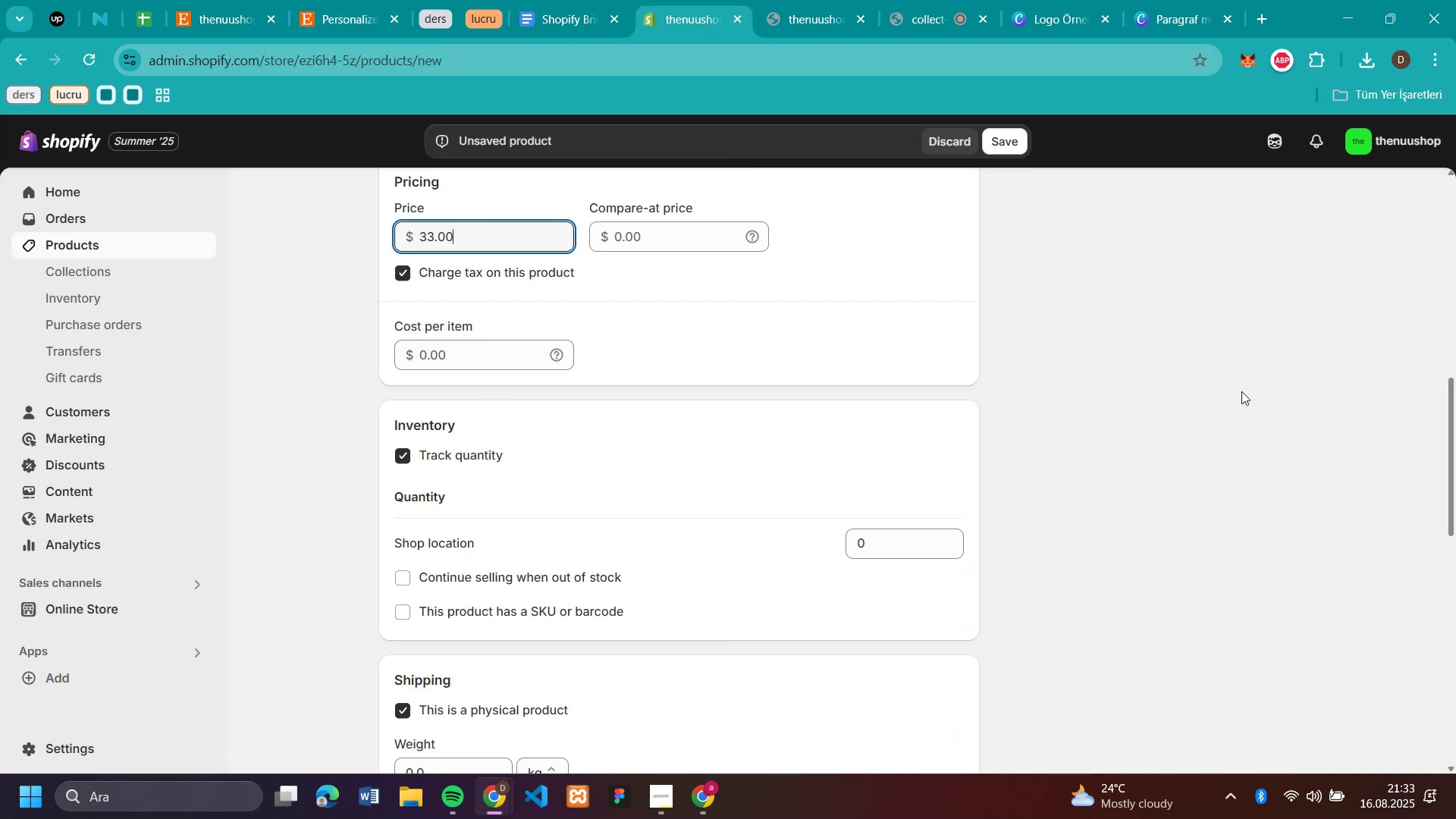 
left_click([1257, 407])
 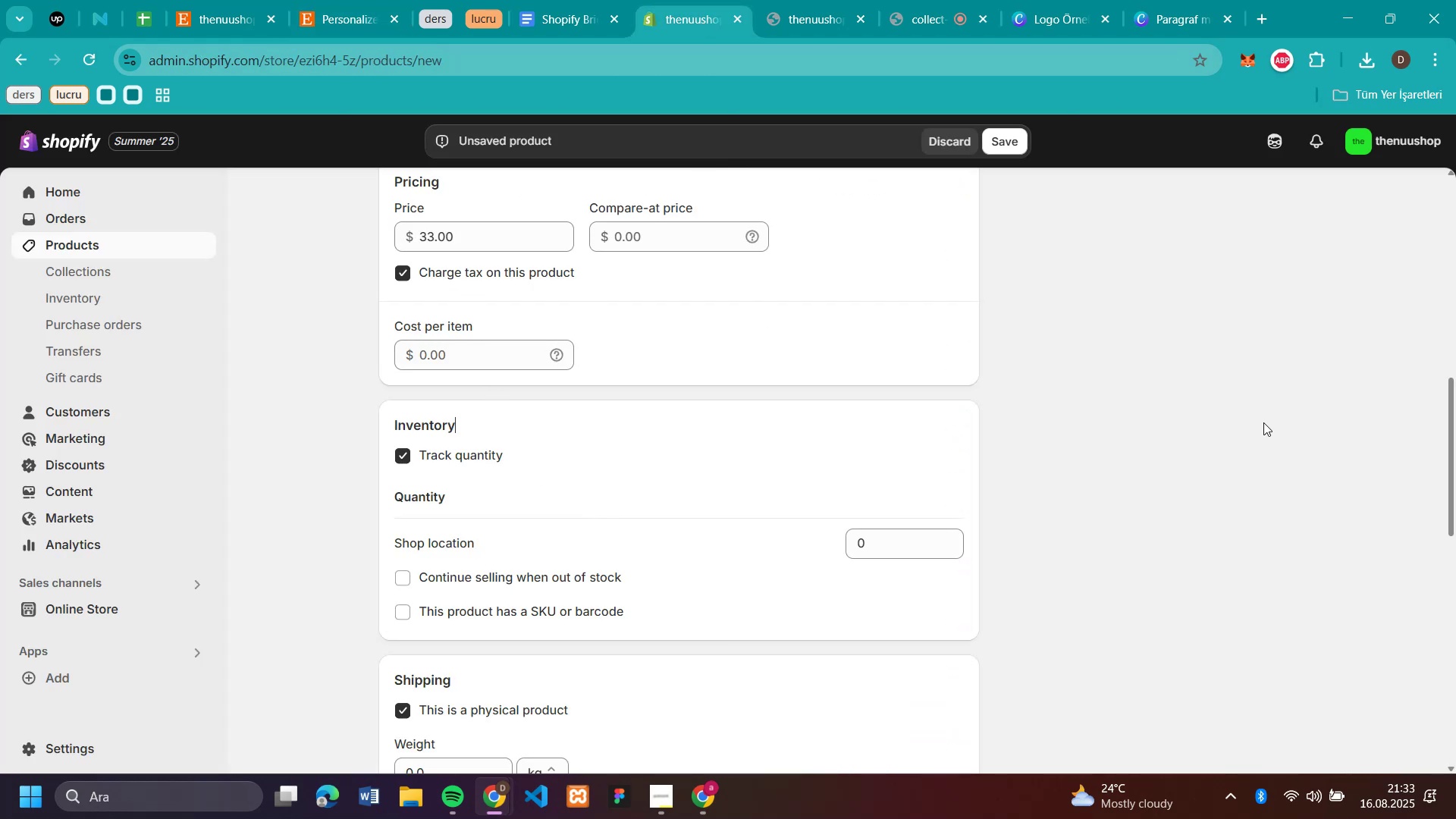 
scroll: coordinate [1263, 436], scroll_direction: down, amount: 5.0
 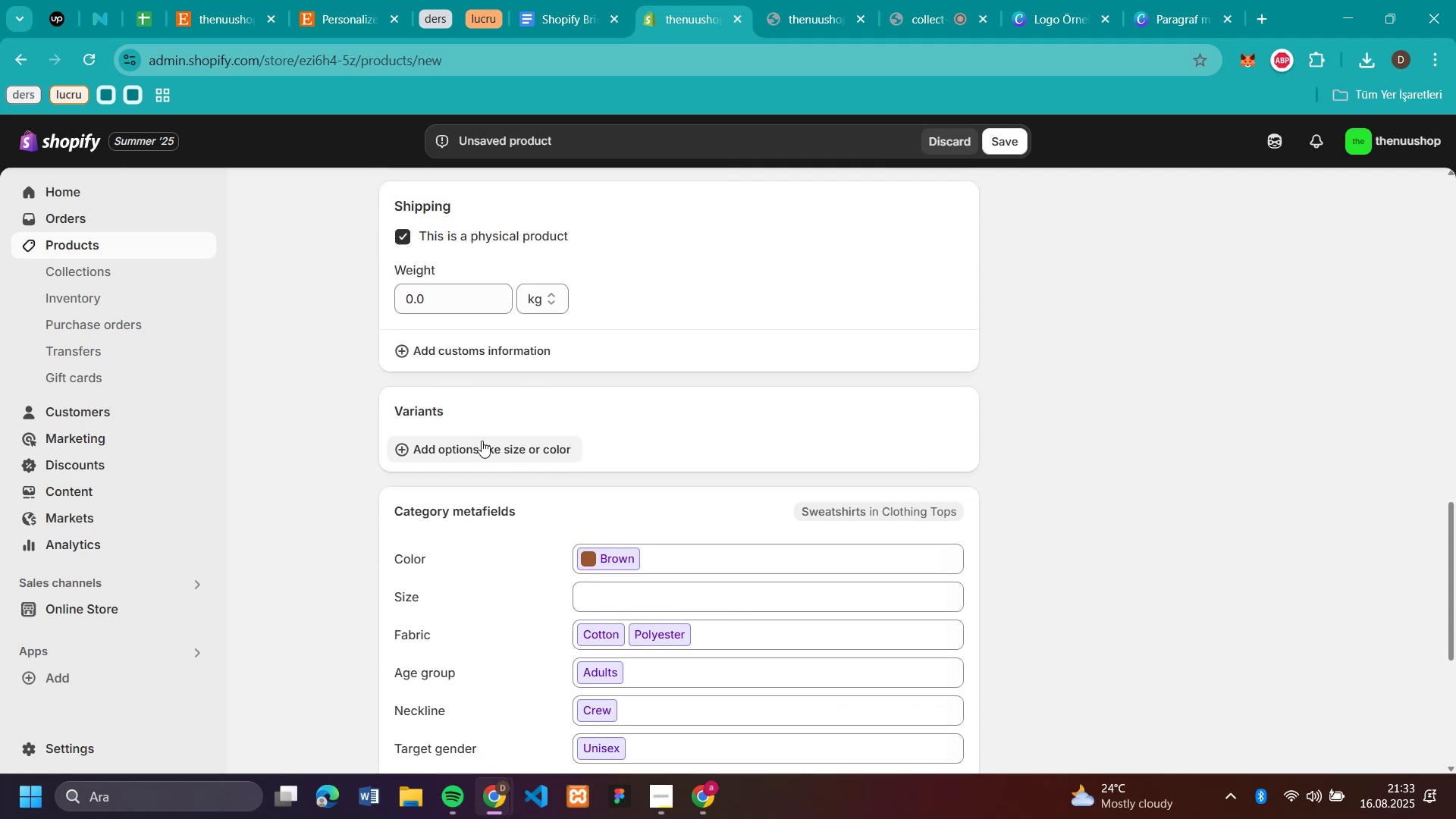 
left_click([482, 441])
 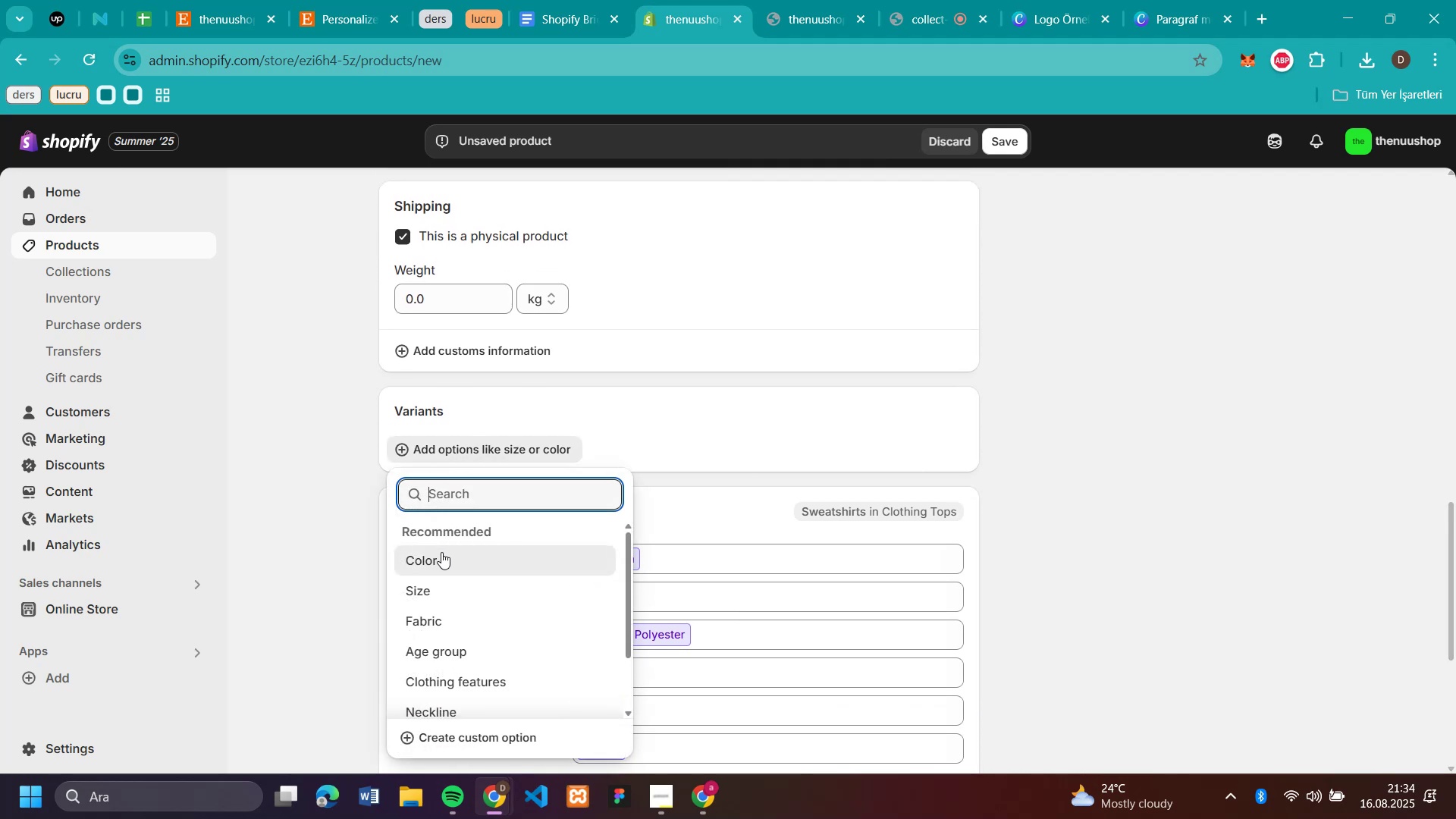 
left_click([450, 588])
 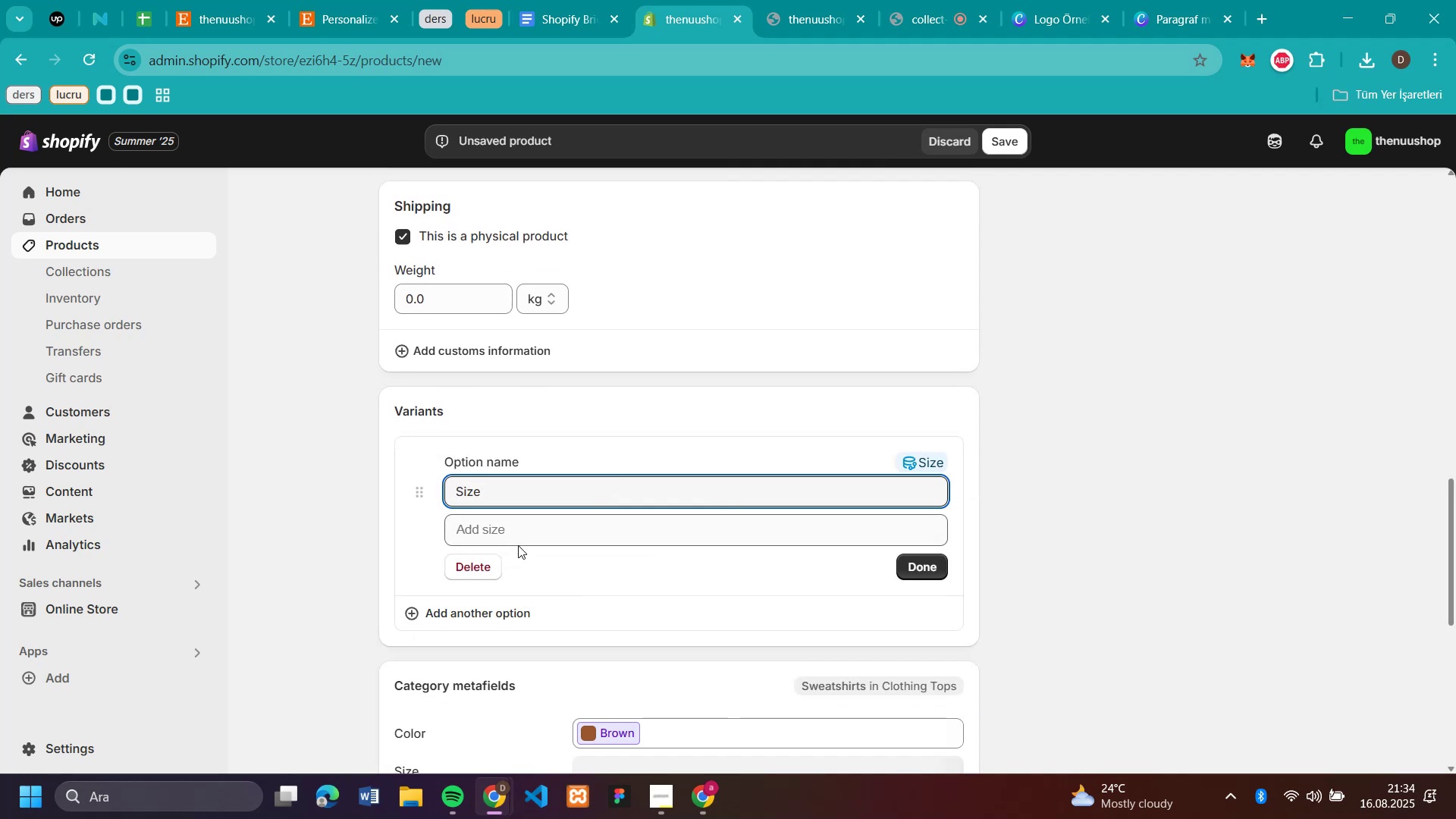 
left_click([526, 532])
 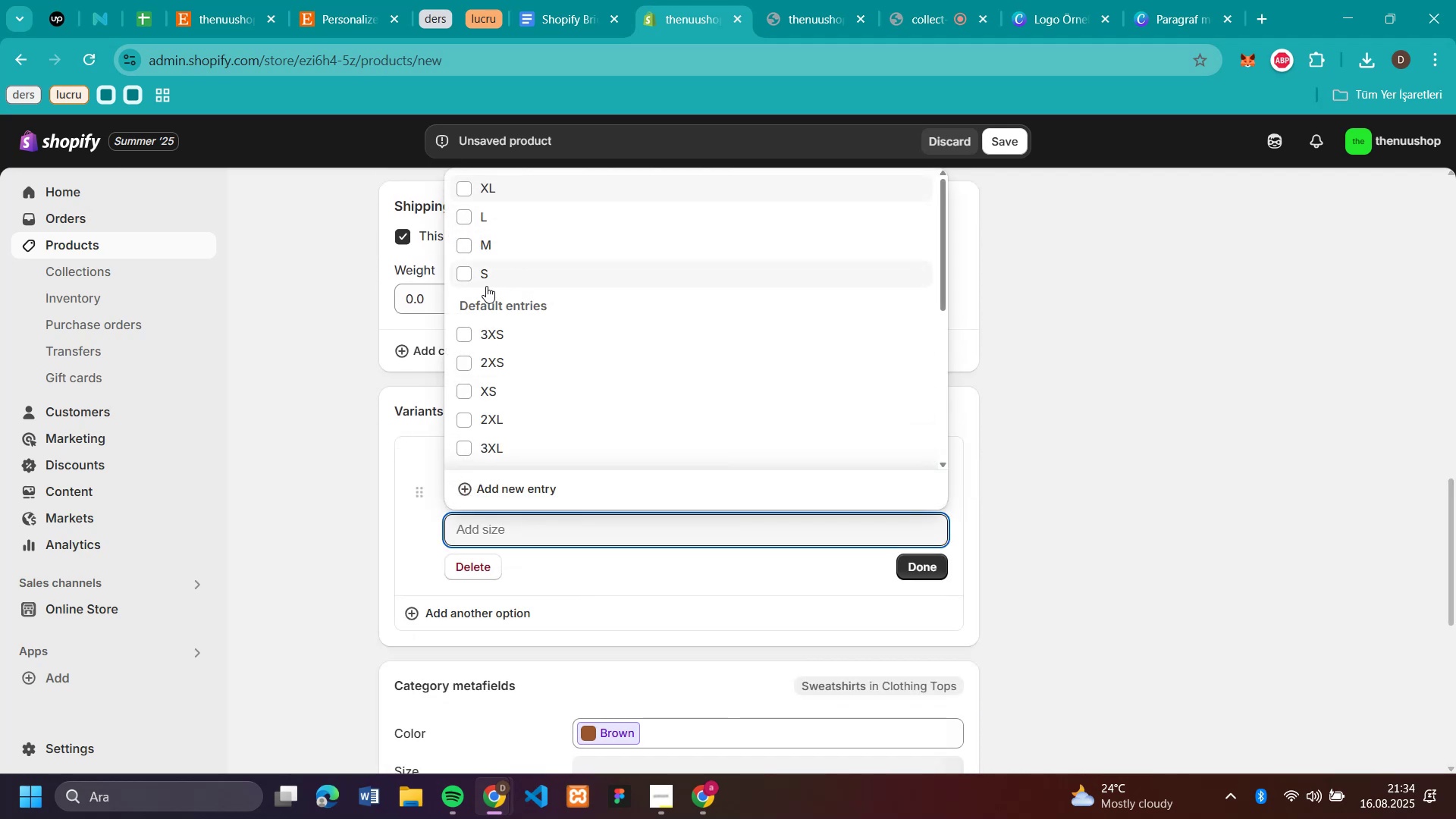 
left_click([470, 273])
 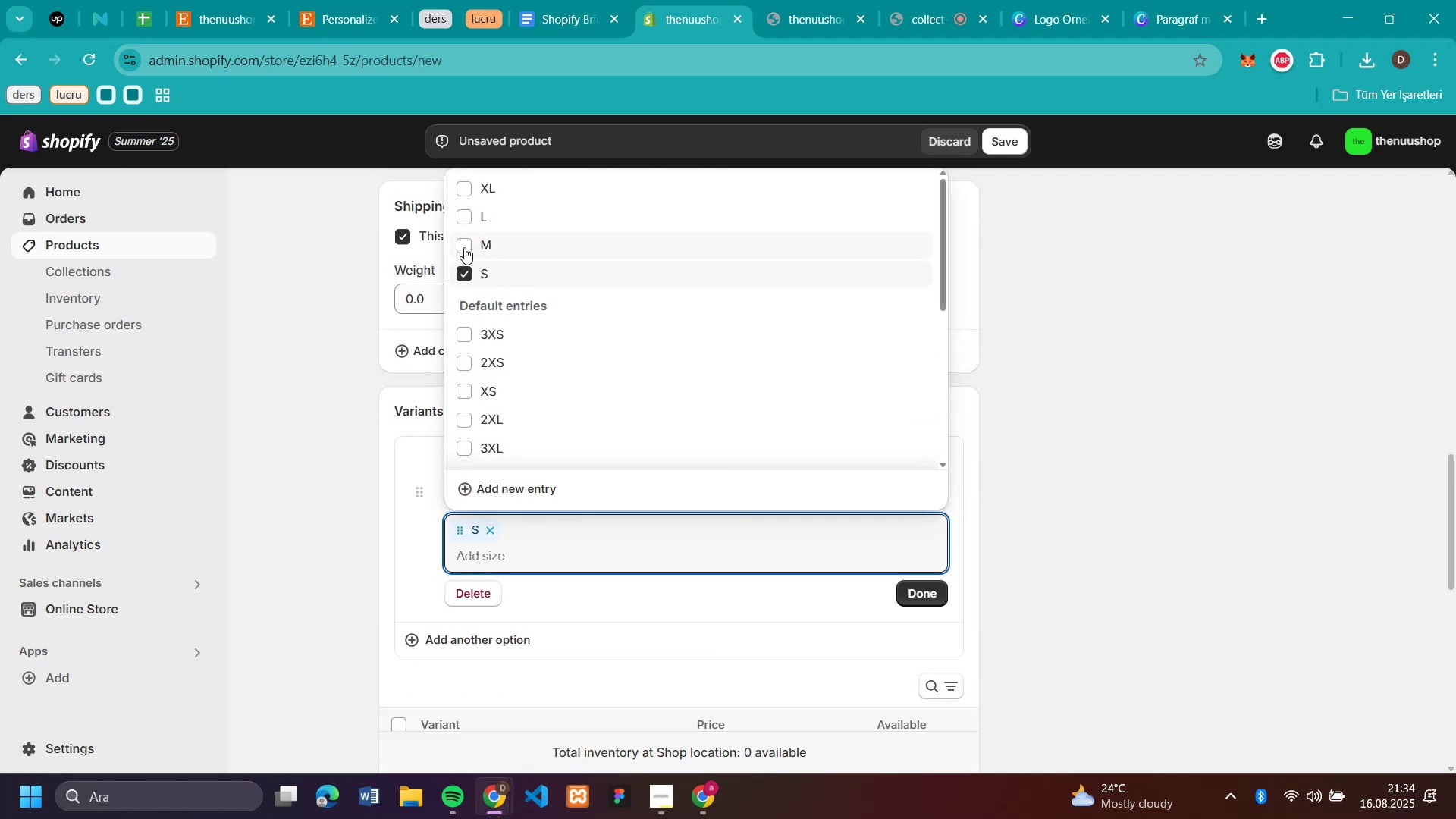 
left_click([464, 246])
 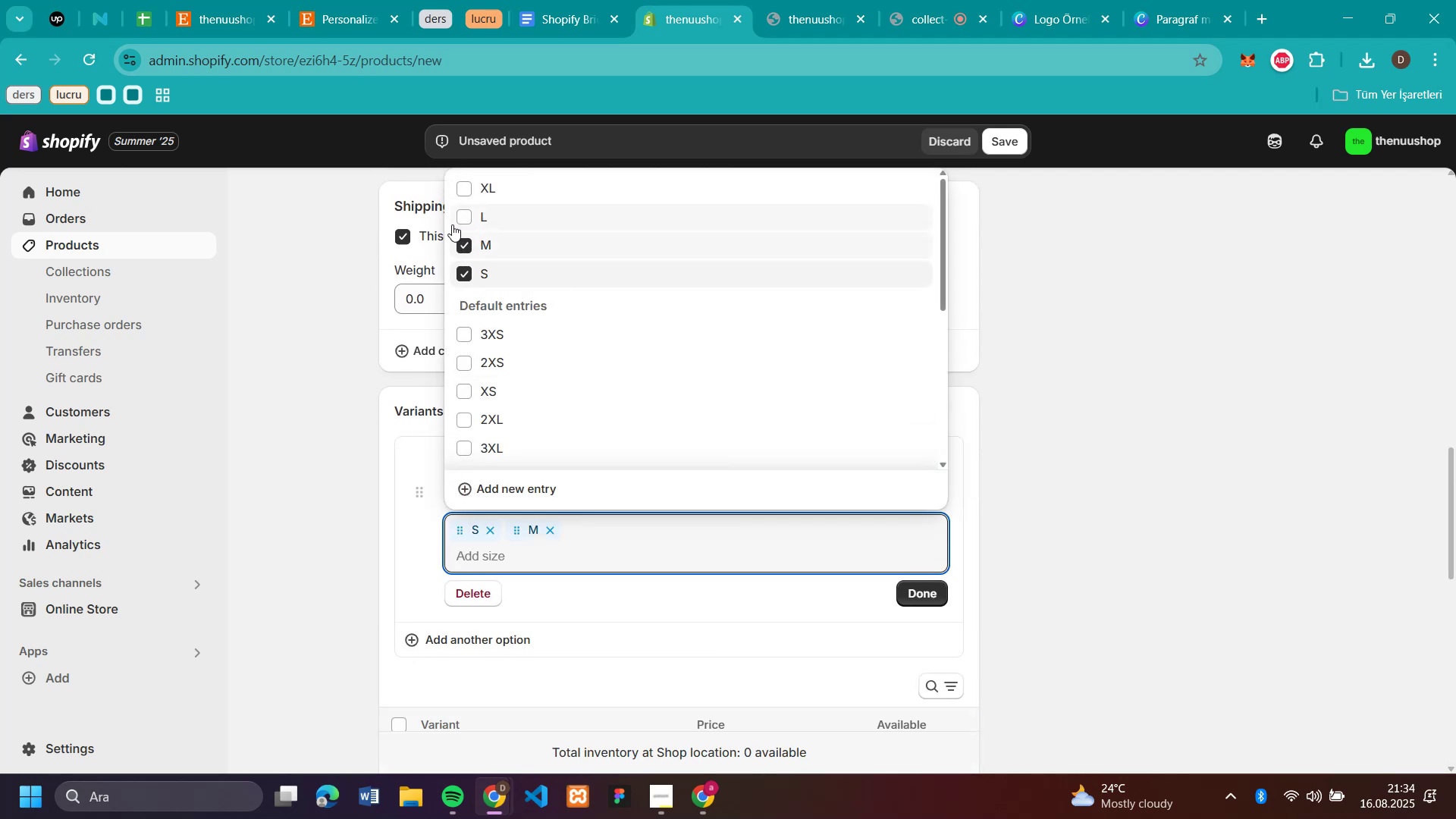 
left_click([458, 219])
 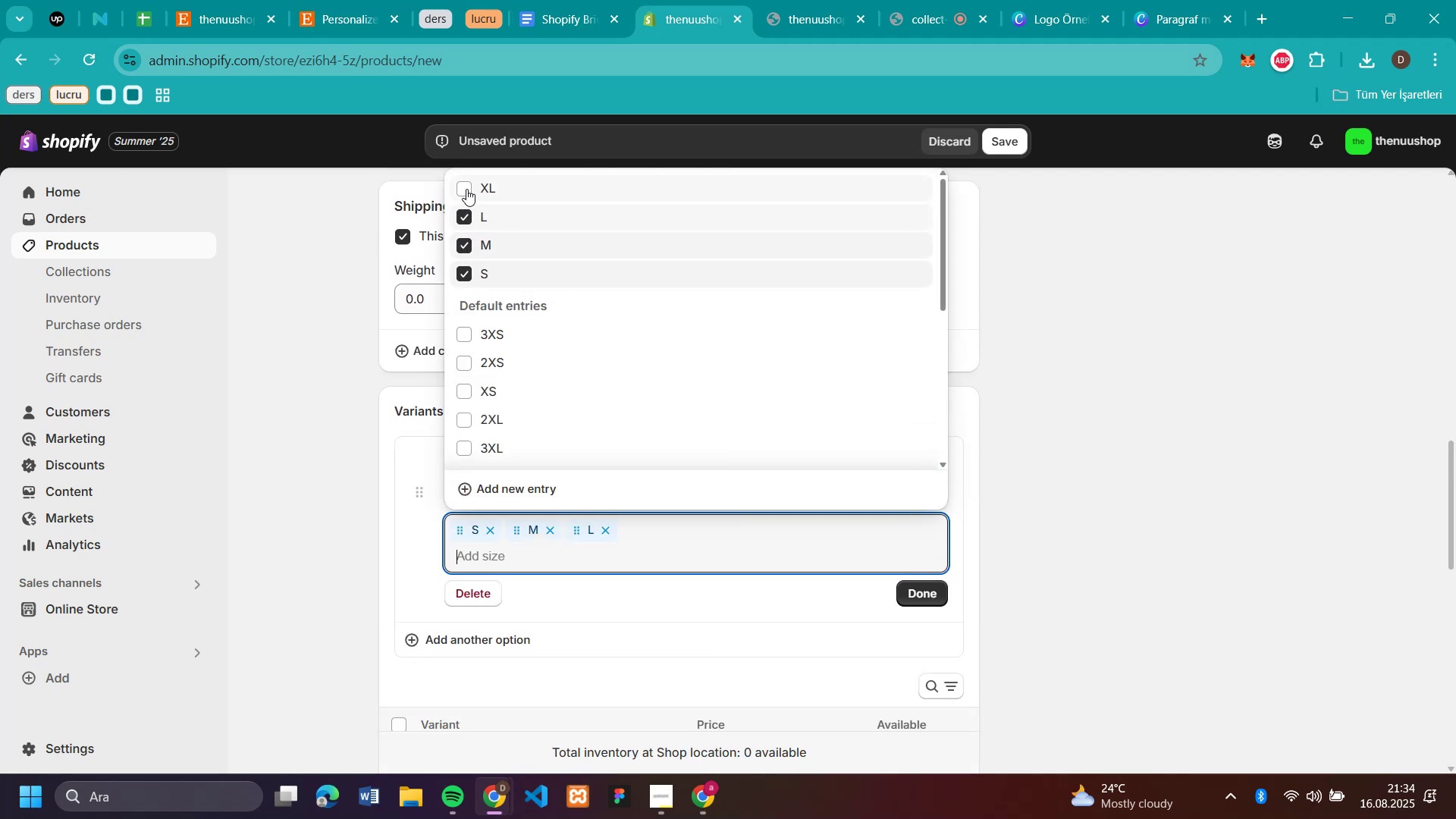 
left_click([466, 187])
 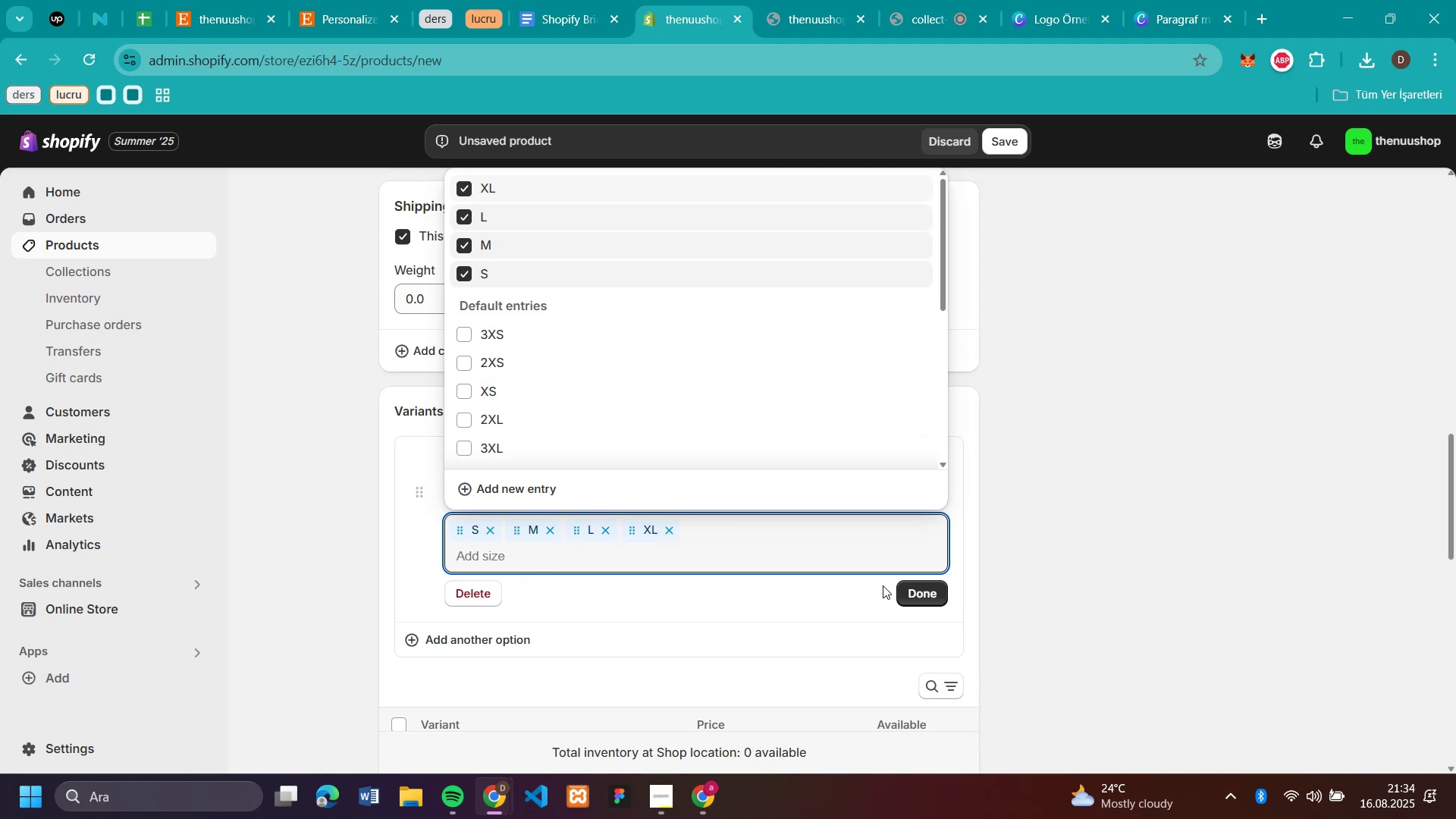 
left_click([916, 601])
 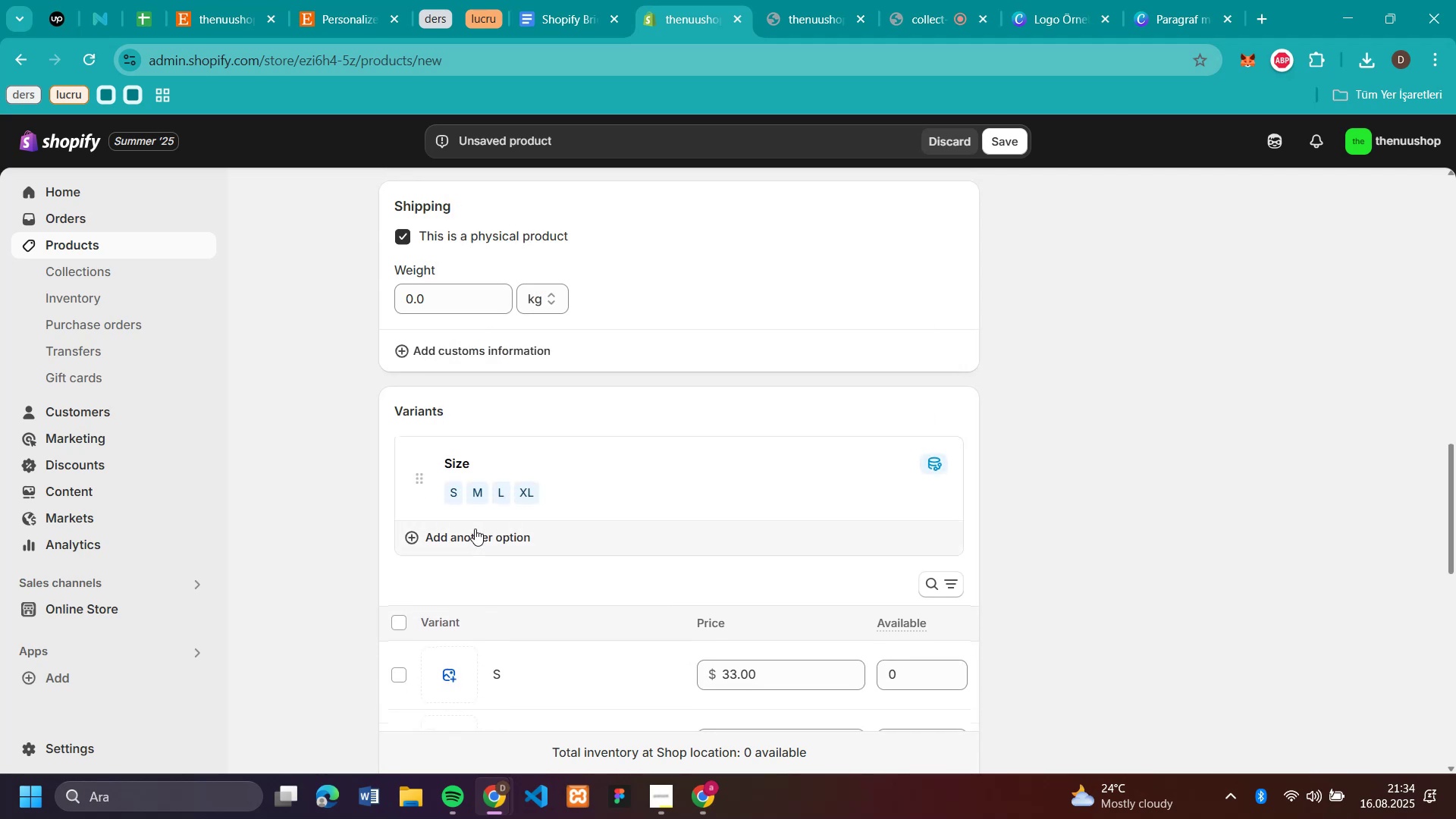 
left_click([475, 539])
 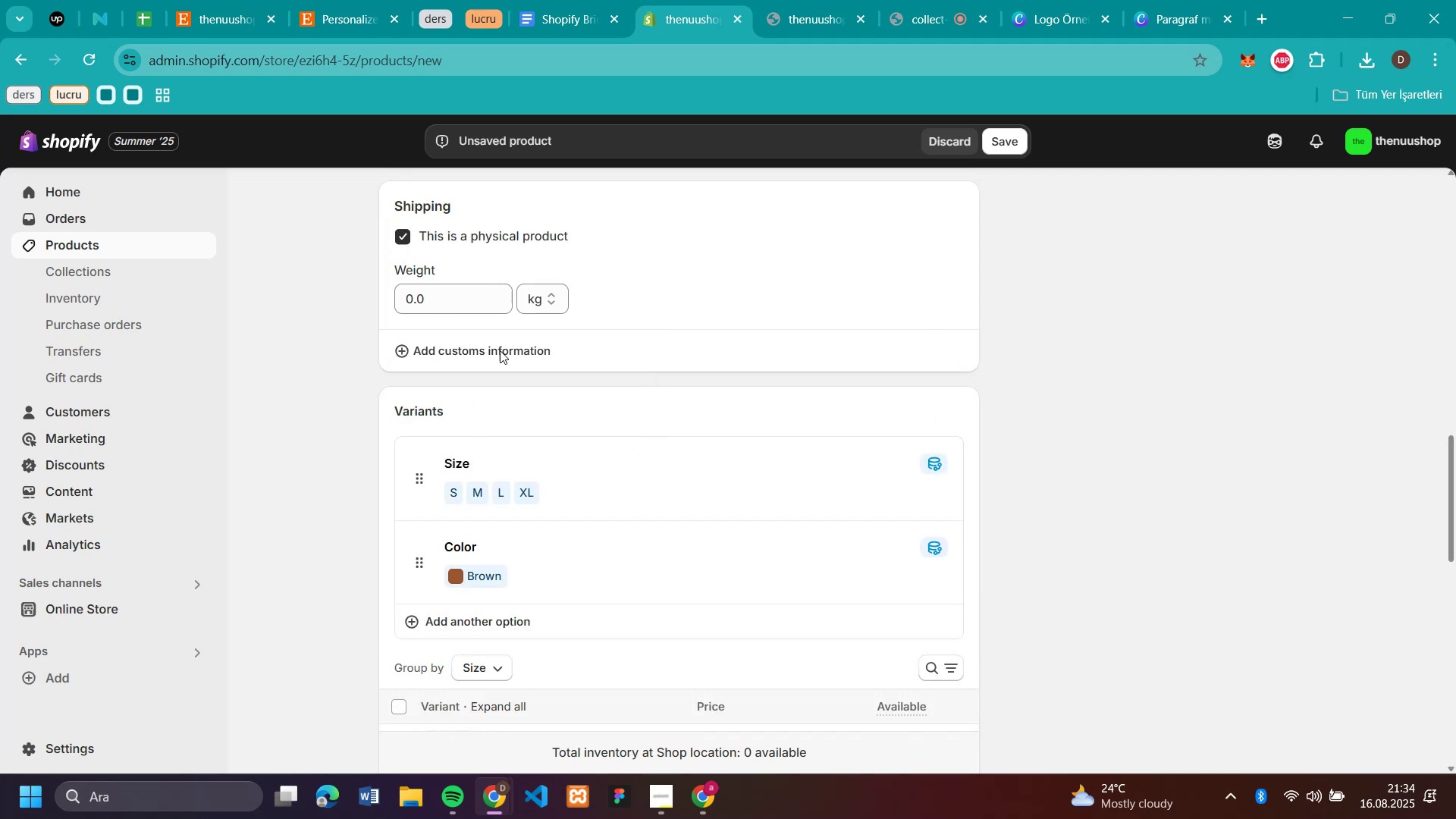 
left_click([600, 571])
 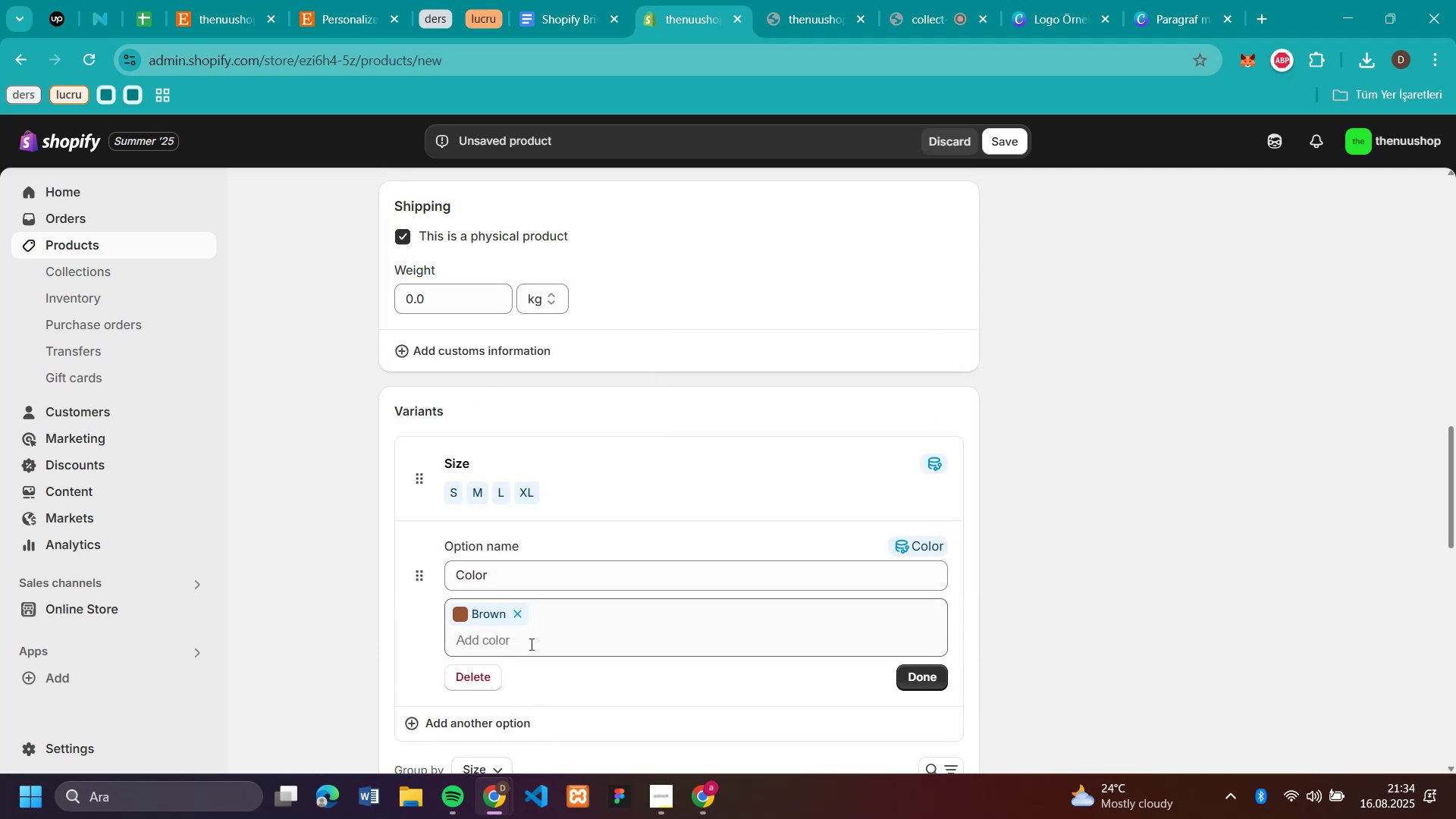 
left_click([531, 646])
 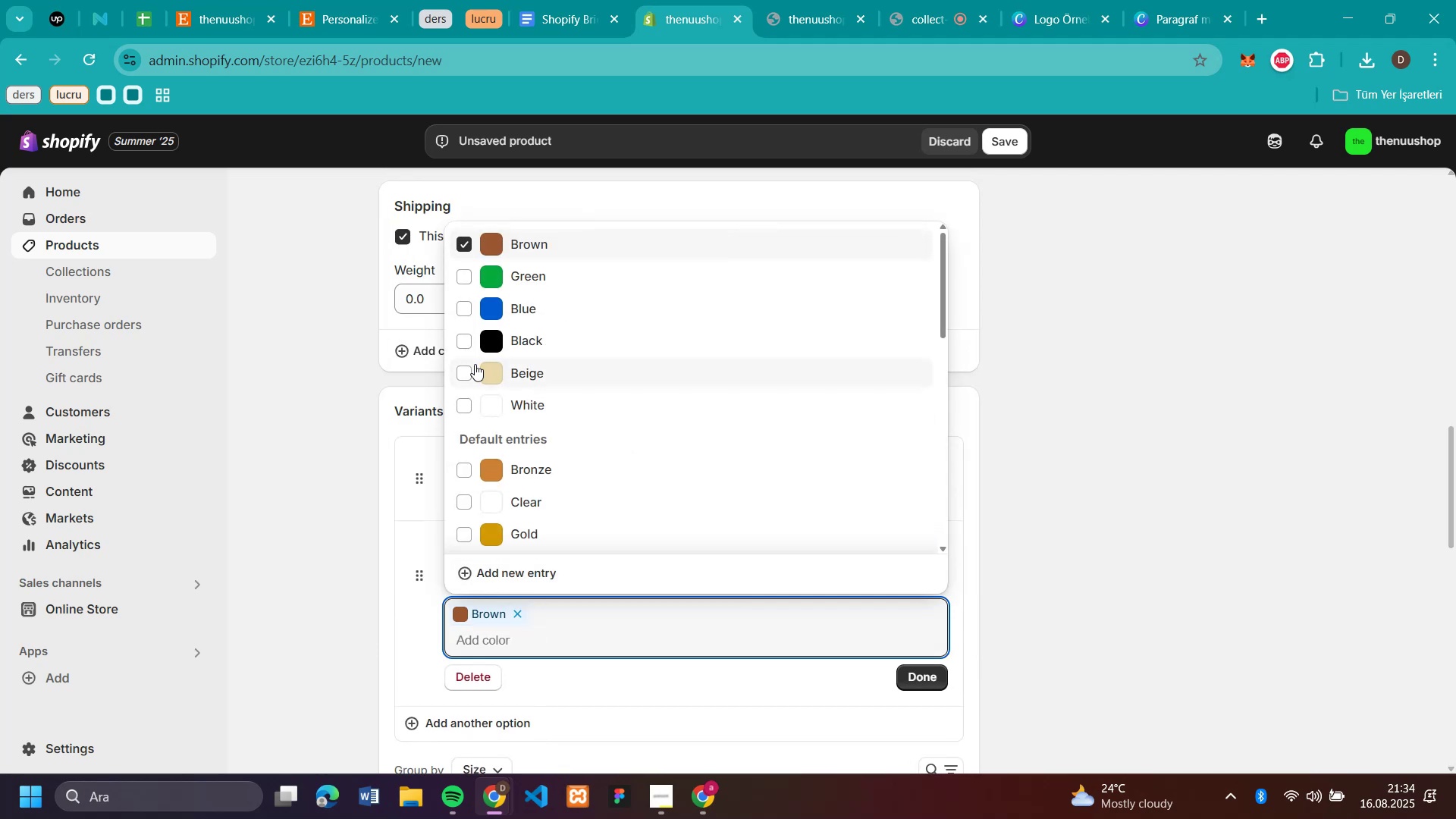 
left_click([462, 359])
 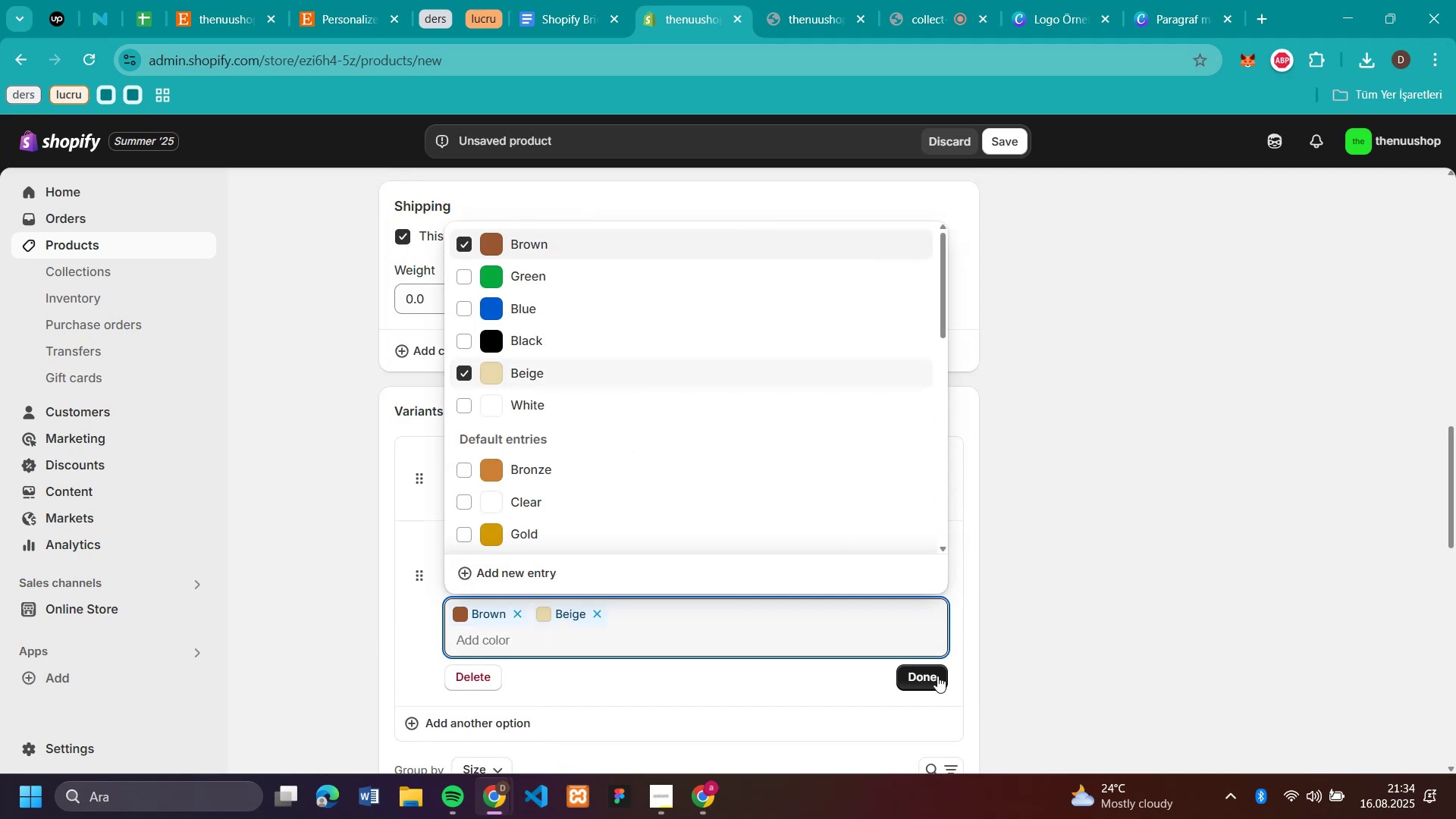 
scroll: coordinate [1077, 557], scroll_direction: down, amount: 3.0
 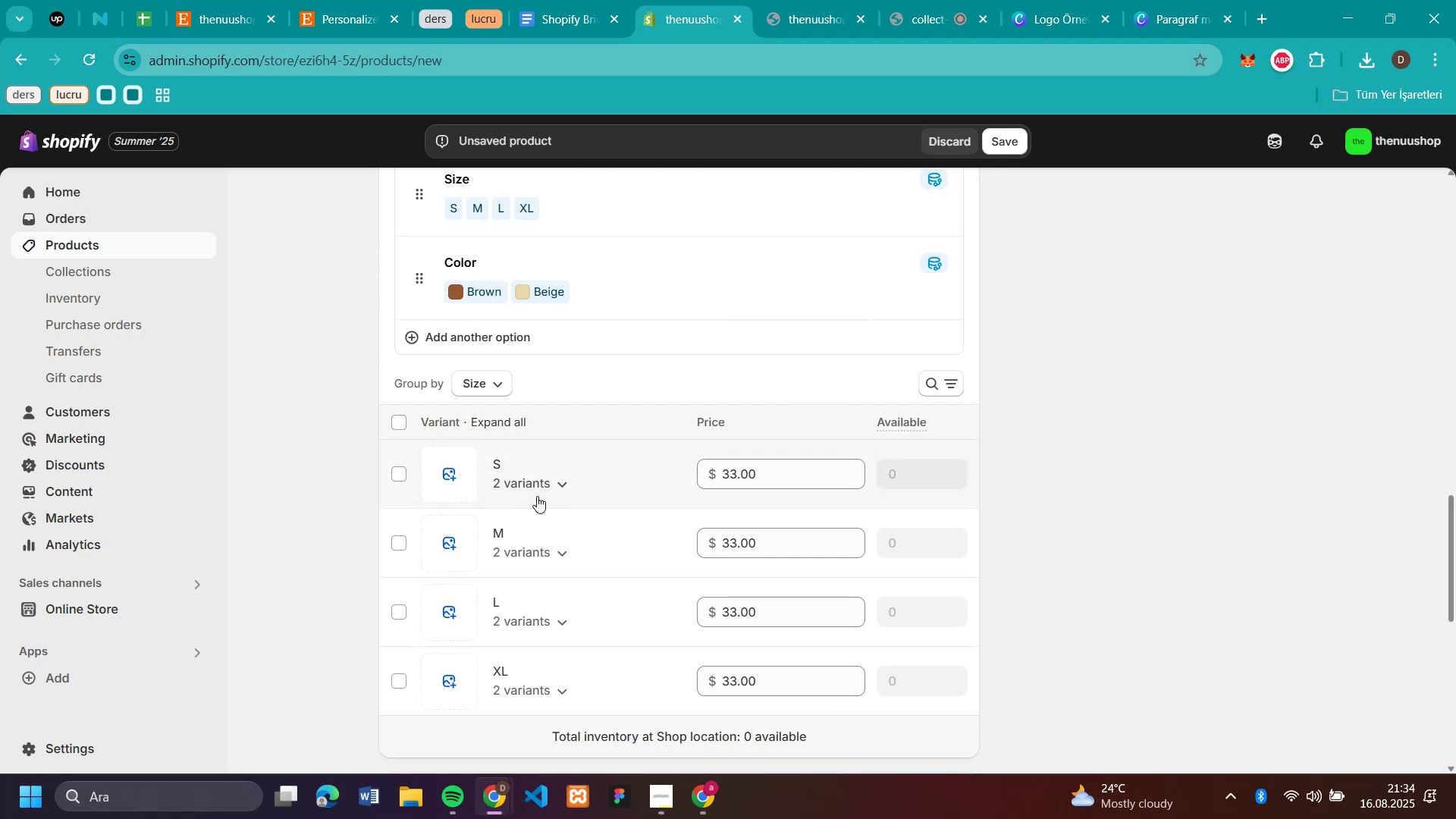 
left_click([565, 484])
 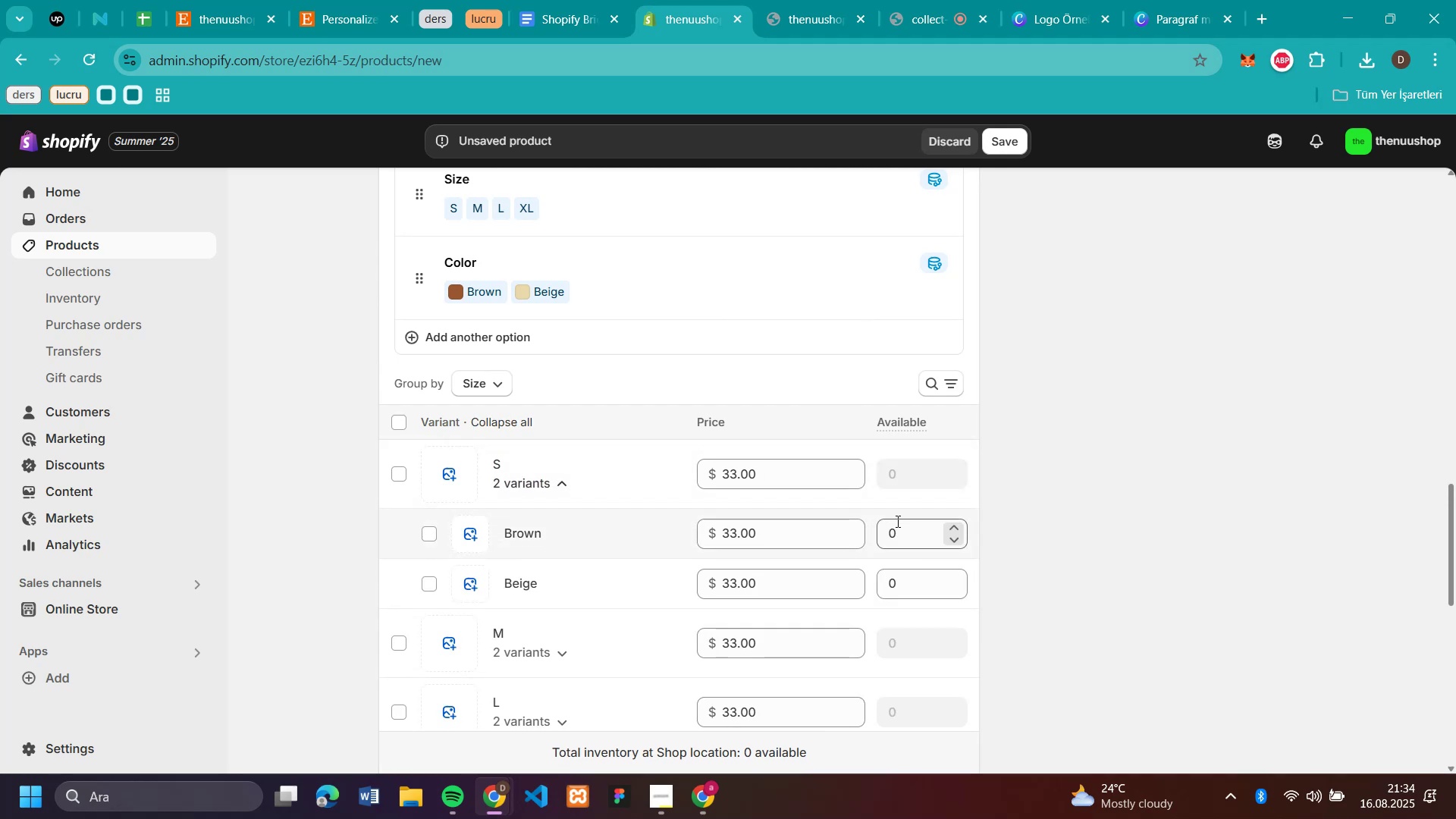 
left_click([907, 535])
 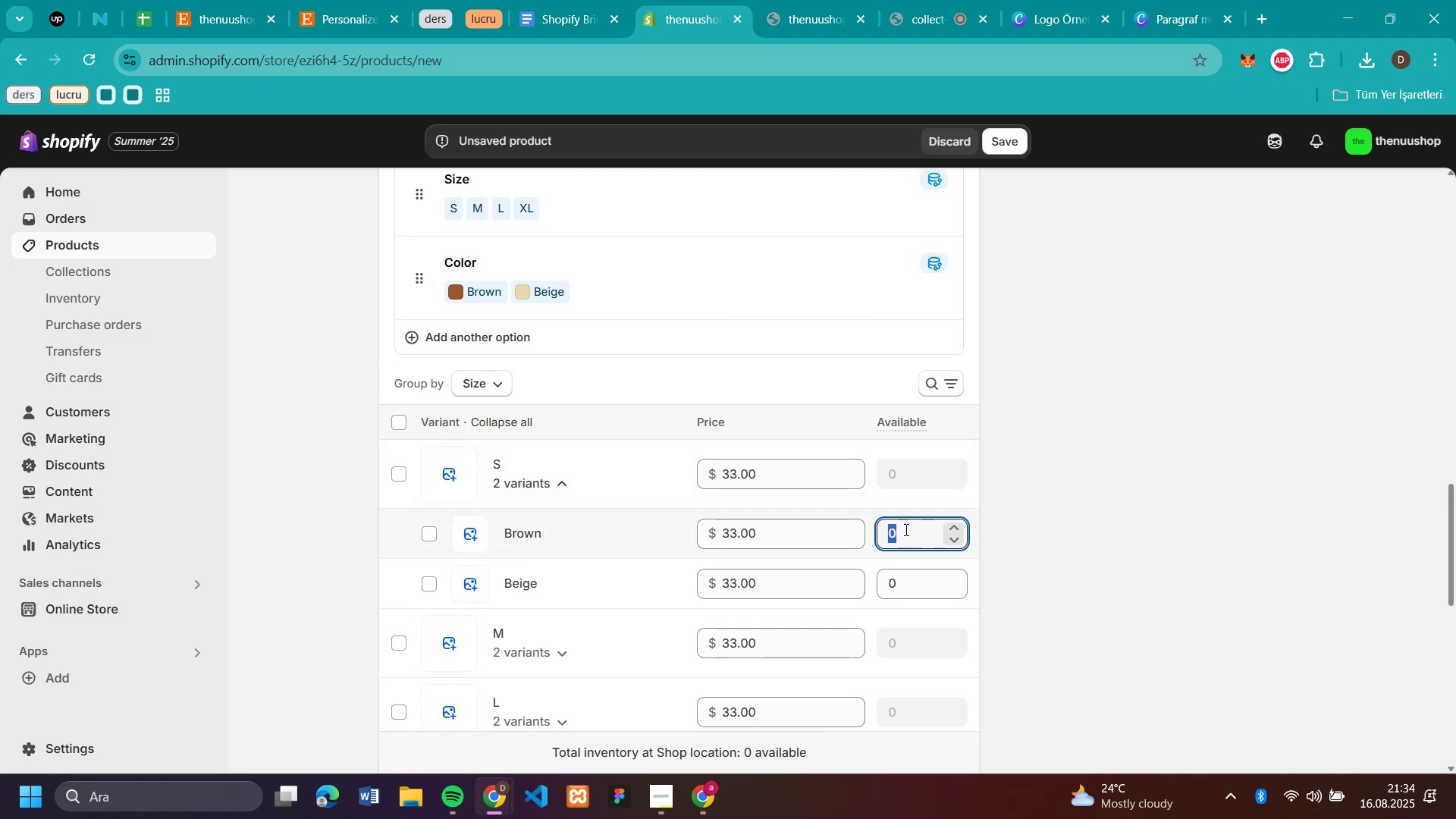 
type(50)
 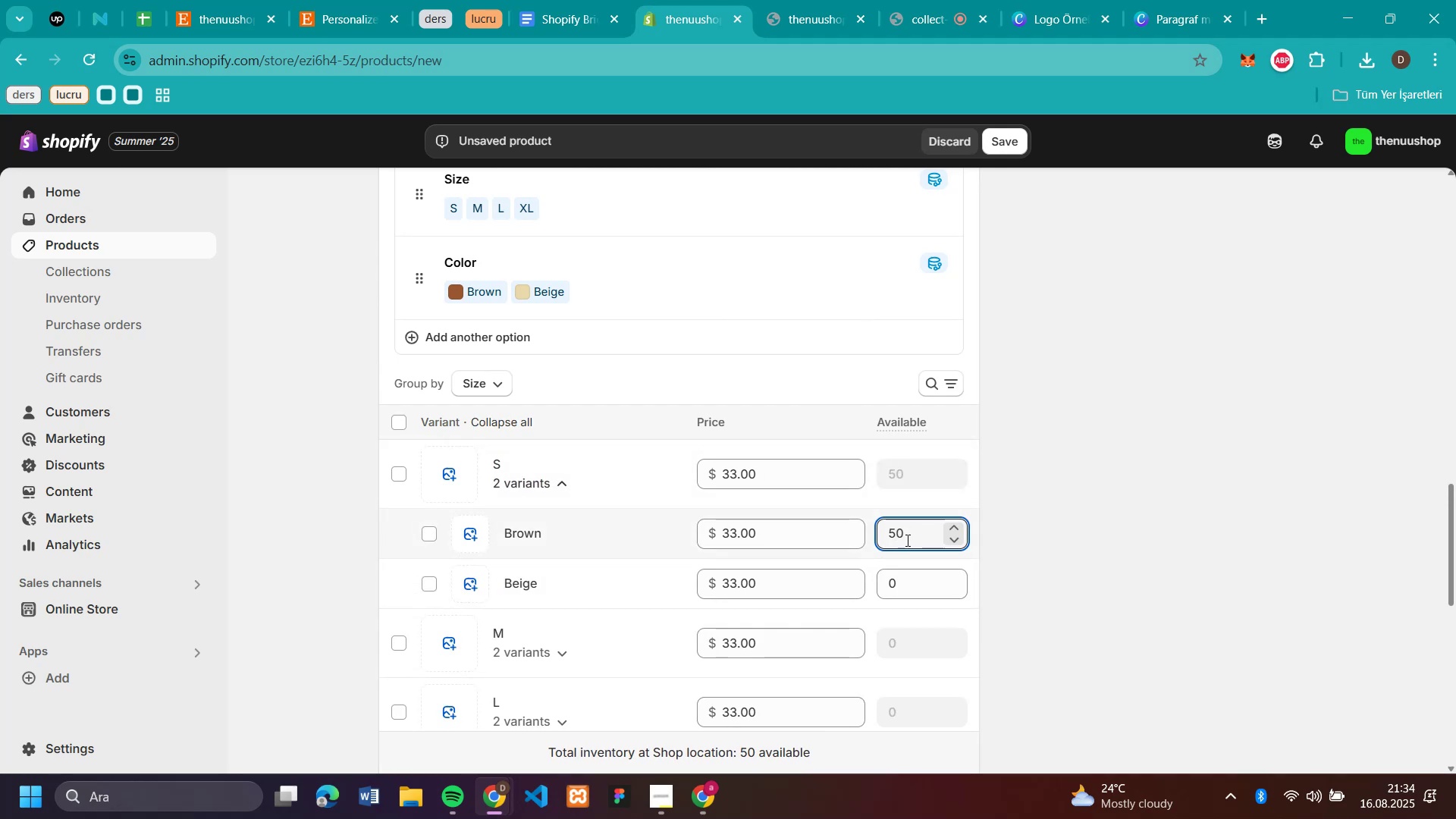 
double_click([906, 537])
 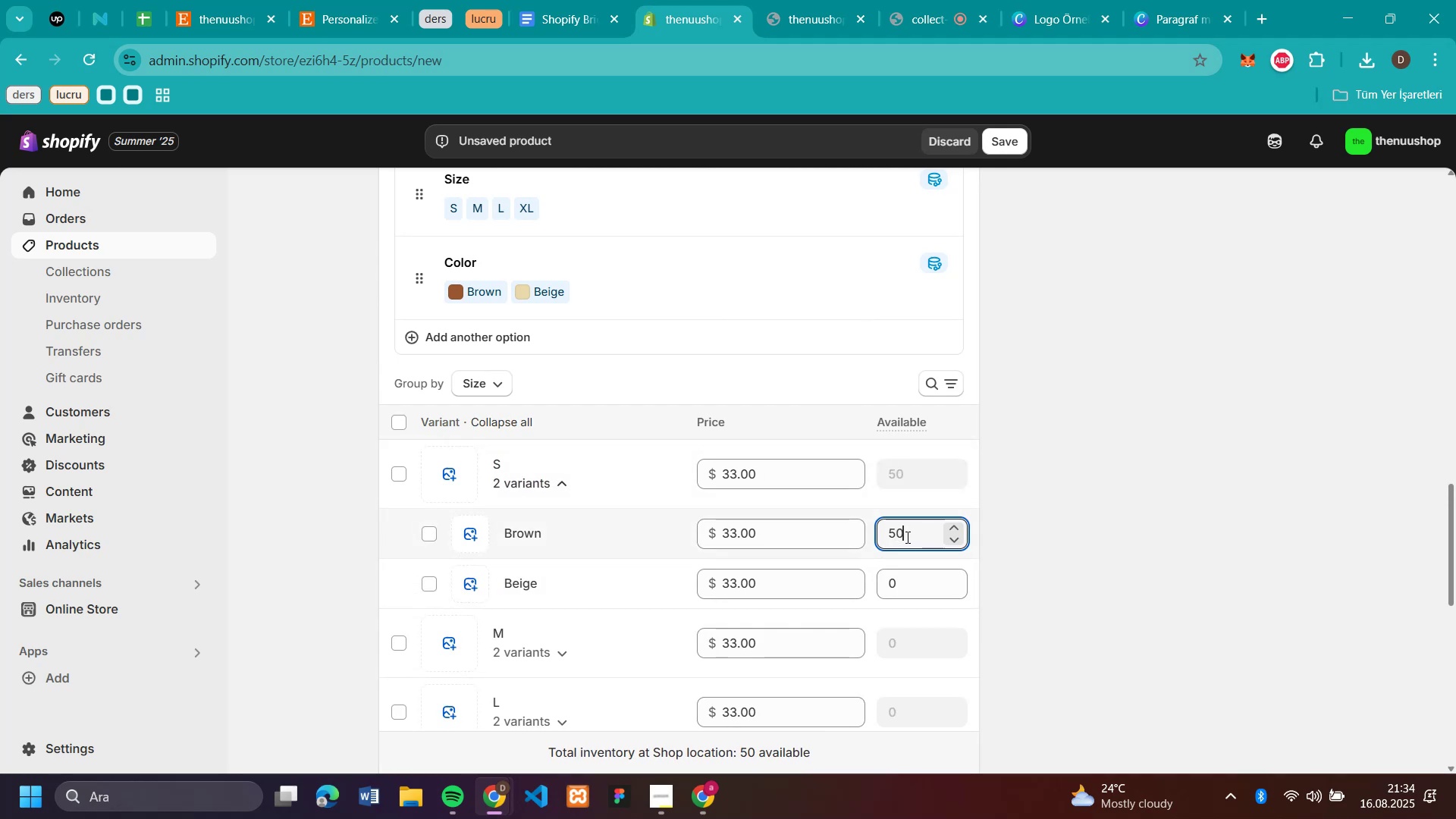 
triple_click([906, 537])
 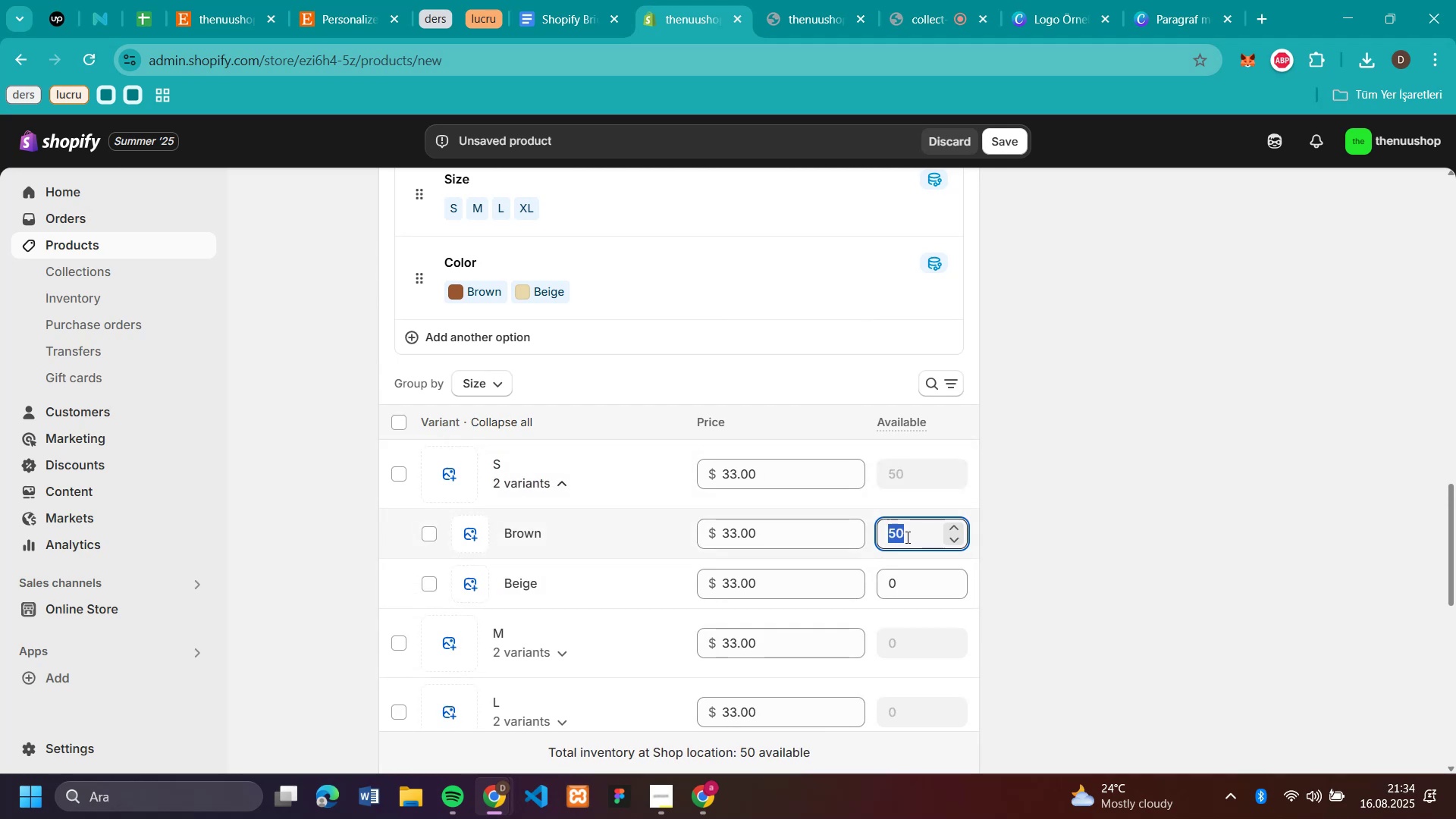 
key(Control+C)
 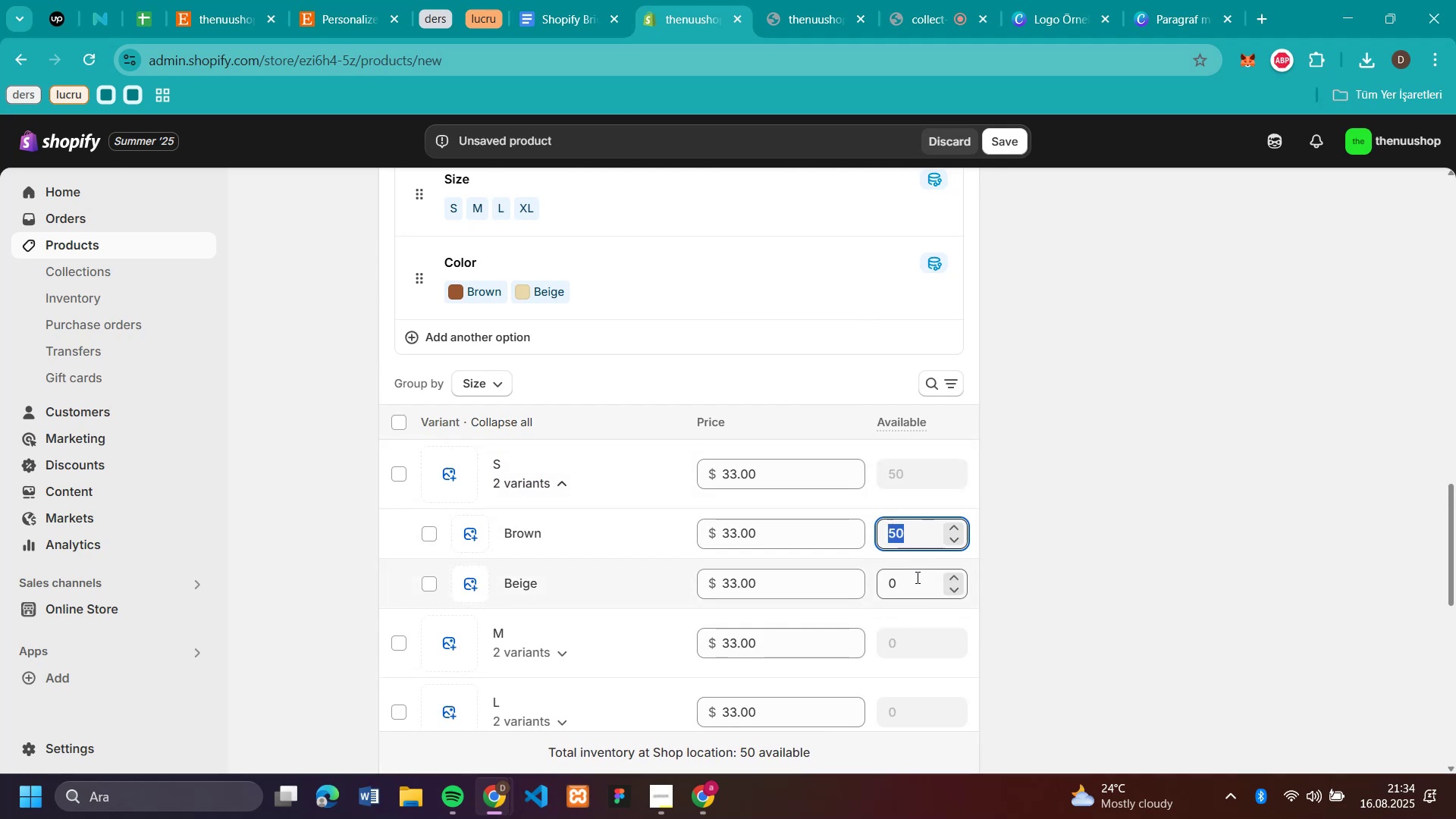 
left_click([916, 577])
 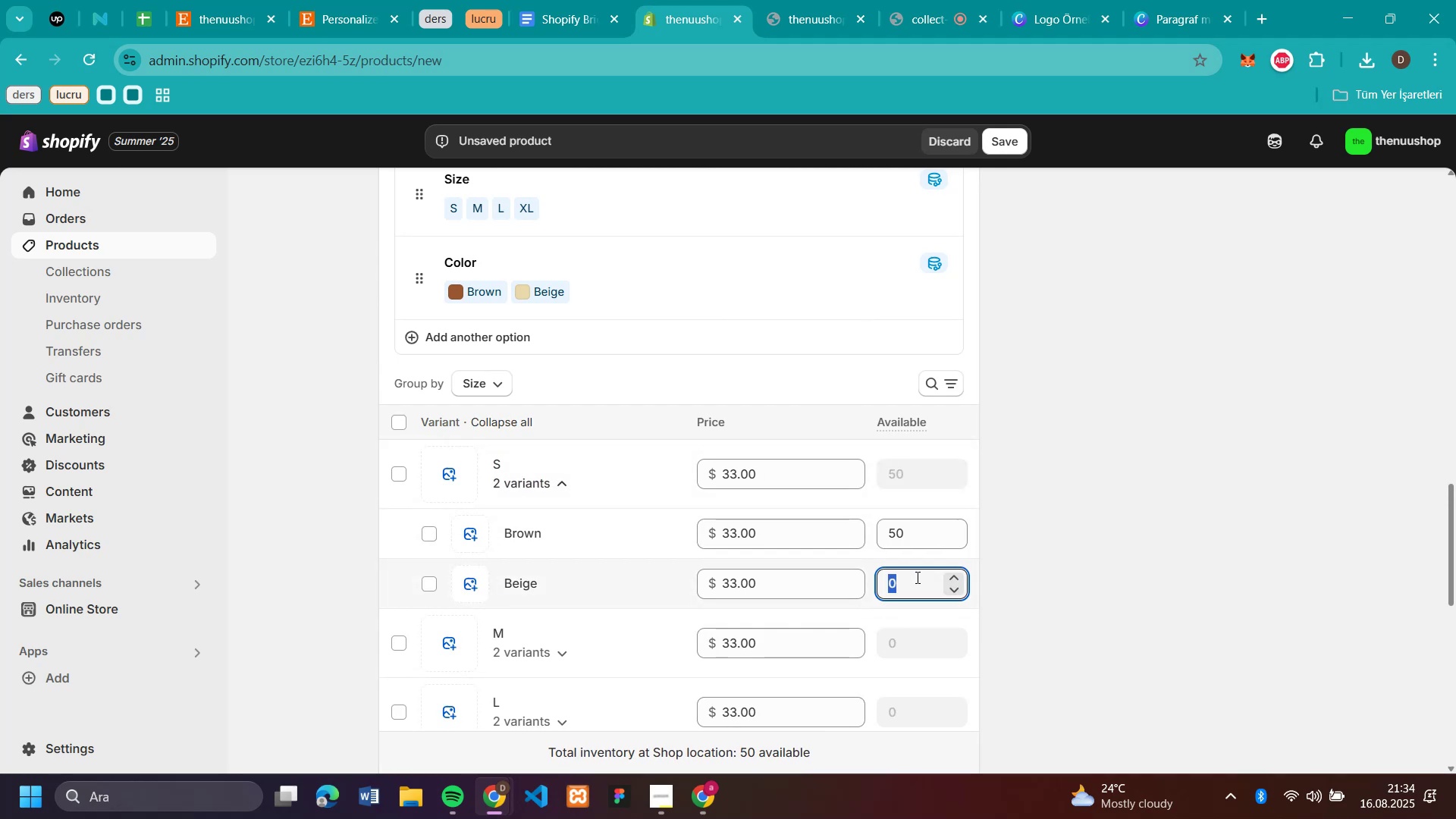 
key(Control+V)
 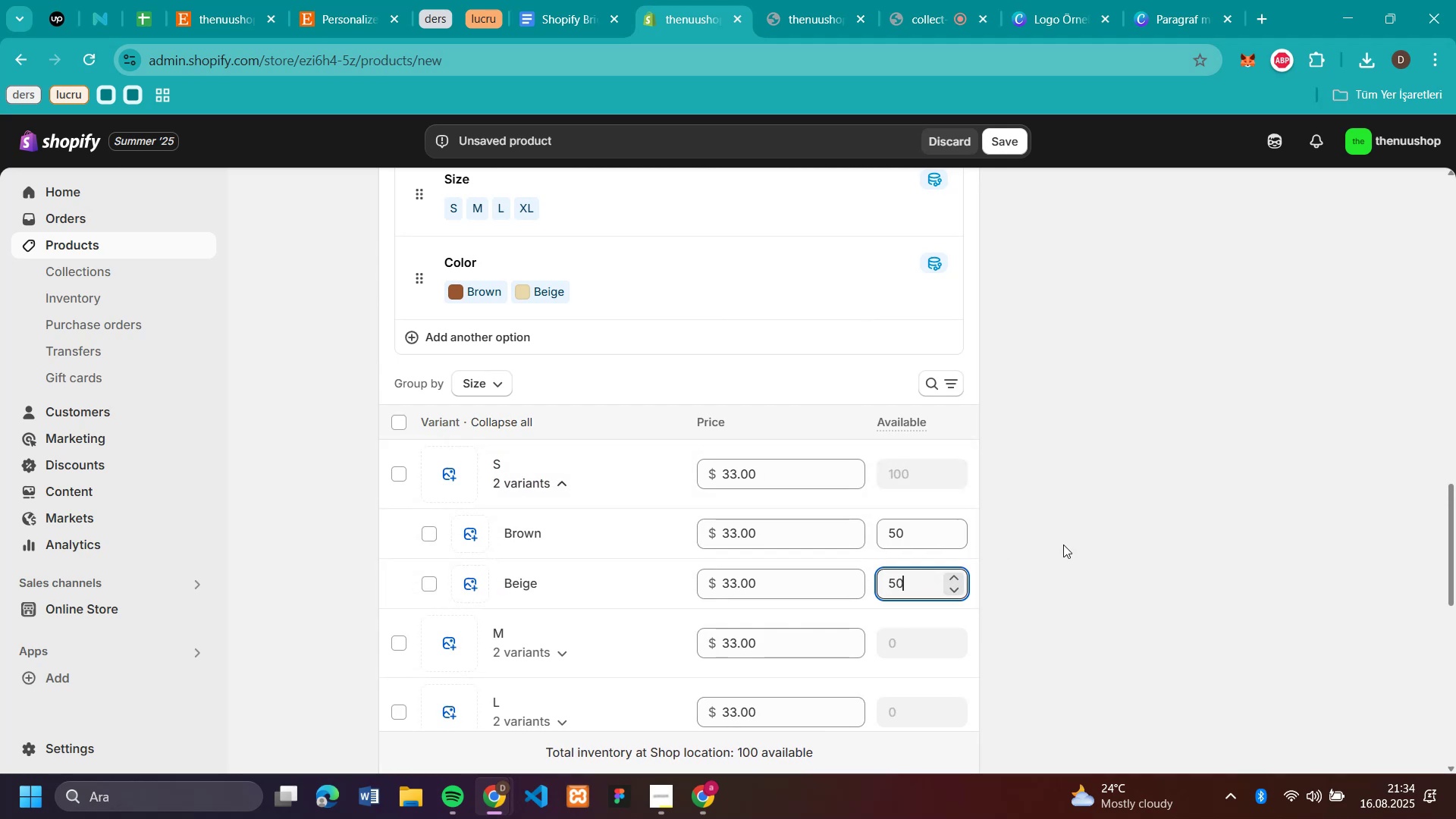 
left_click([1068, 542])
 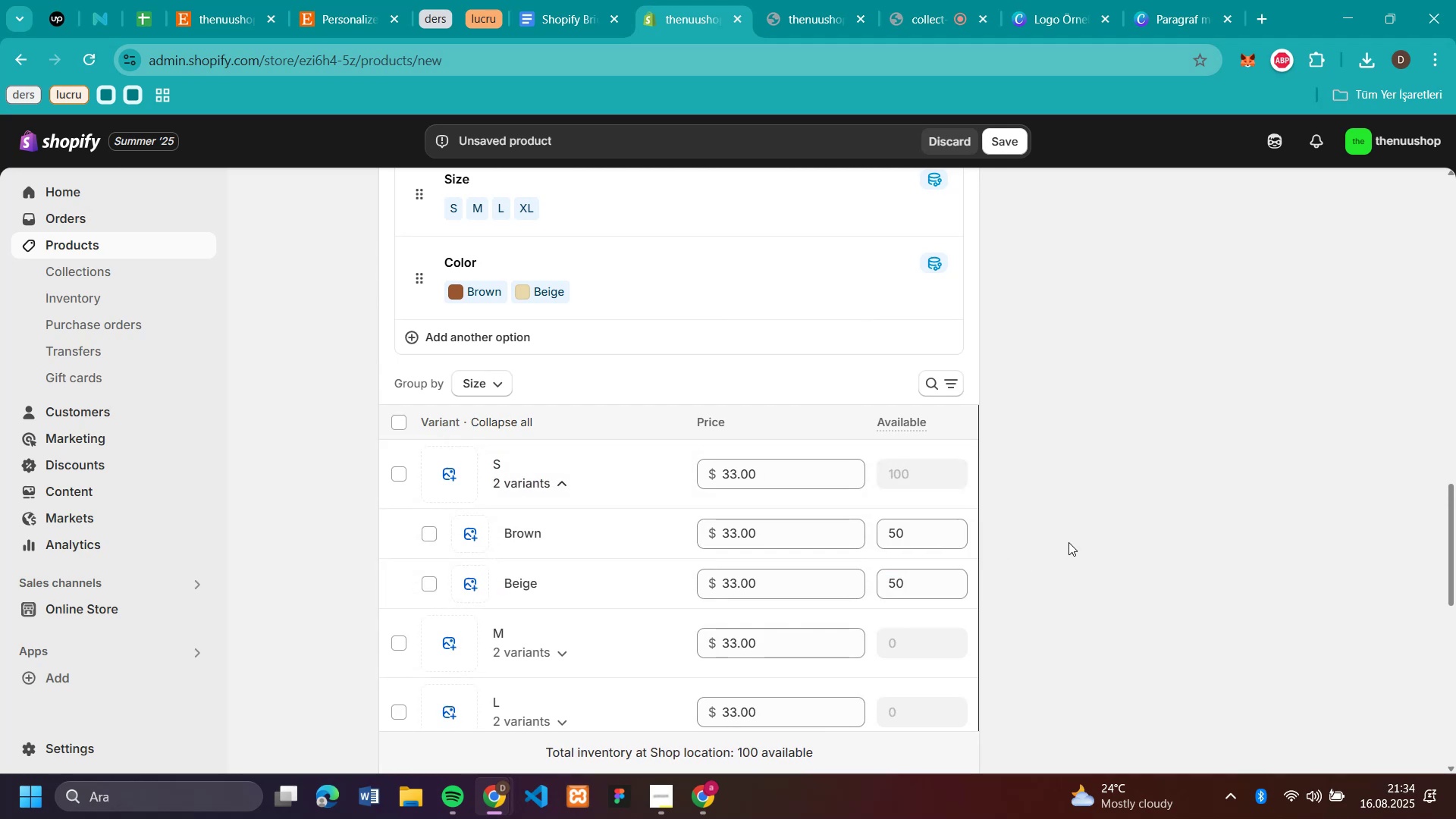 
scroll: coordinate [1068, 542], scroll_direction: down, amount: 3.0
 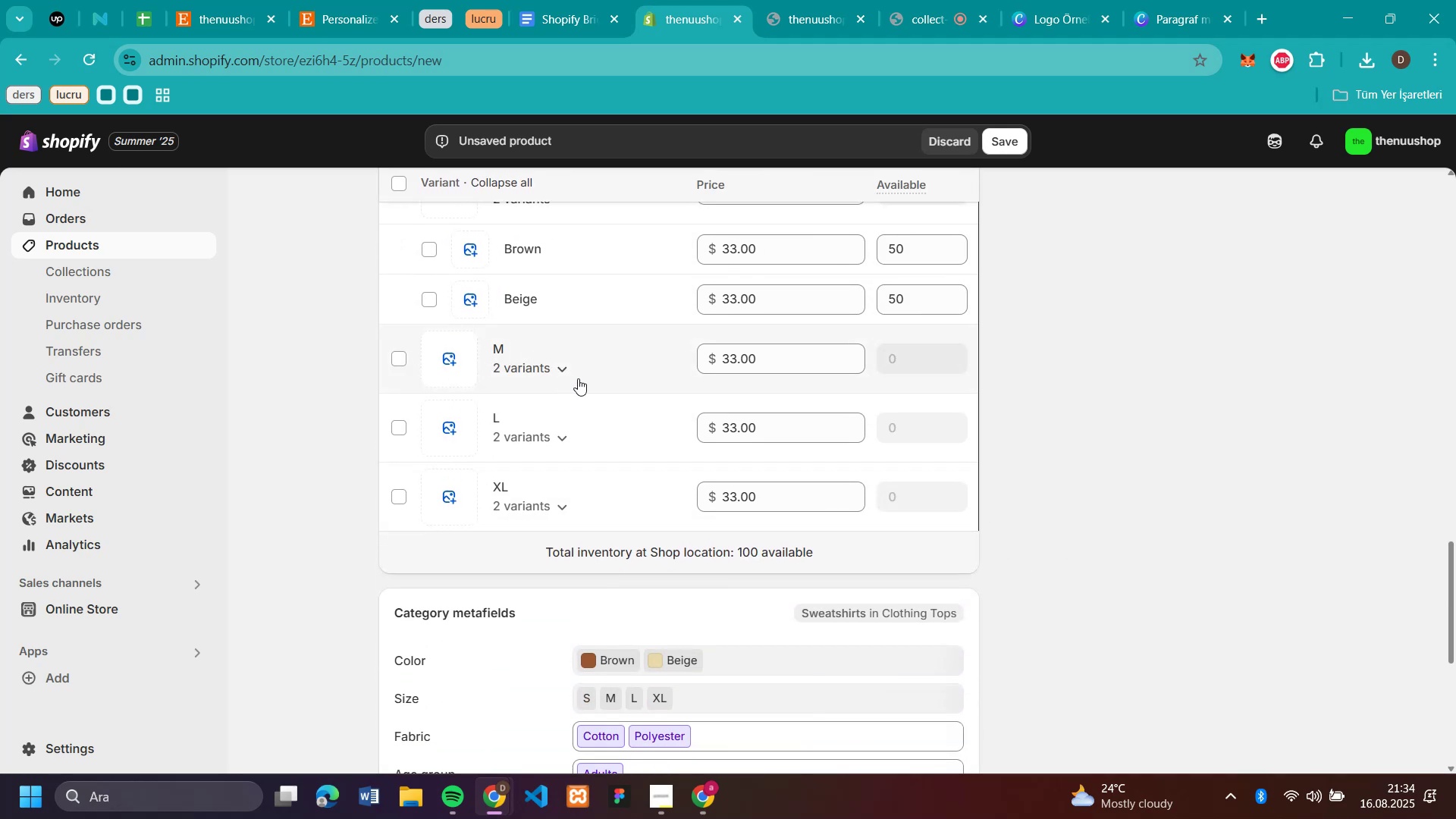 
left_click([560, 363])
 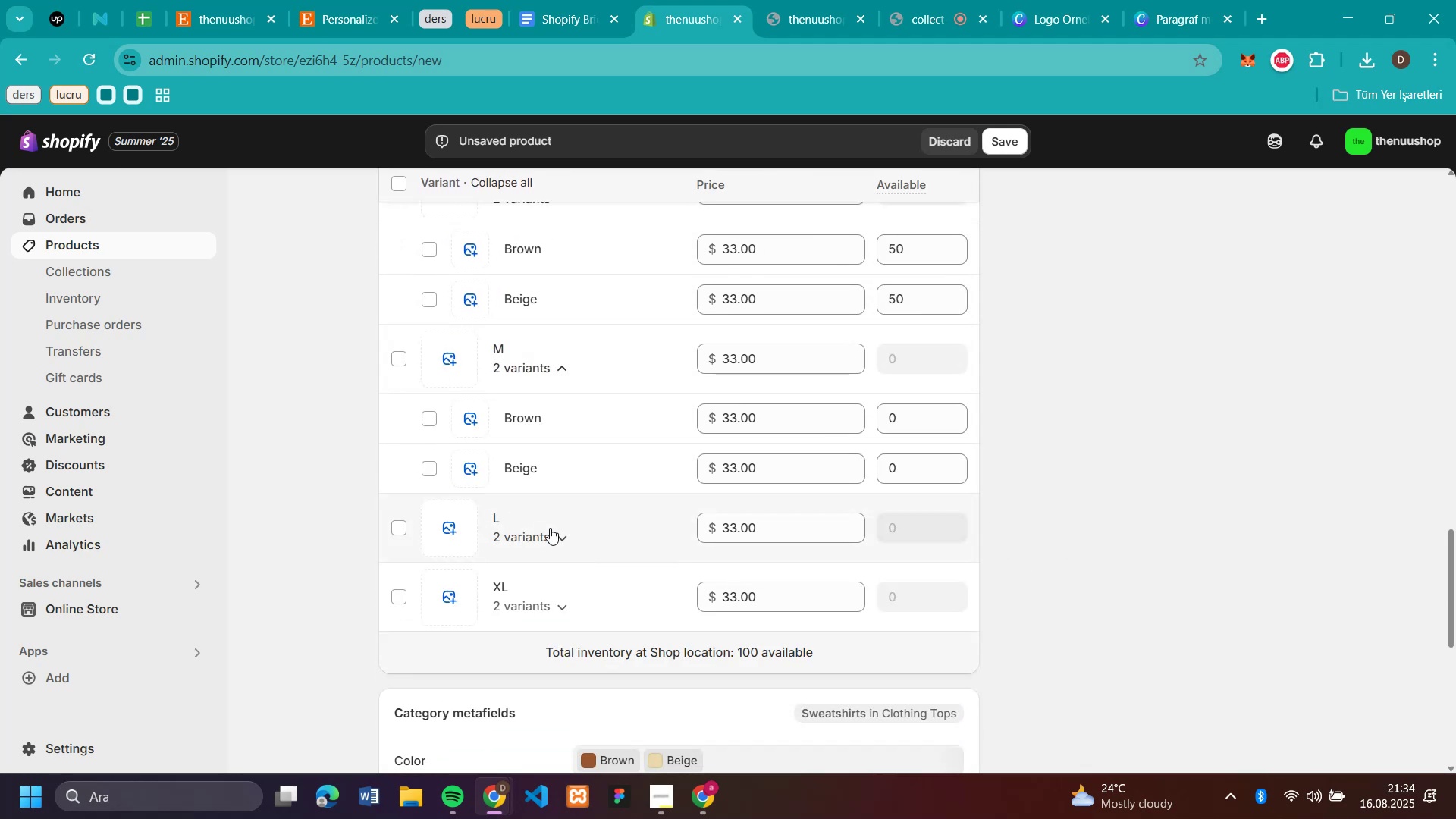 
left_click([556, 528])
 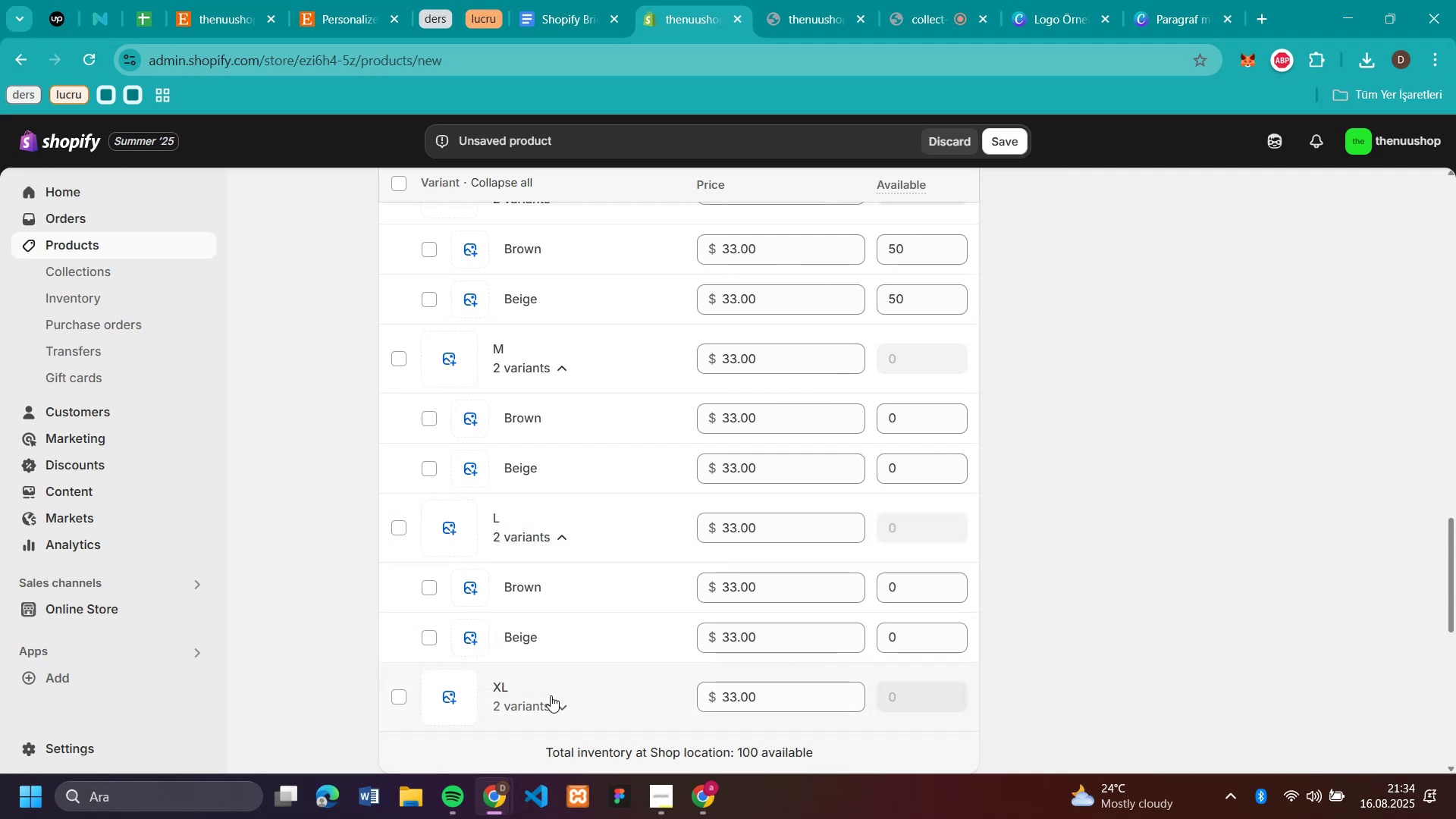 
left_click([554, 701])
 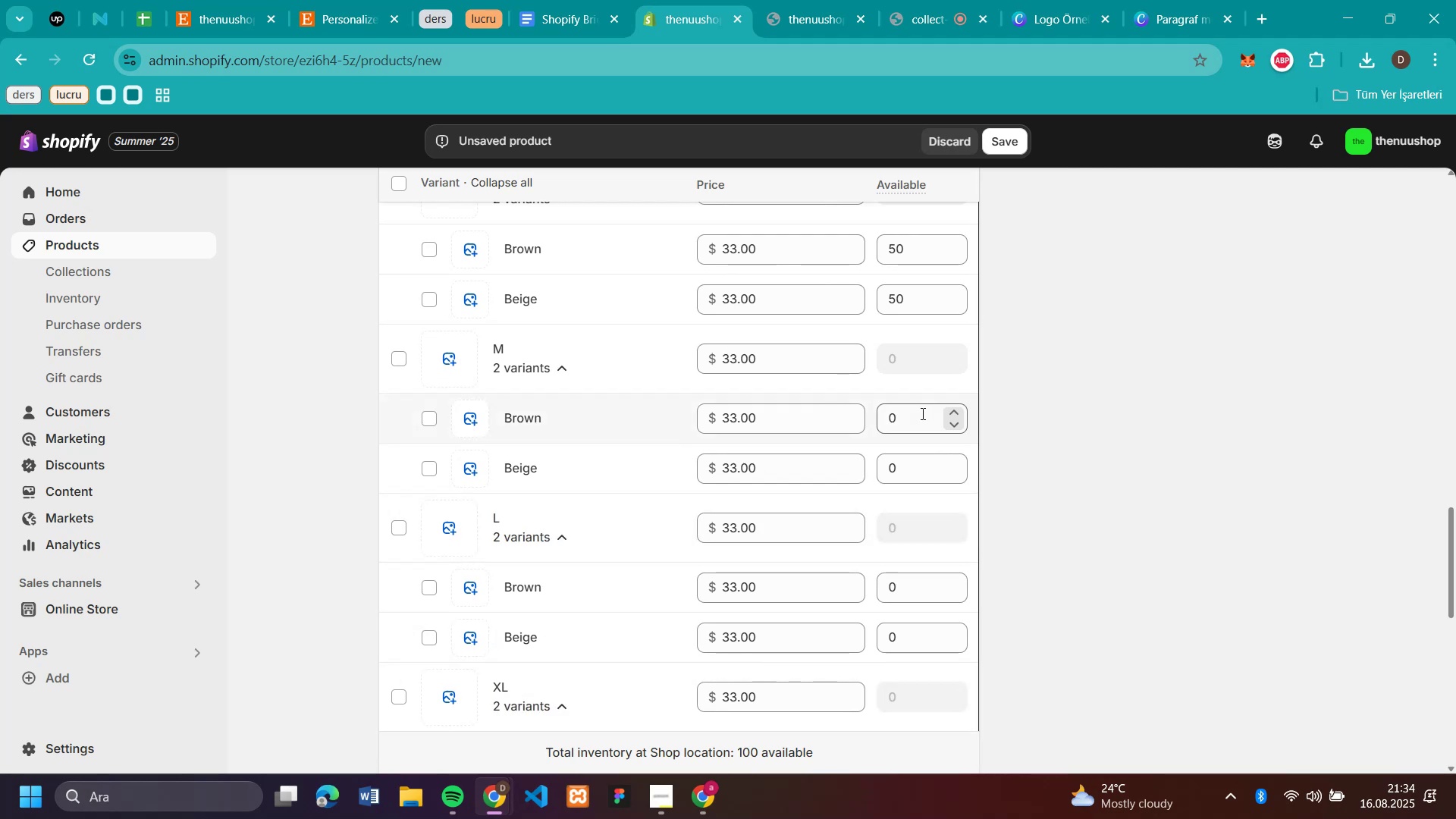 
left_click([908, 407])
 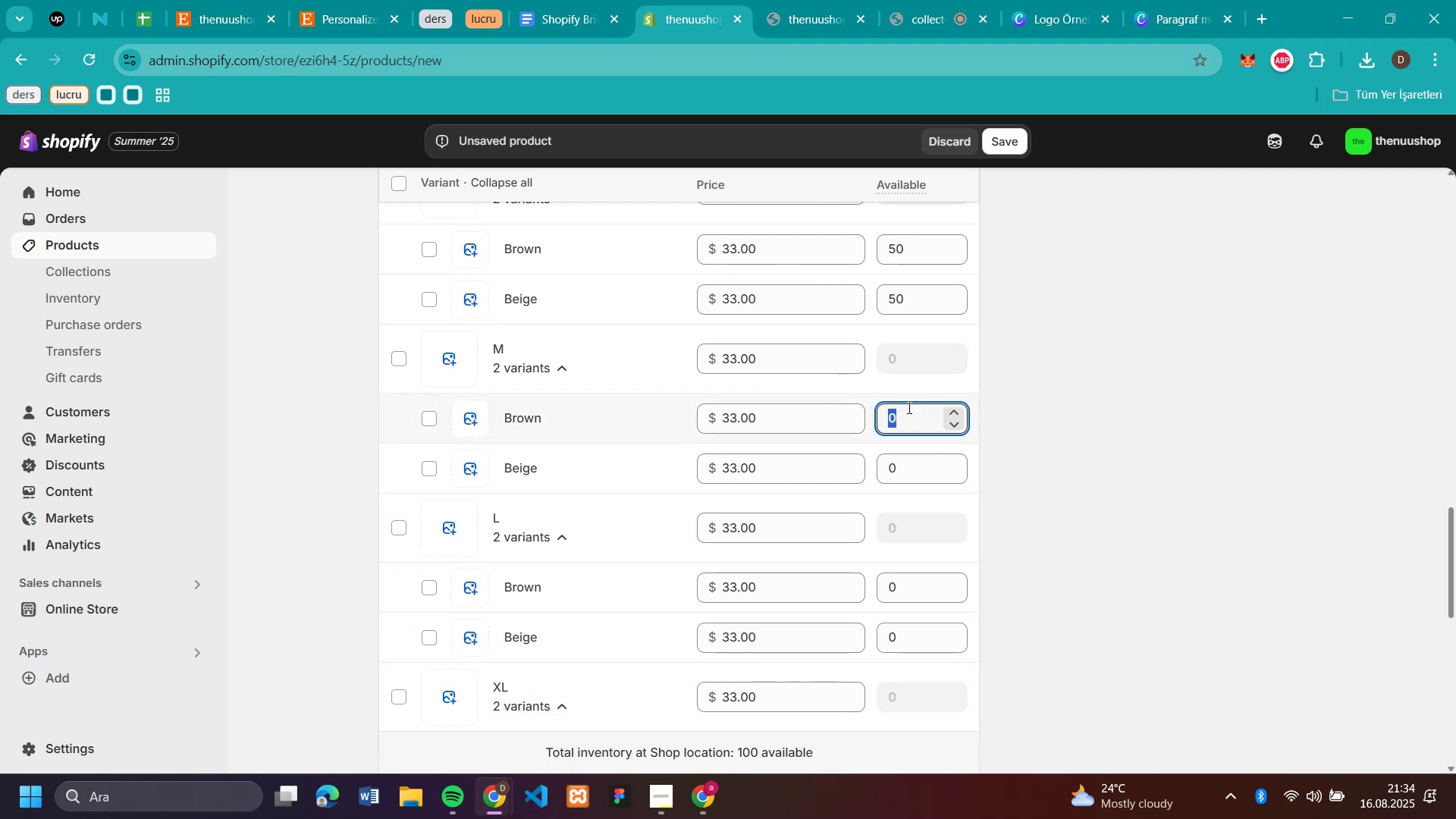 
key(Control+V)
 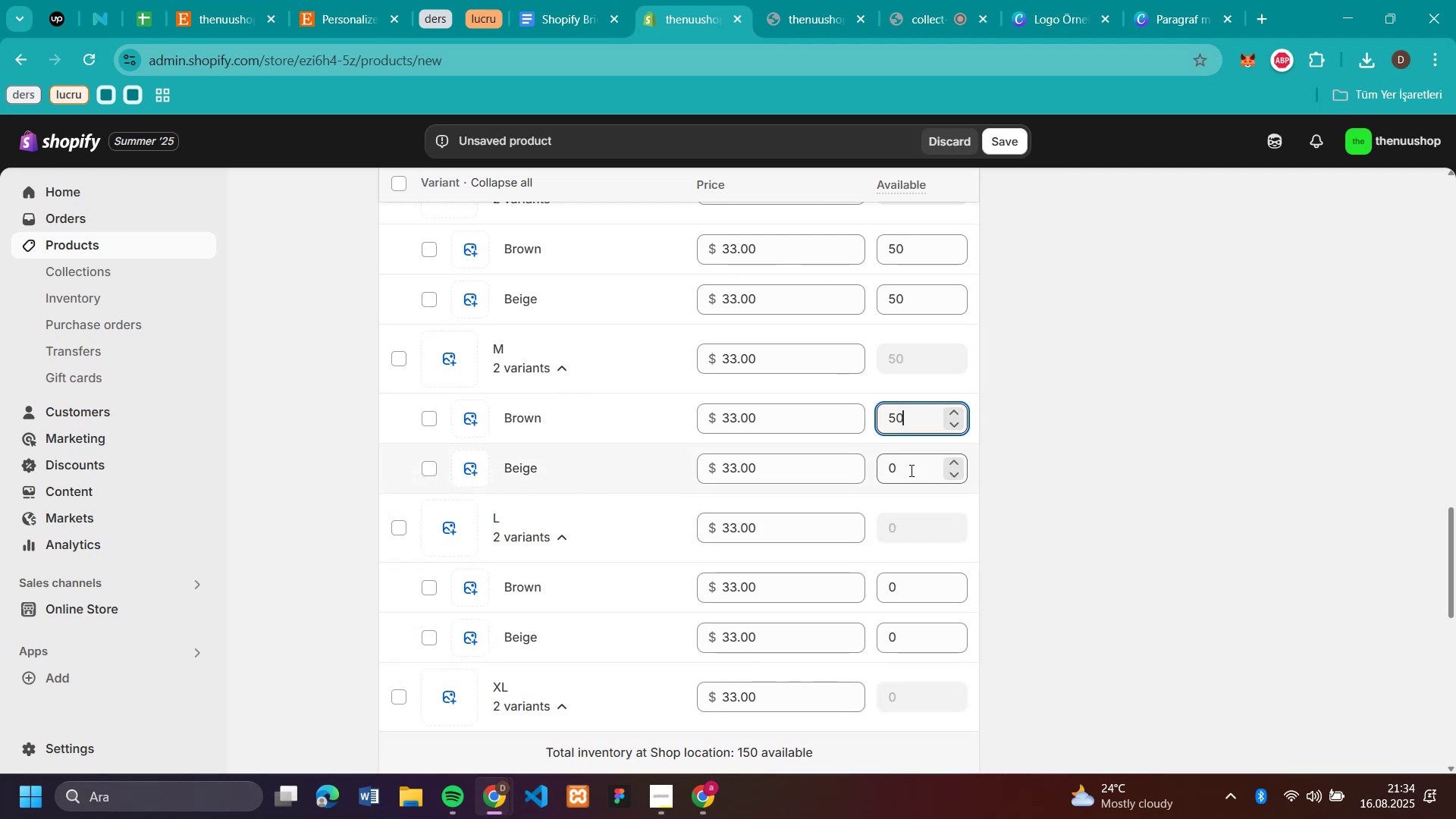 
left_click([910, 470])
 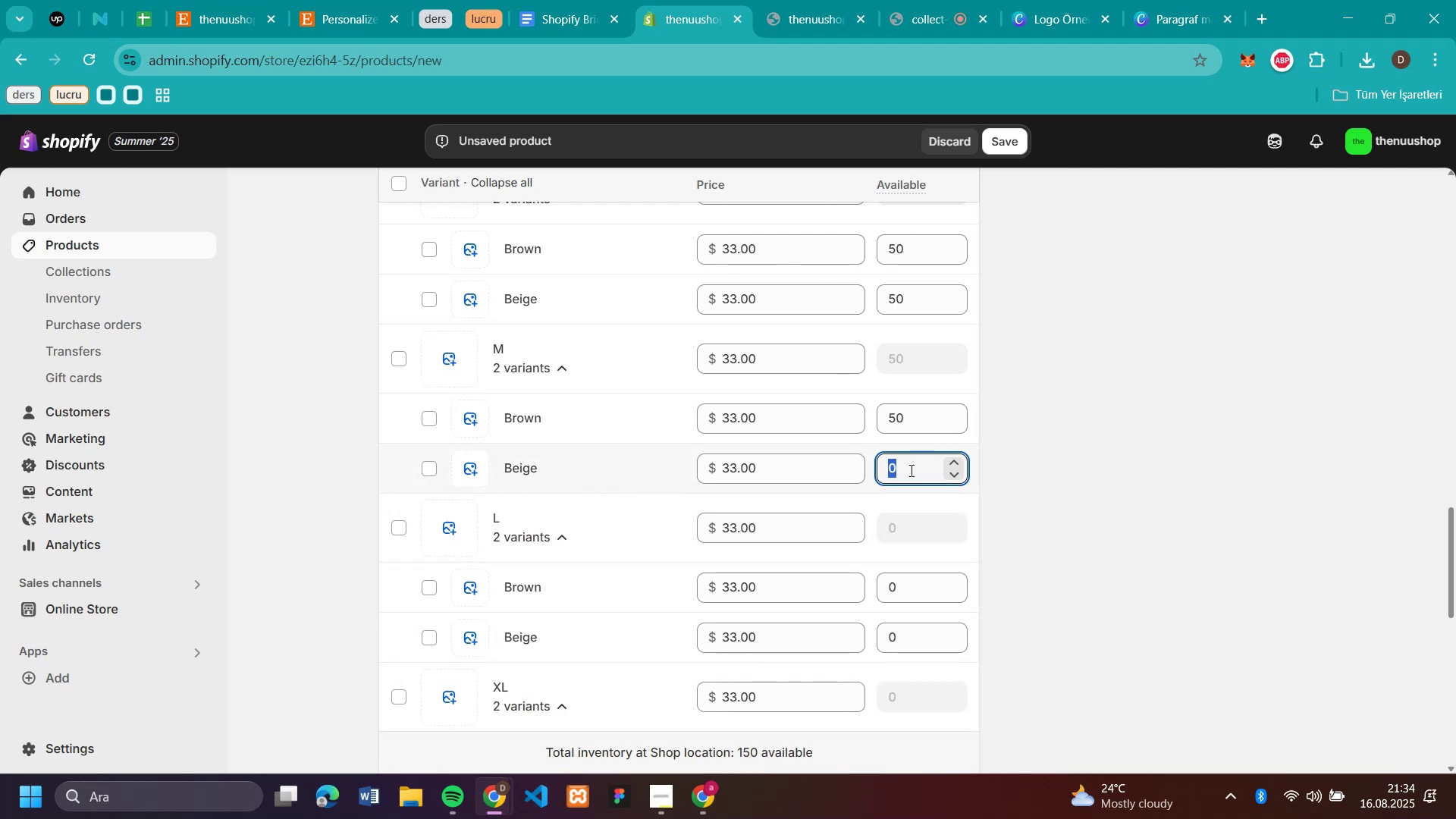 
key(Control+V)
 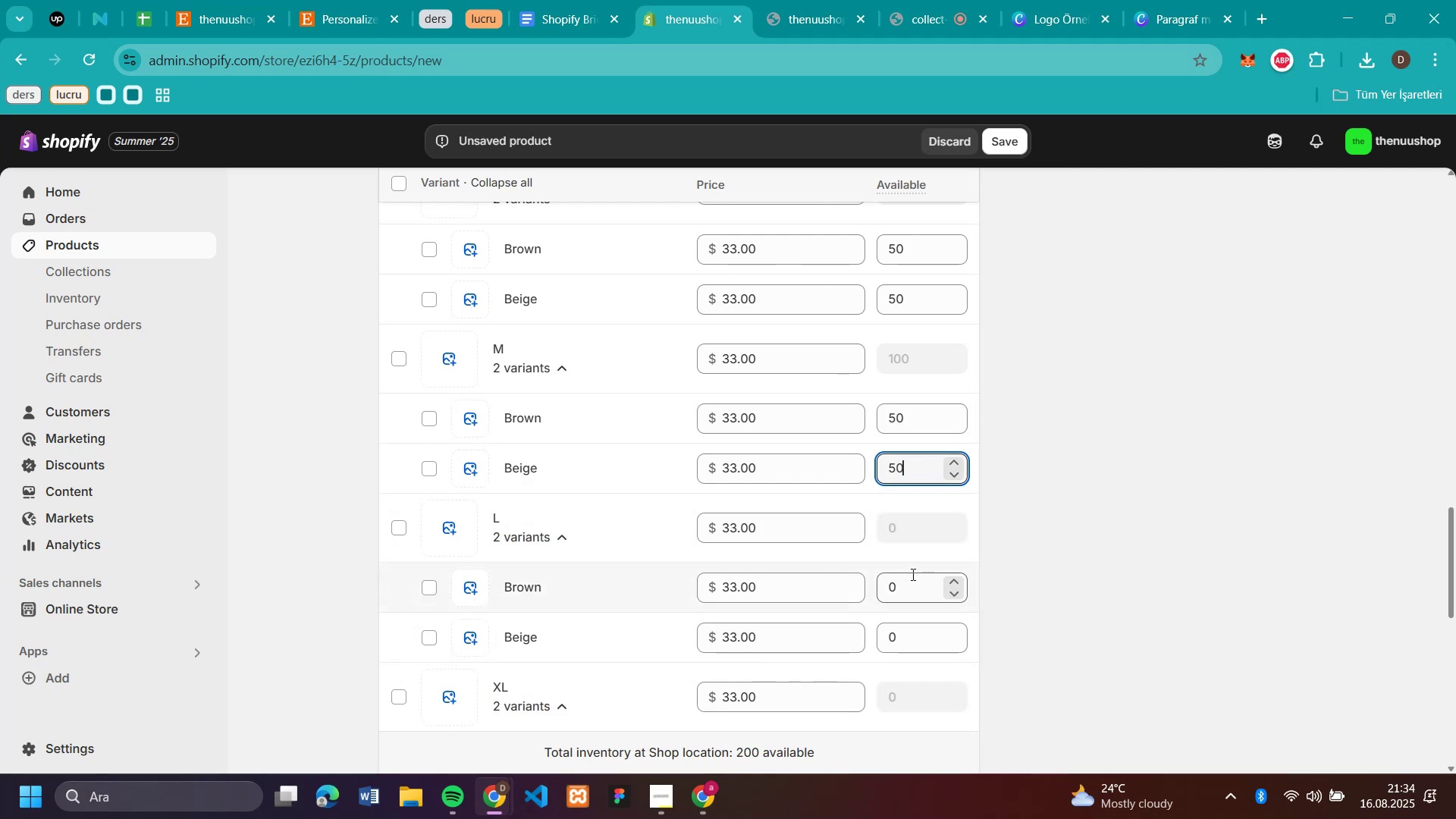 
left_click([912, 580])
 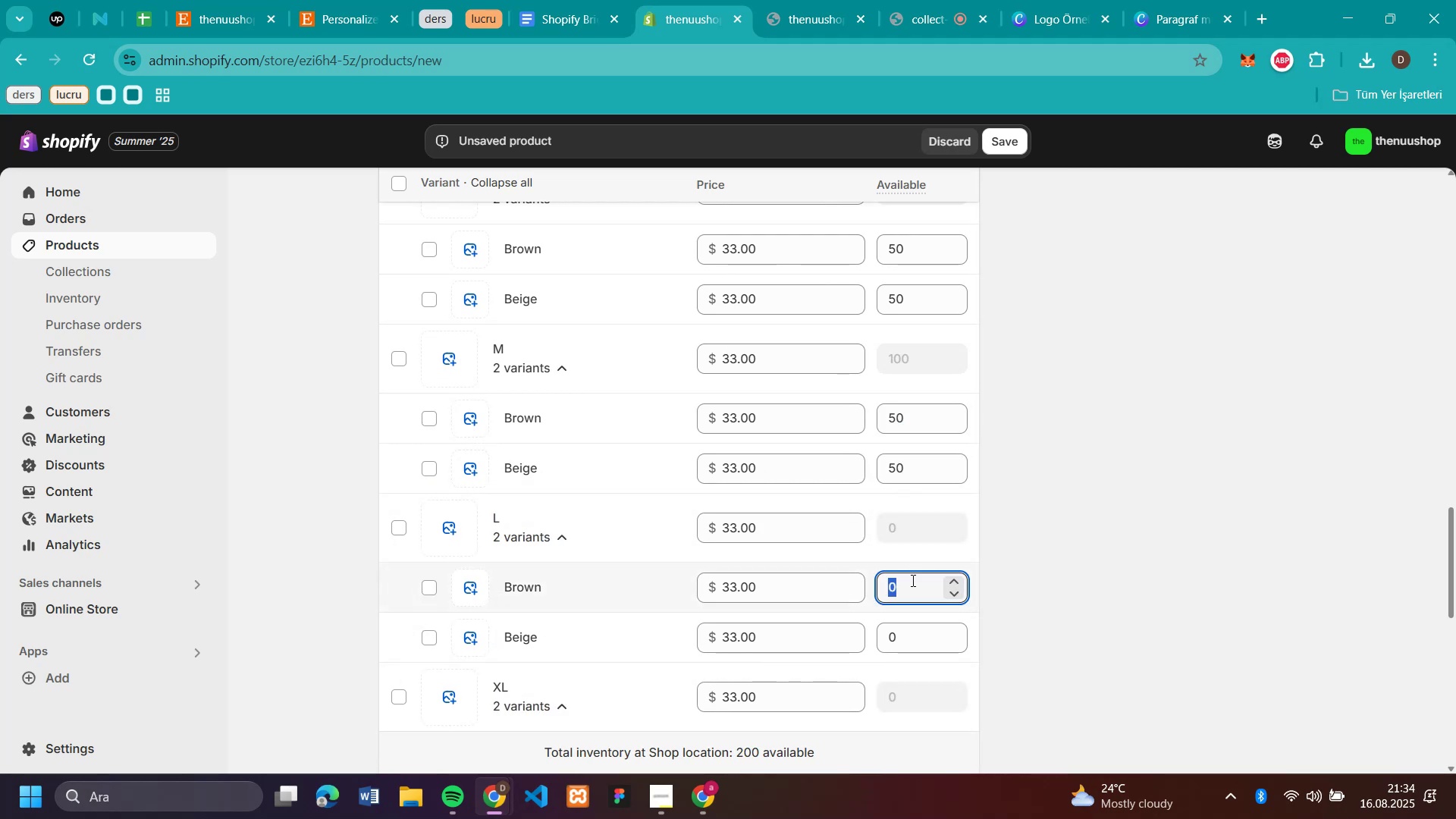 
key(Control+V)
 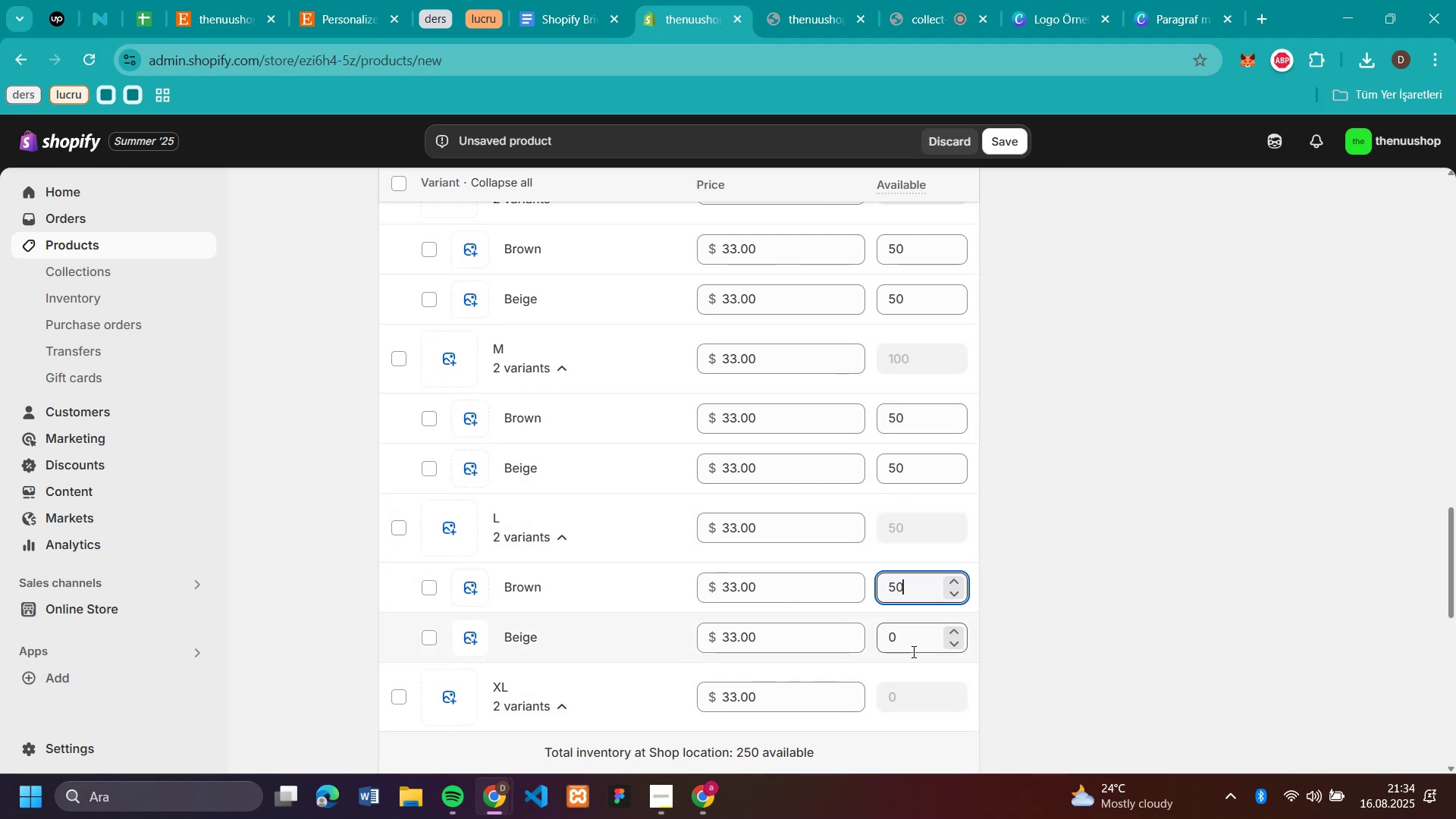 
left_click([912, 651])
 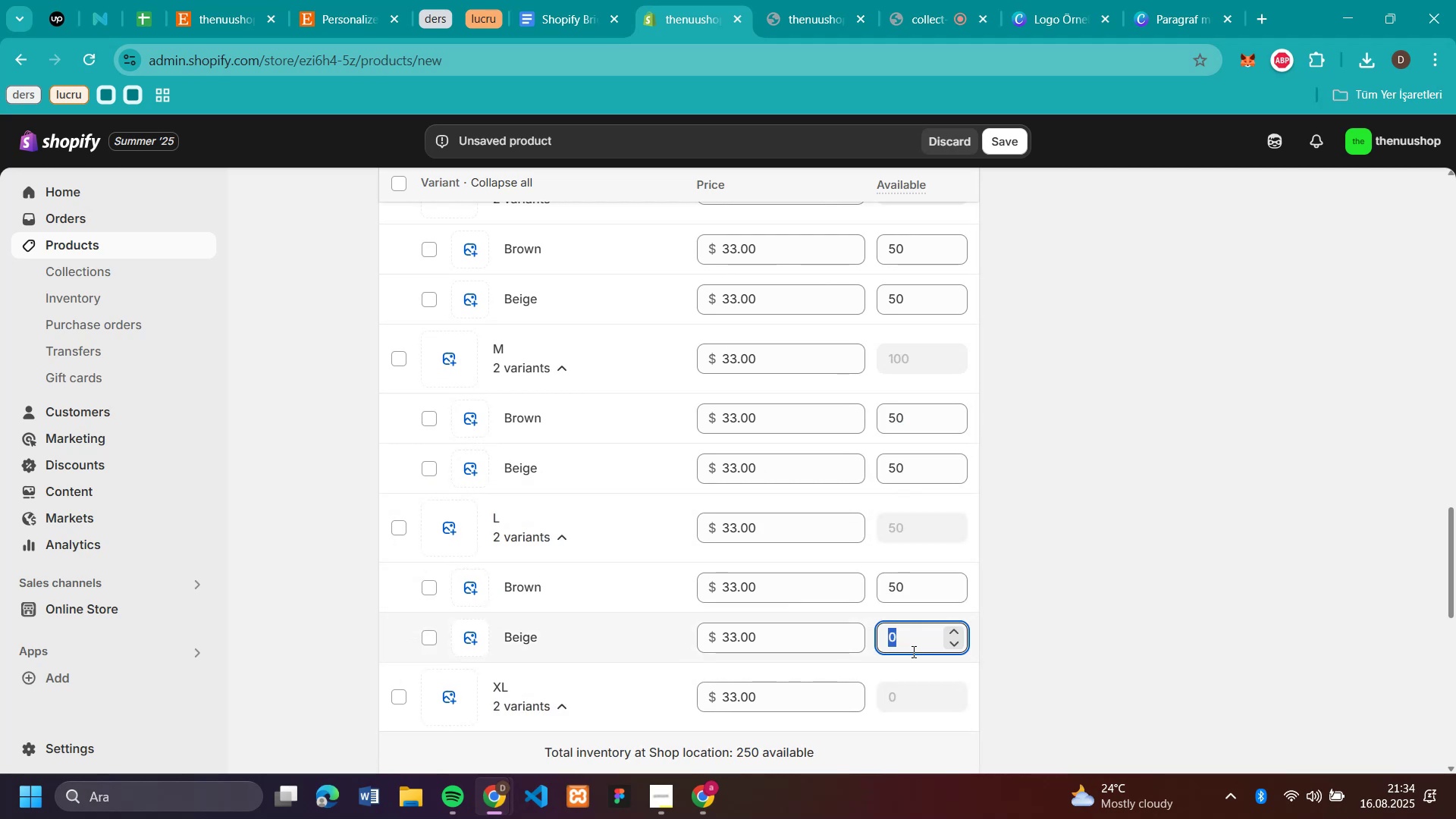 
key(Control+V)
 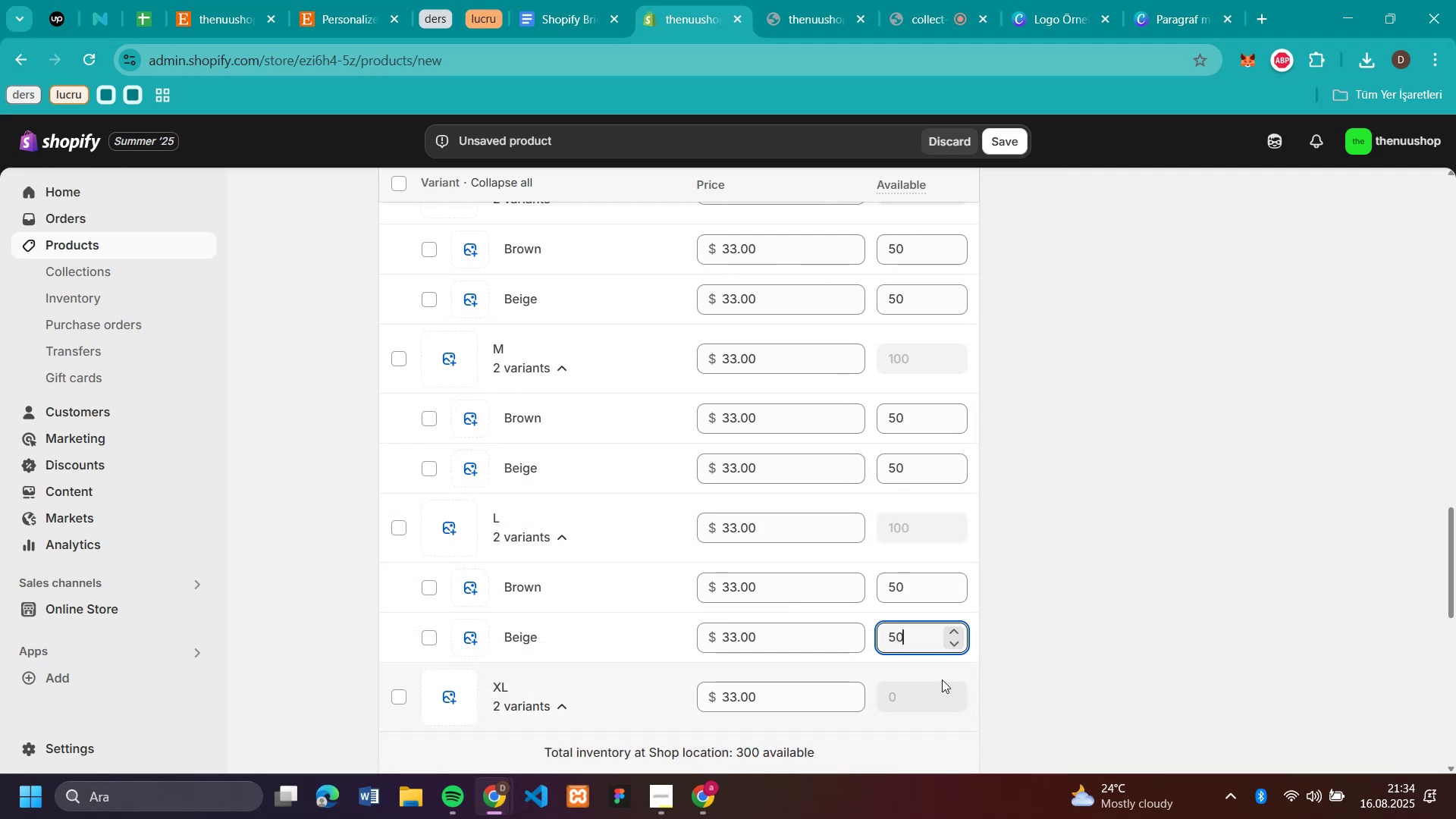 
scroll: coordinate [1059, 623], scroll_direction: down, amount: 3.0
 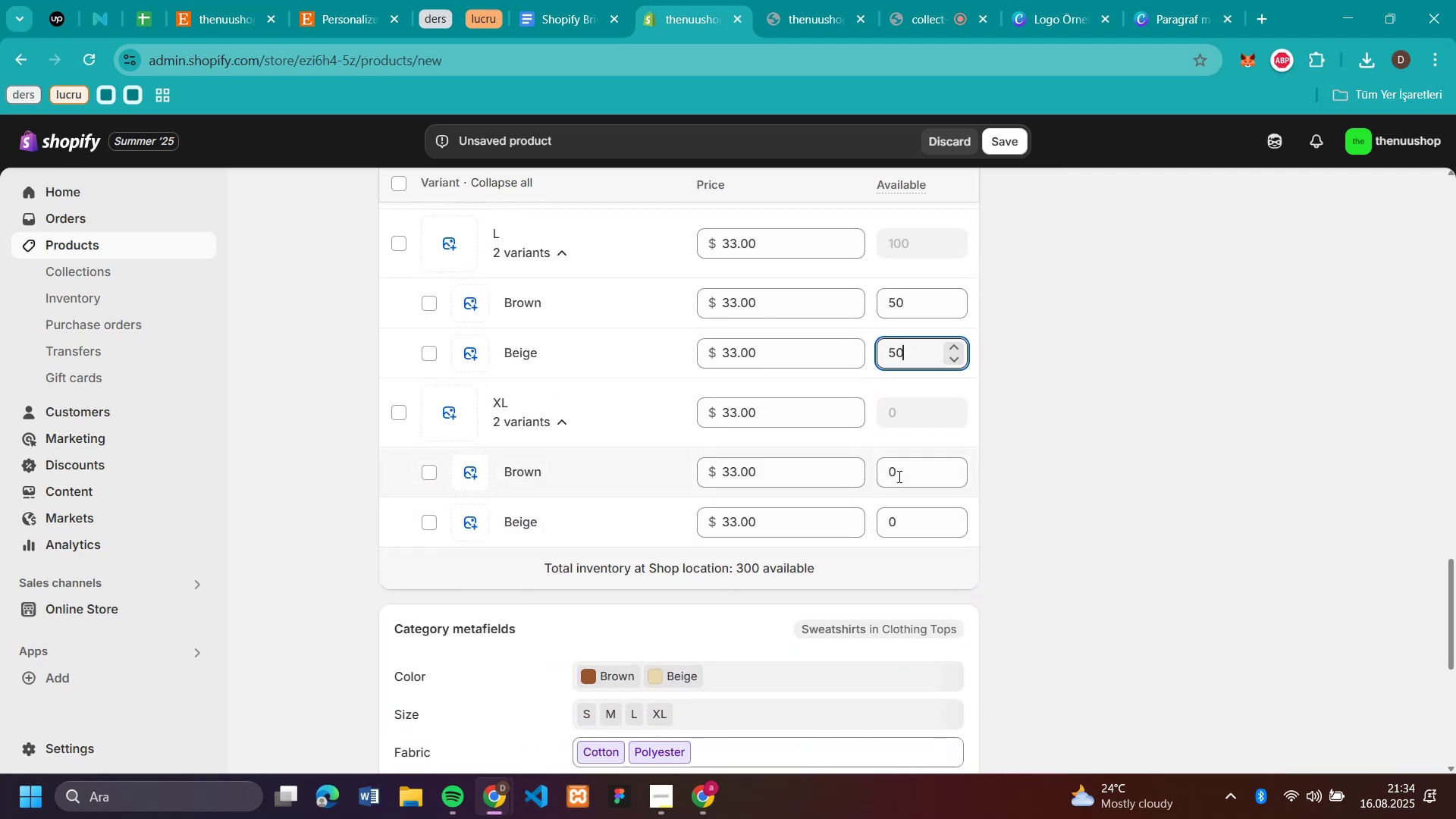 
left_click([910, 476])
 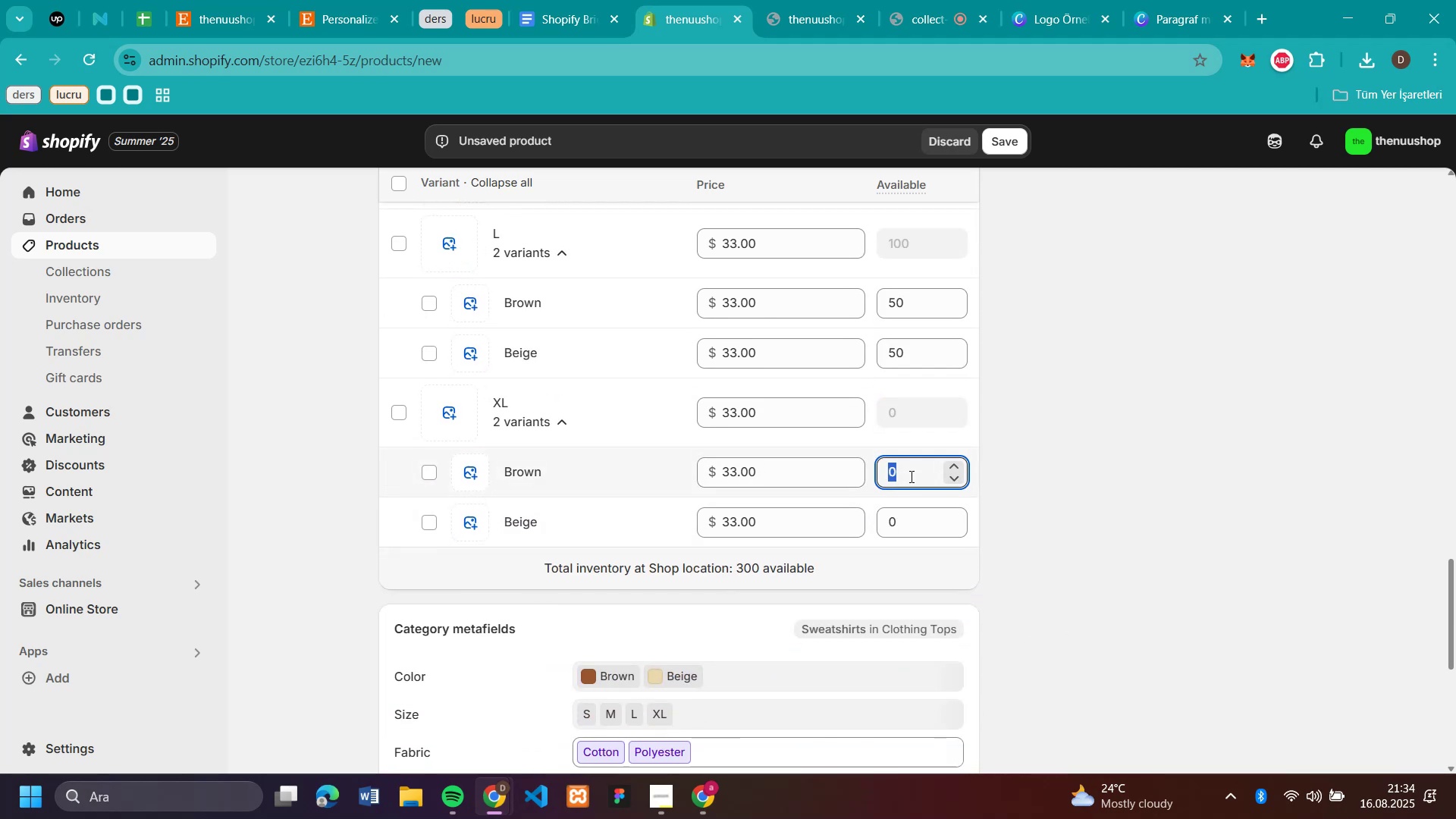 
key(Control+V)
 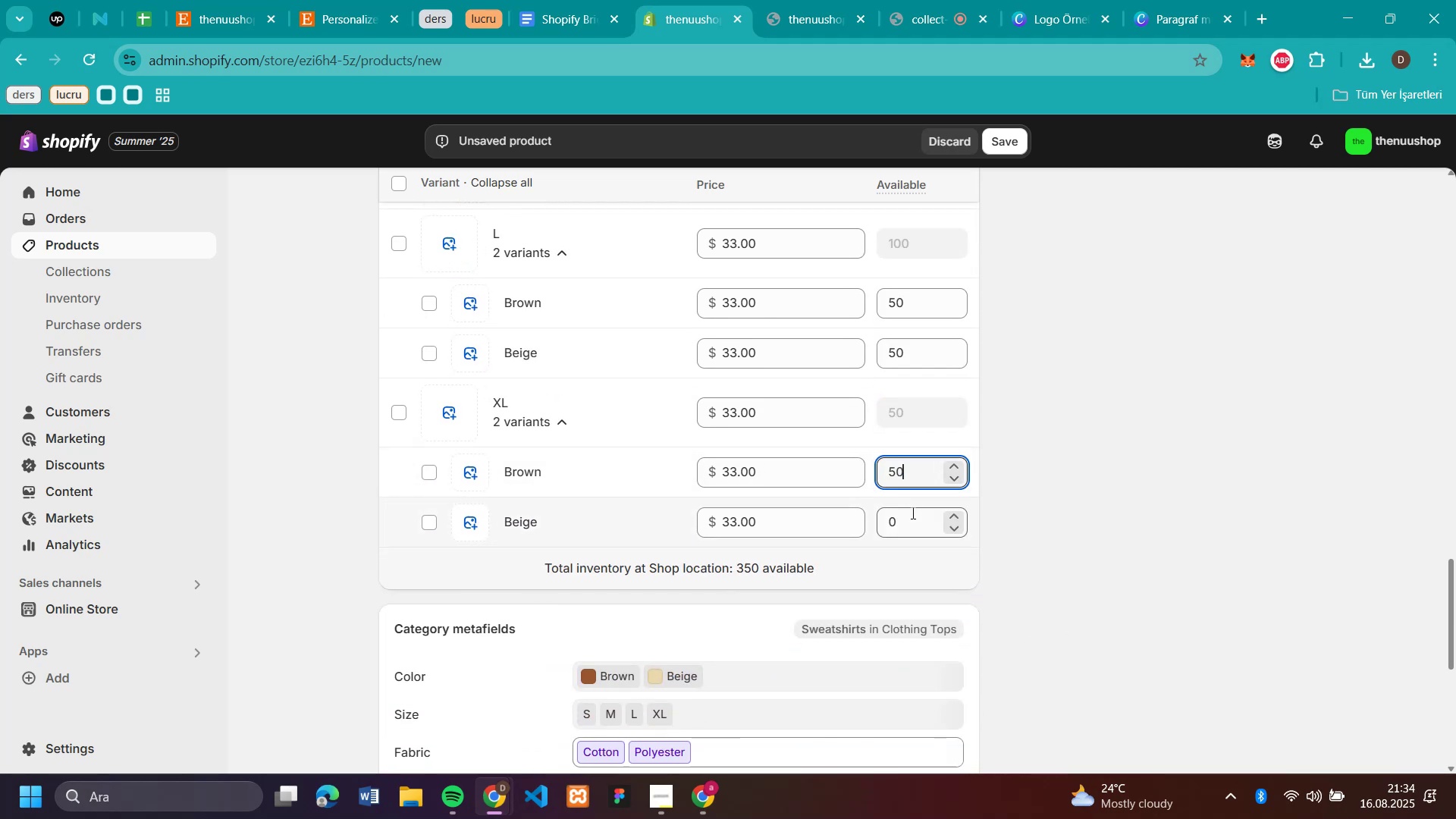 
left_click([912, 513])
 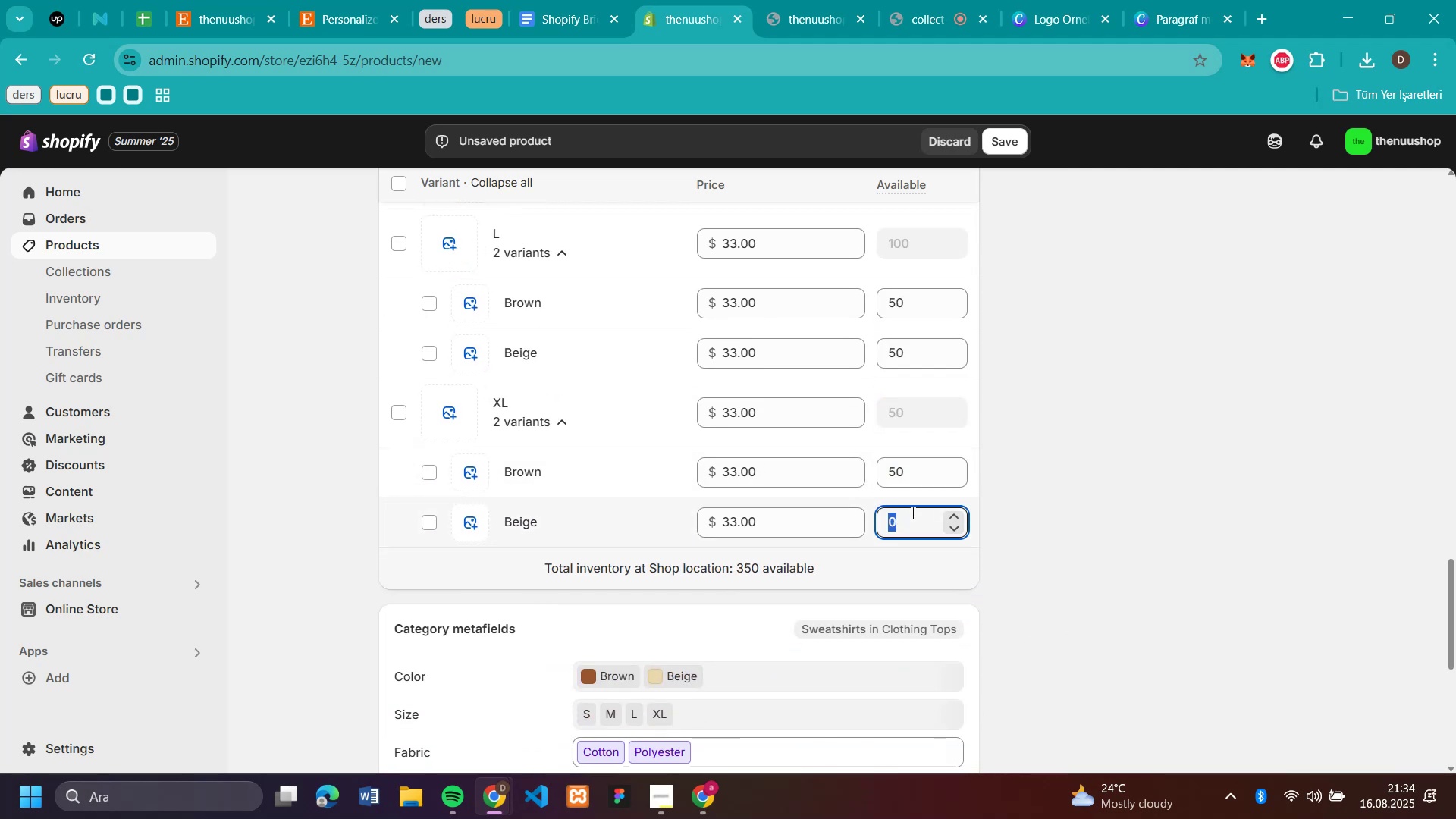 
key(Control+V)
 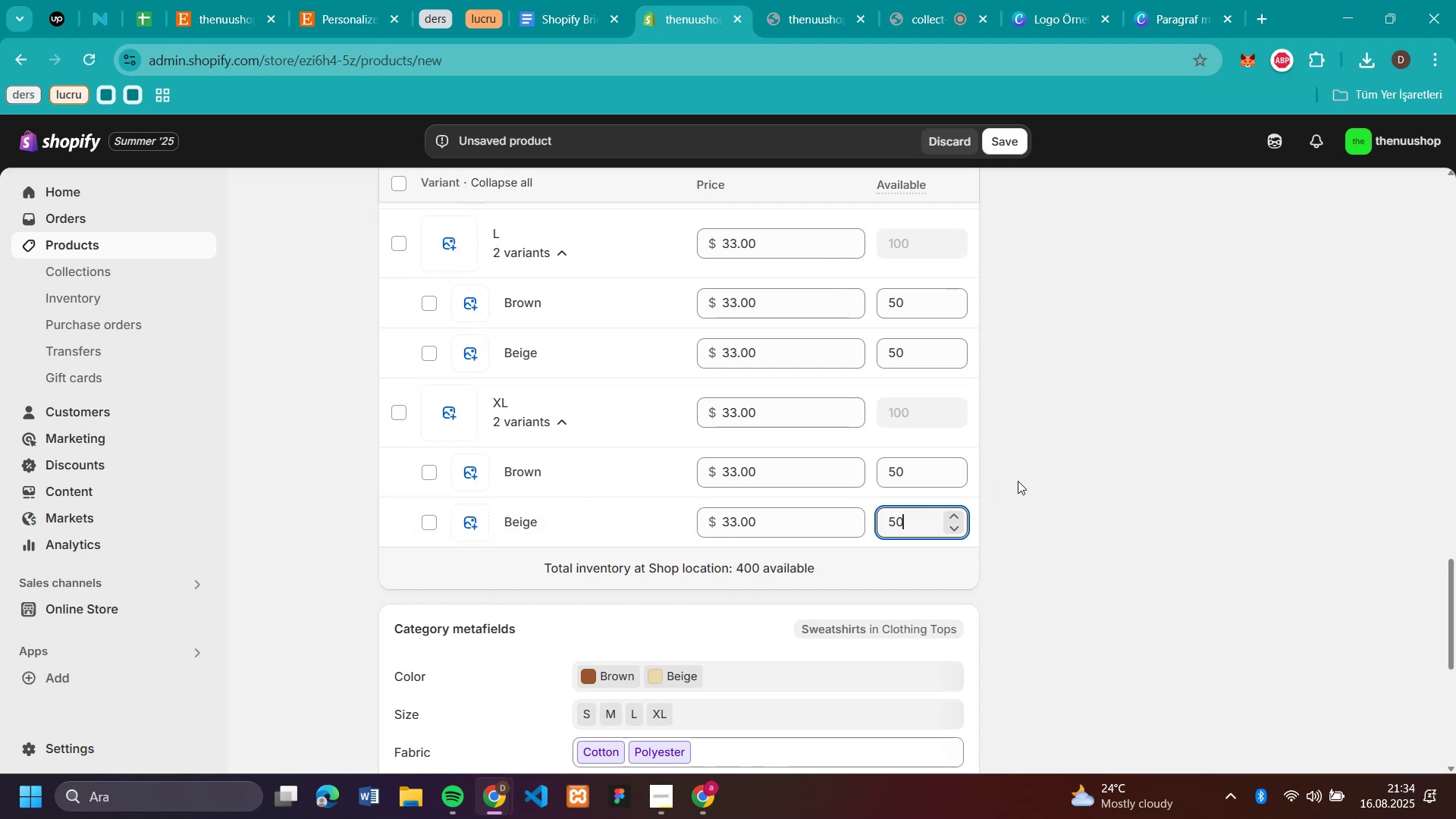 
left_click([1063, 477])
 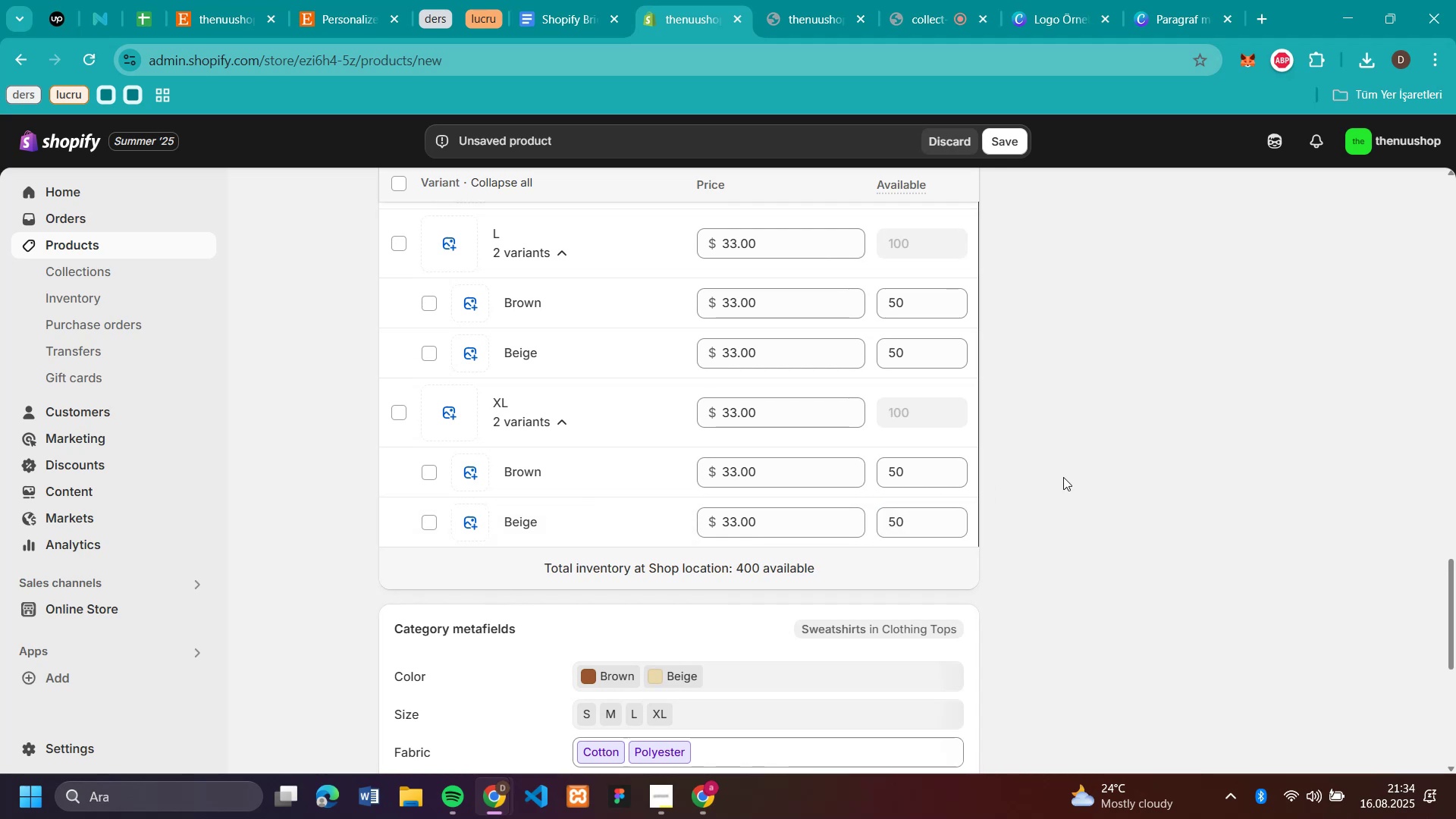 
scroll: coordinate [1063, 477], scroll_direction: up, amount: 11.0
 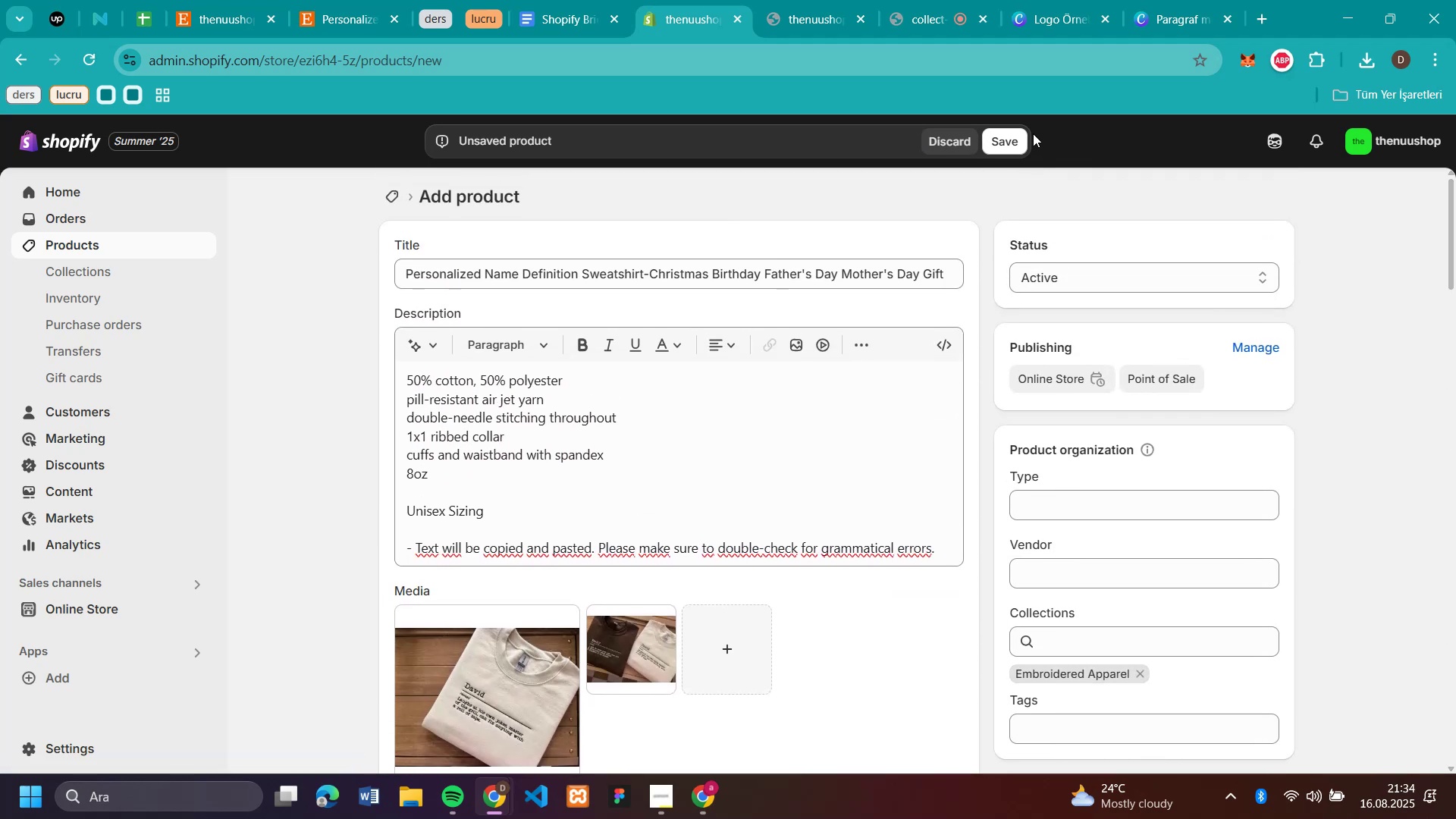 
left_click([996, 146])
 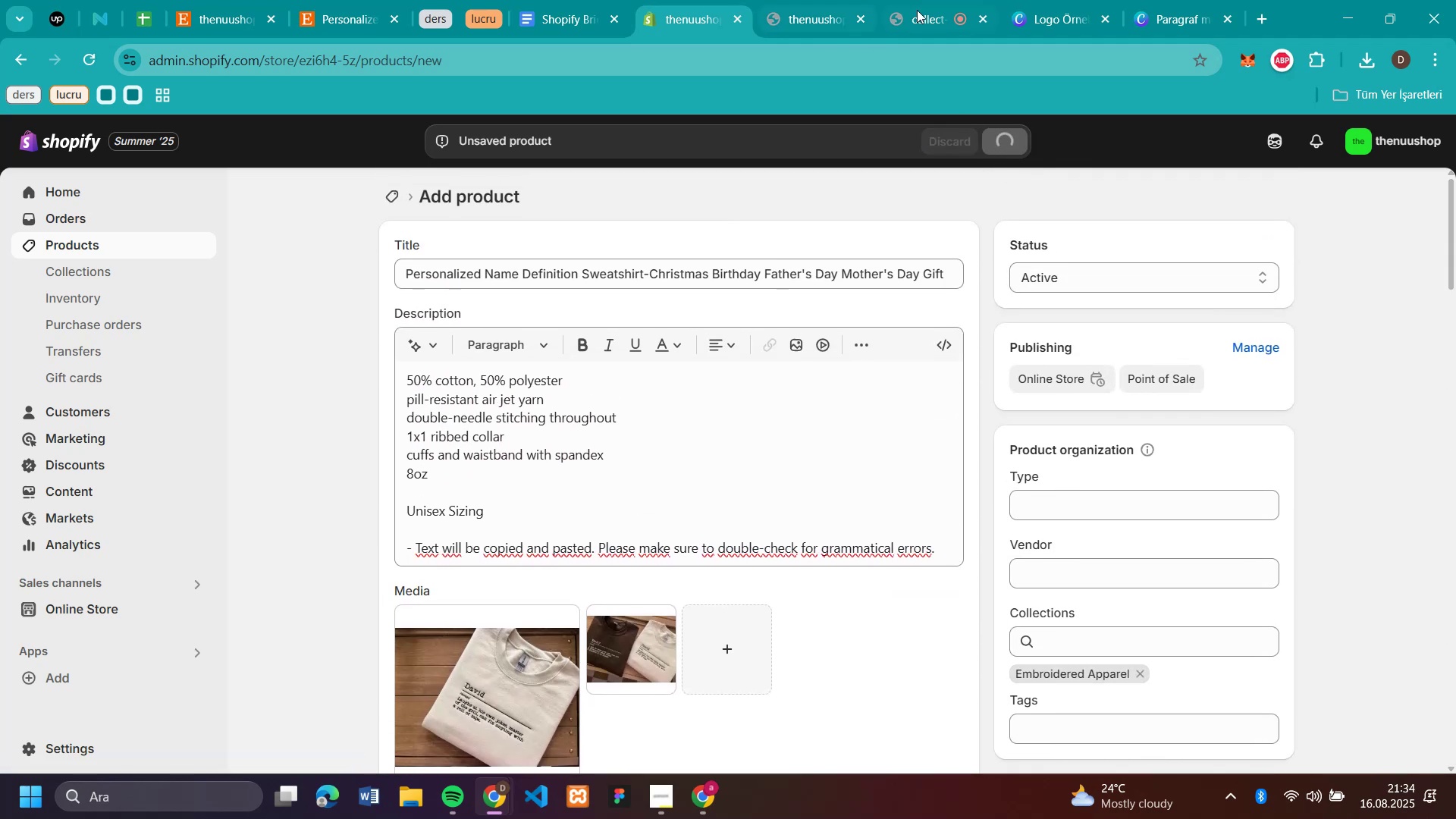 
left_click([922, 9])
 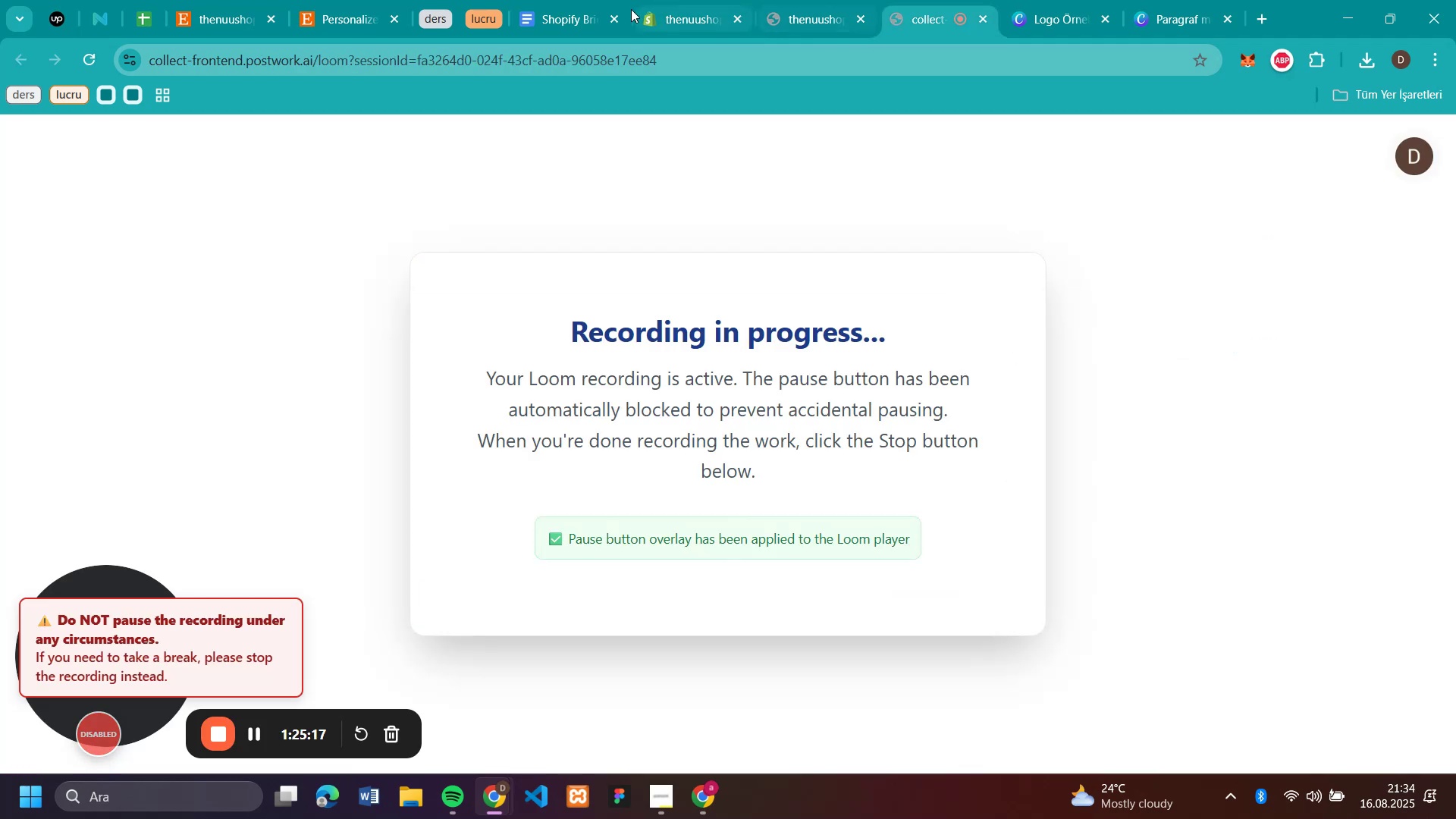 
left_click([691, 16])
 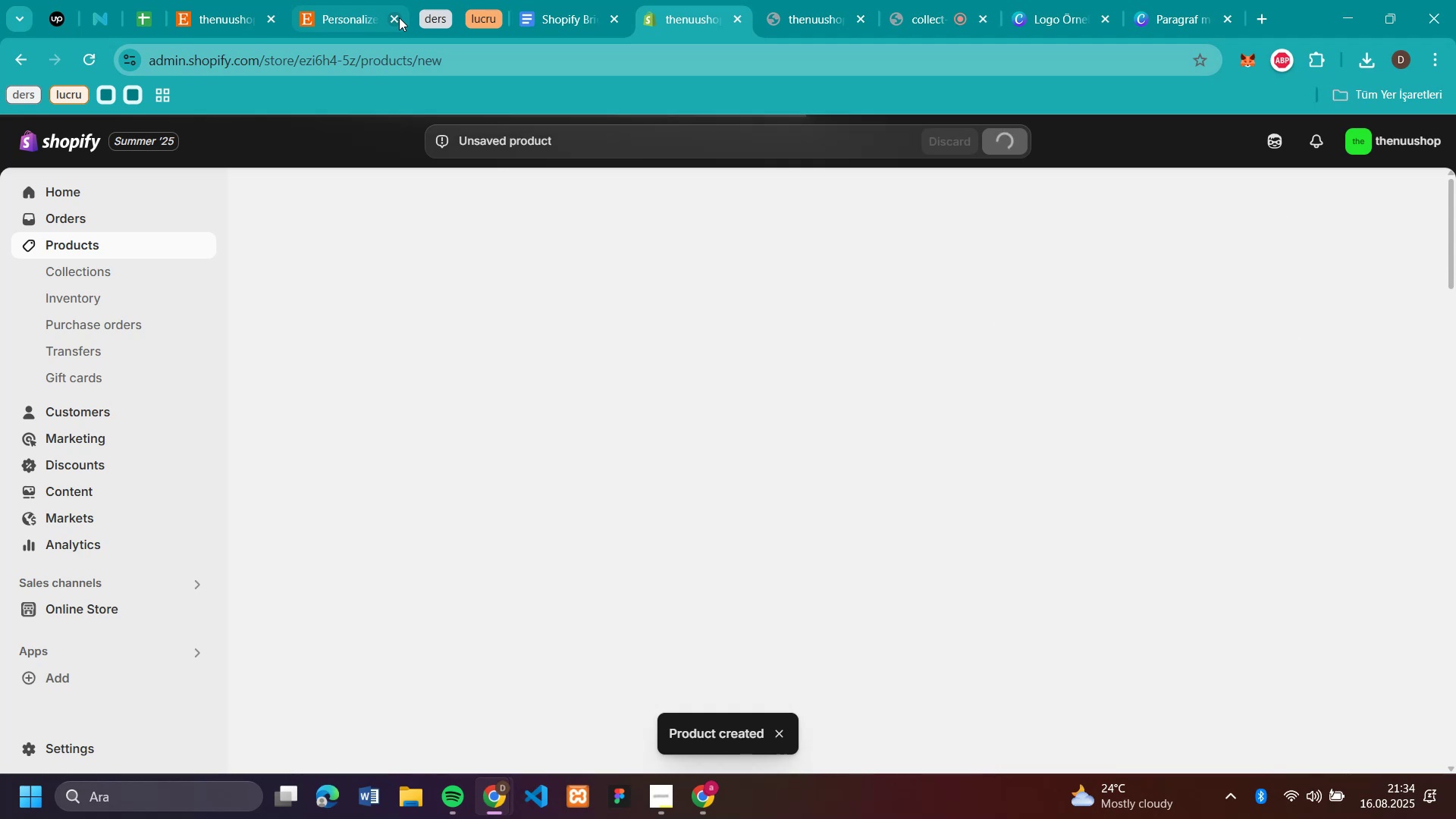 
left_click([235, 28])
 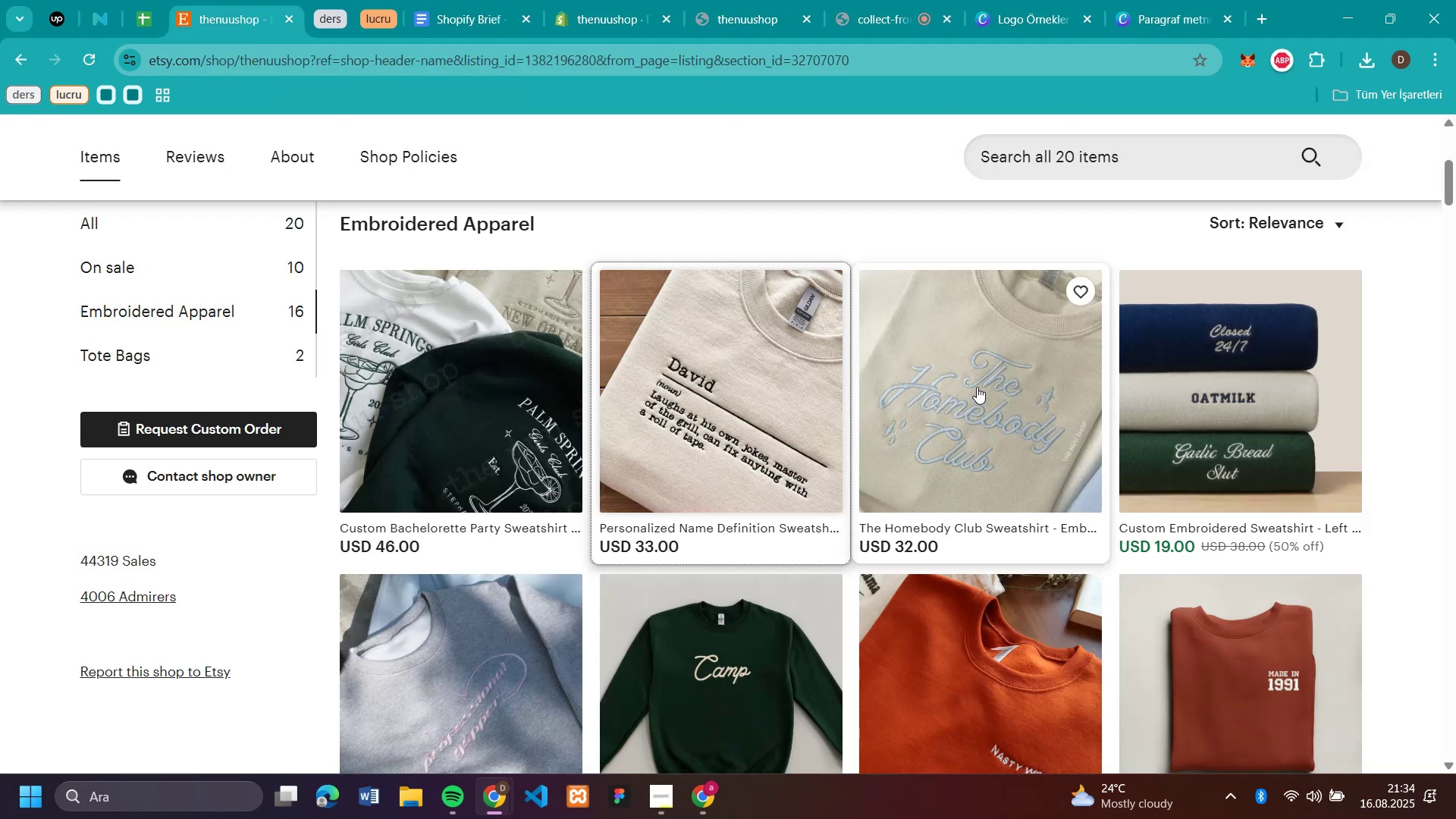 
left_click([977, 387])
 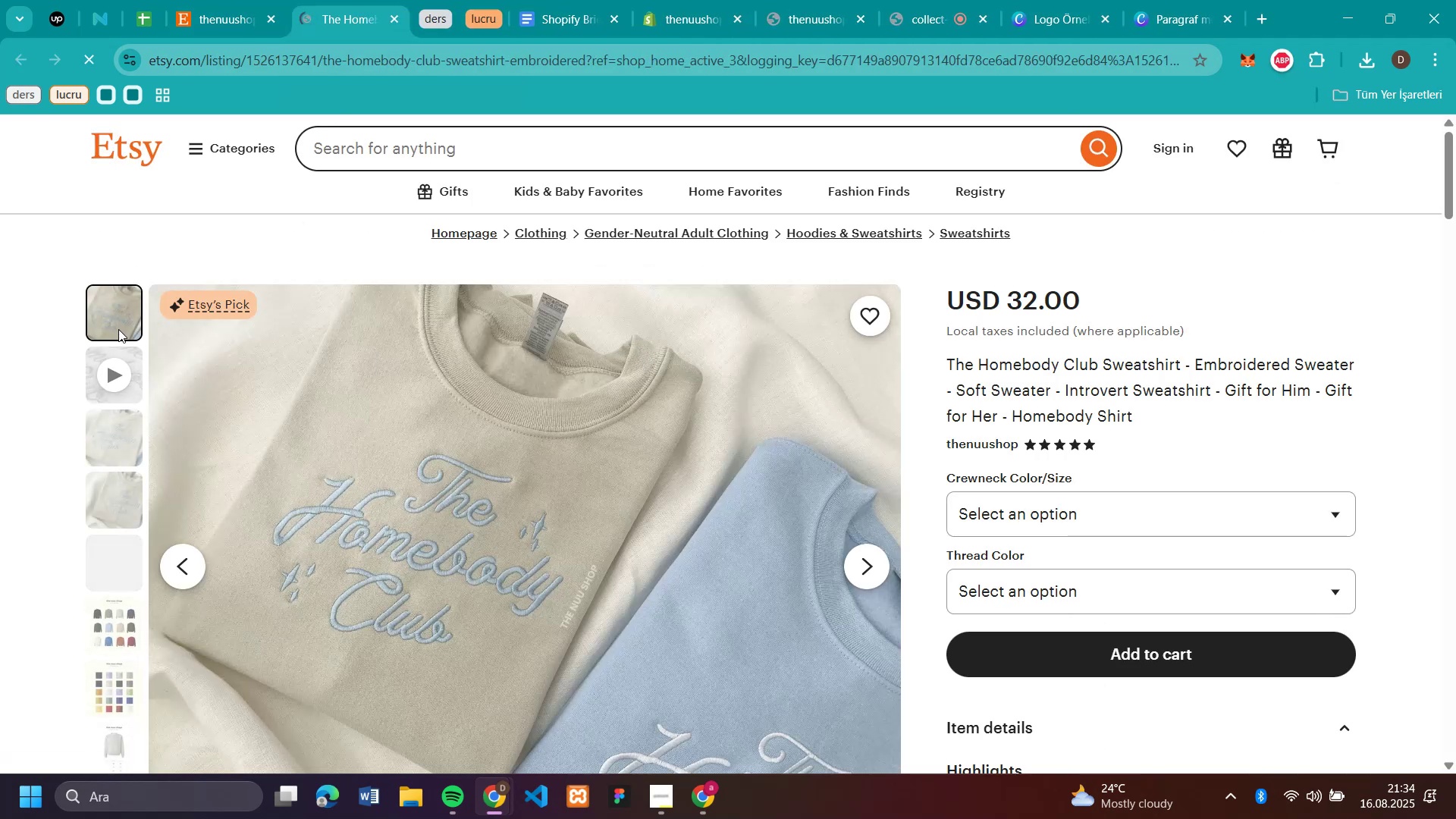 
right_click([433, 419])
 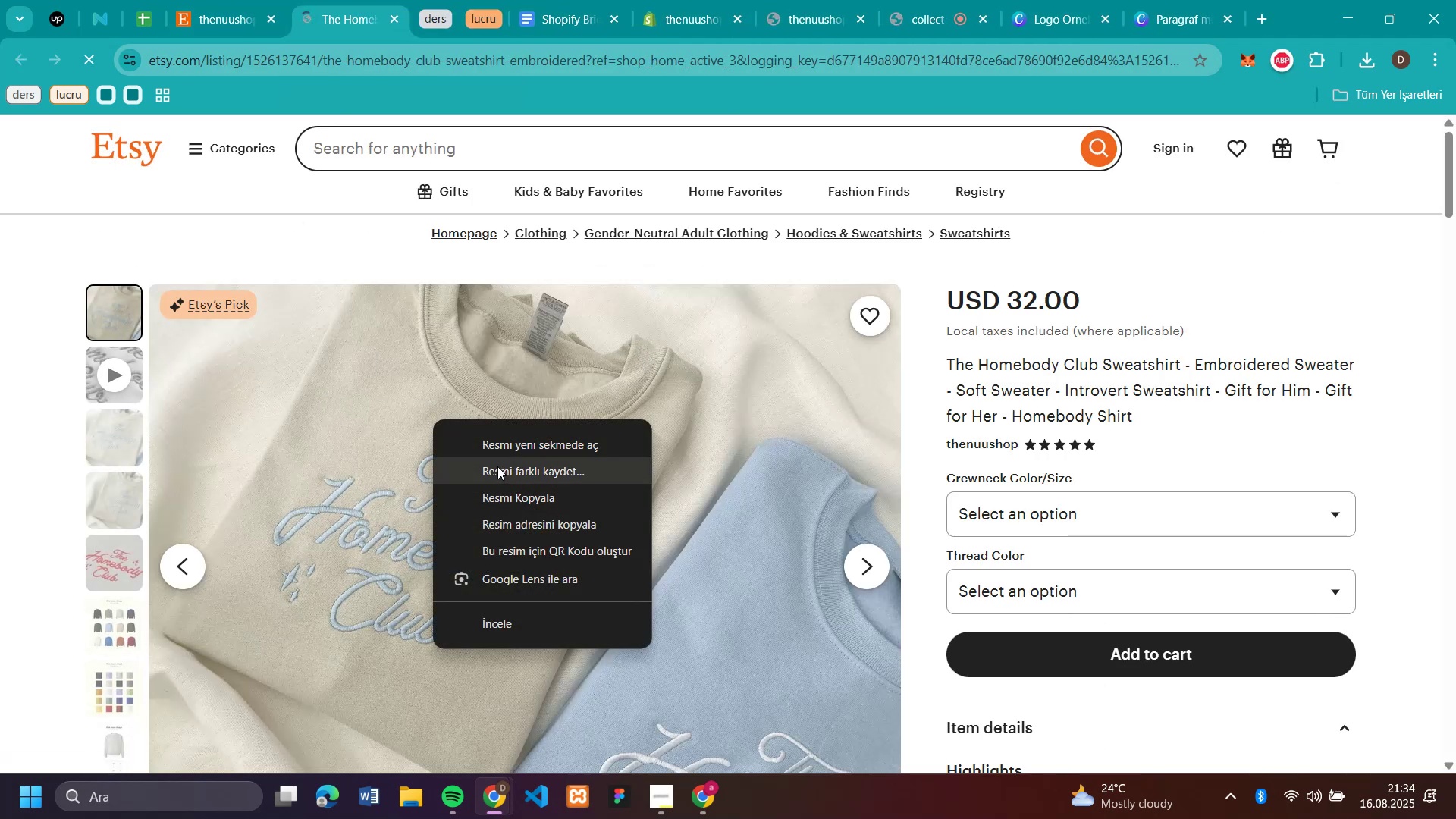 
left_click([497, 466])
 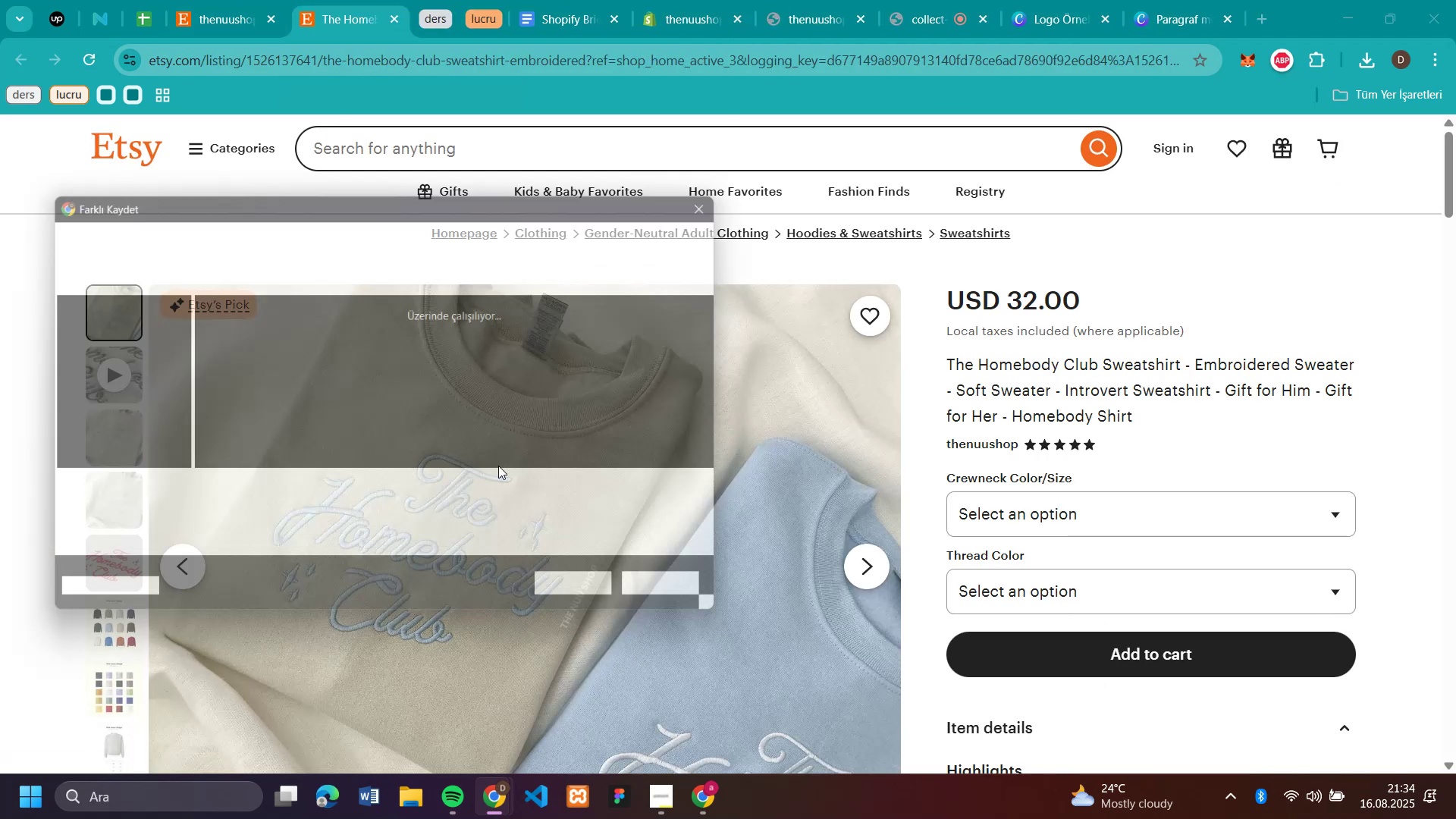 
key(Enter)
 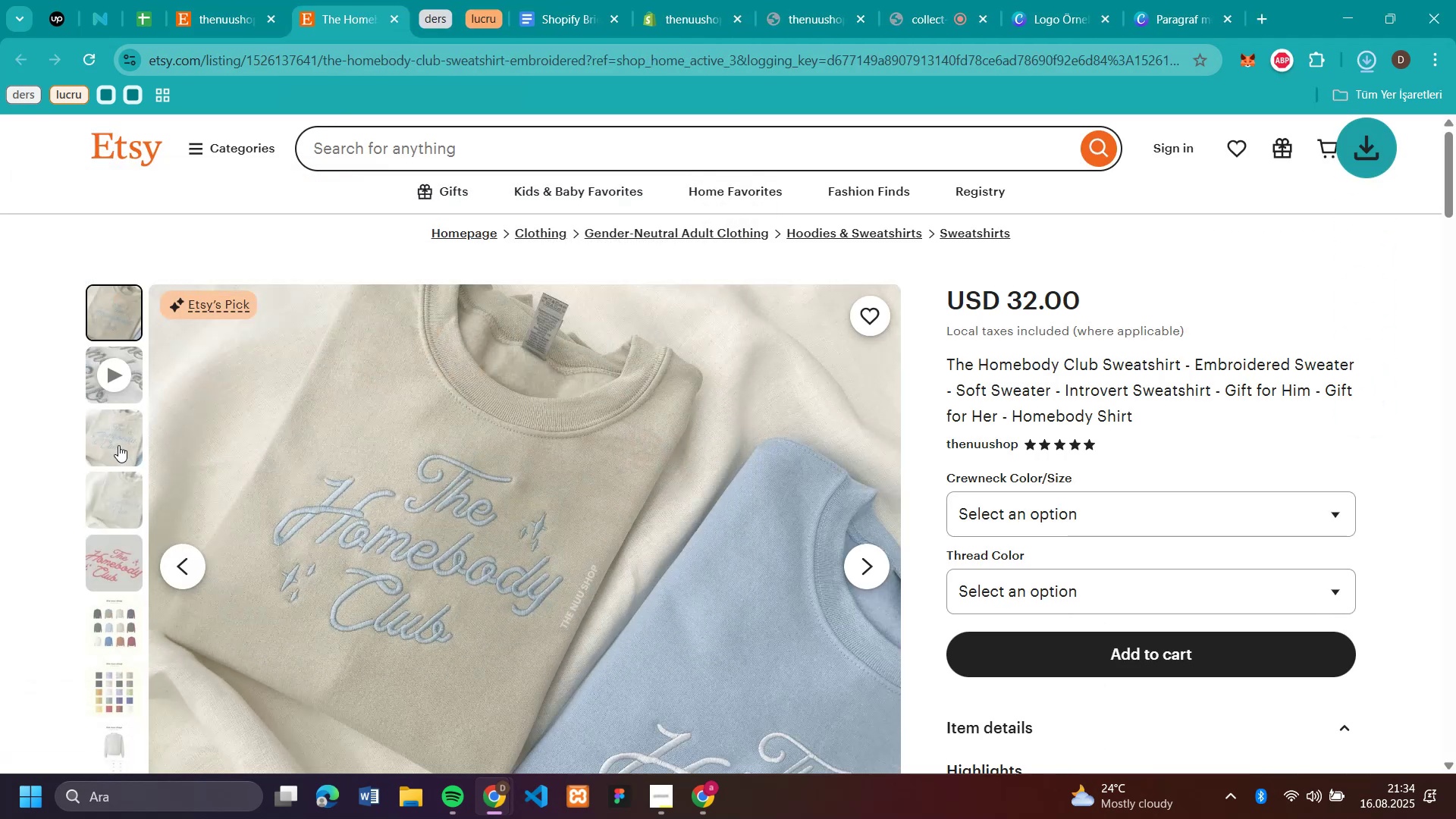 
left_click([118, 445])
 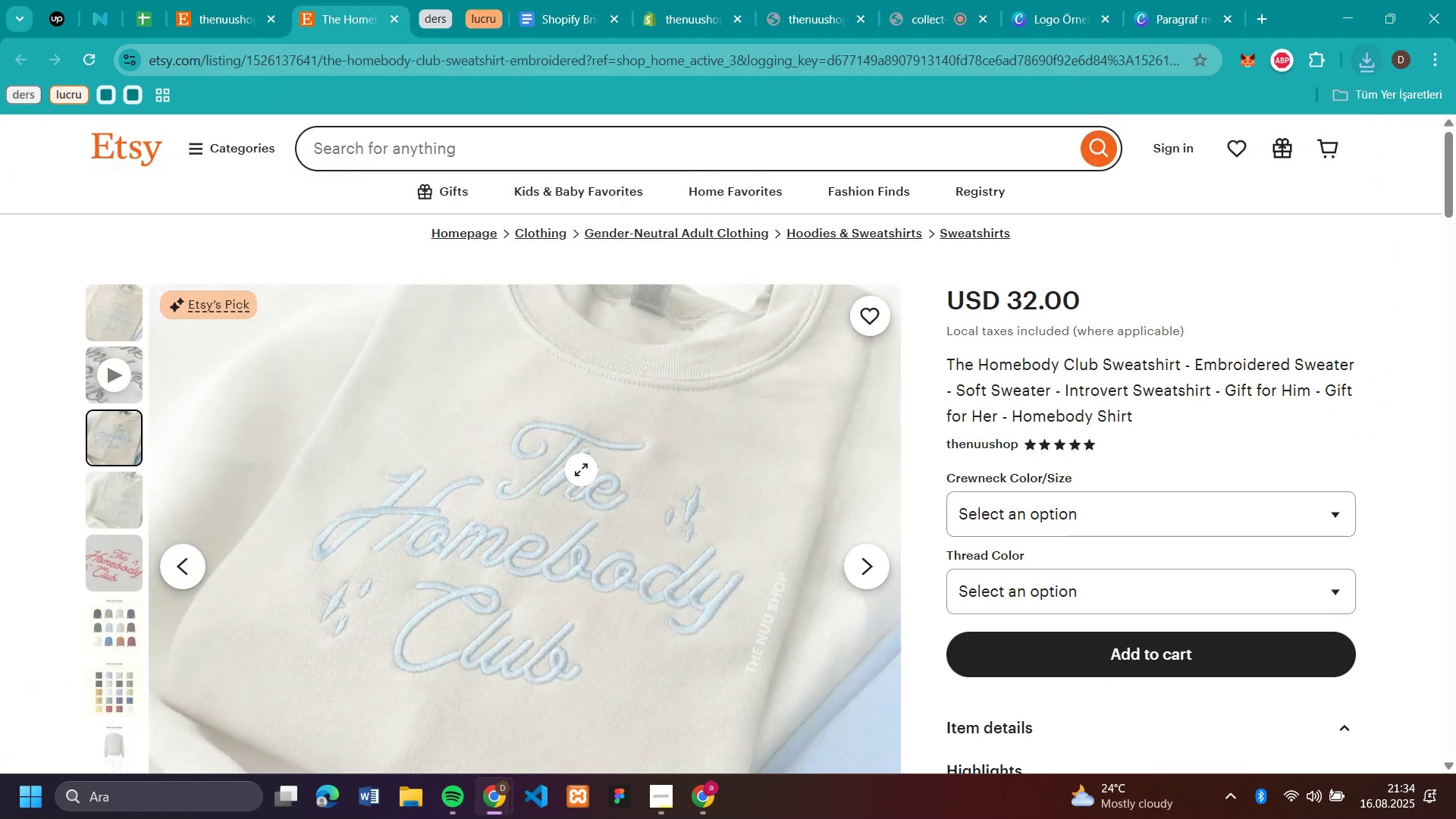 
right_click([581, 469])
 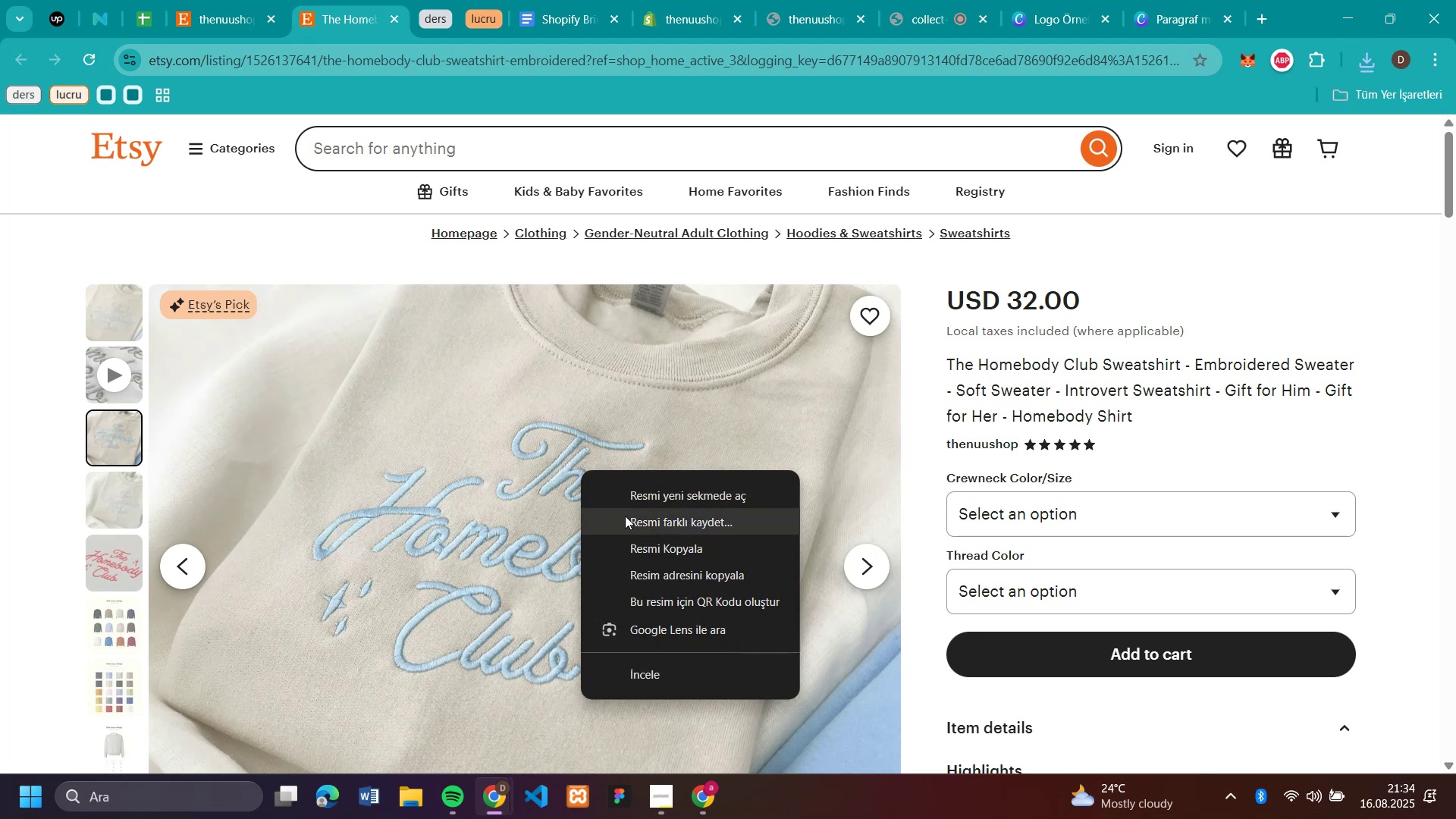 
left_click([625, 516])
 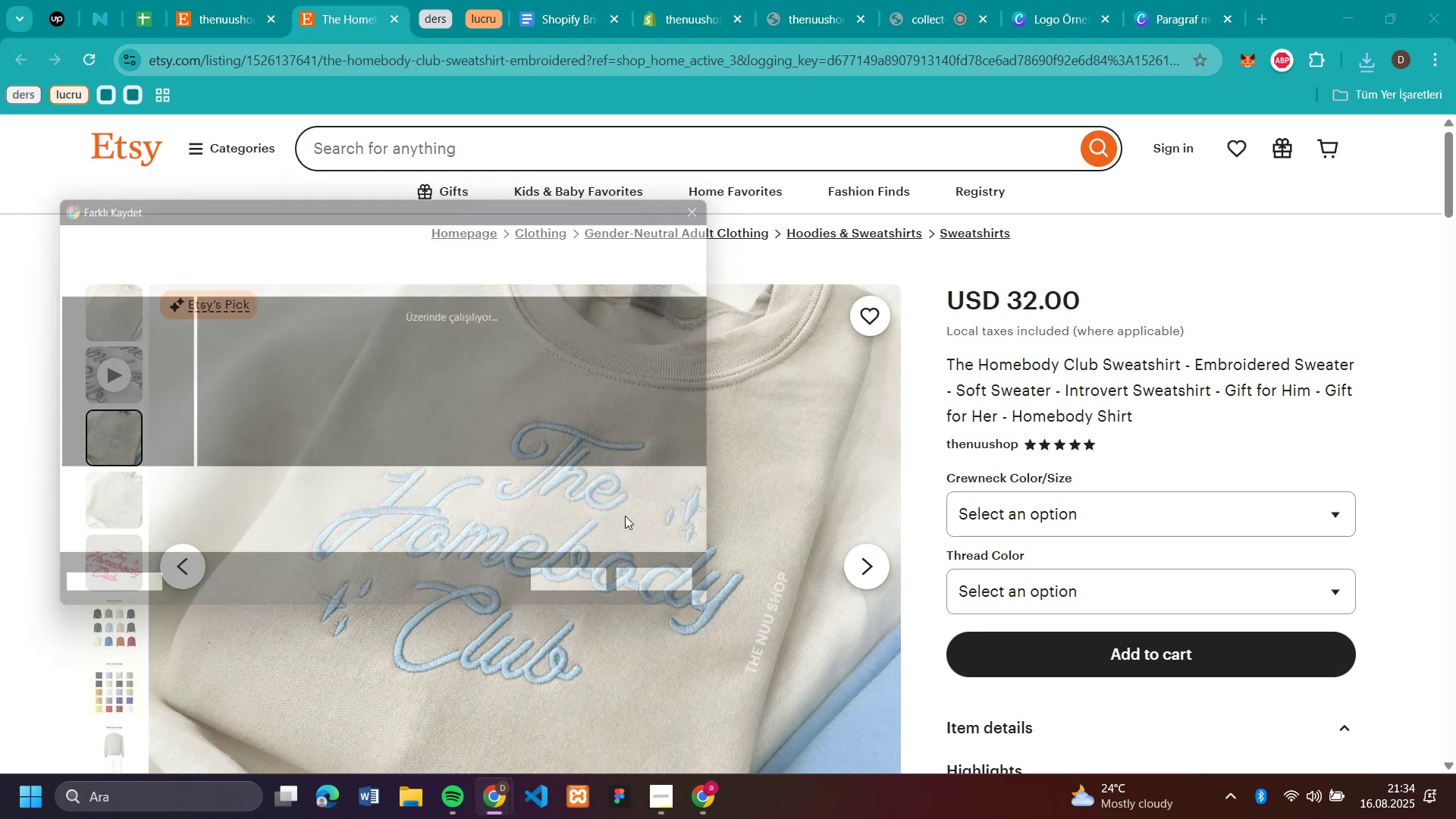 
key(Enter)
 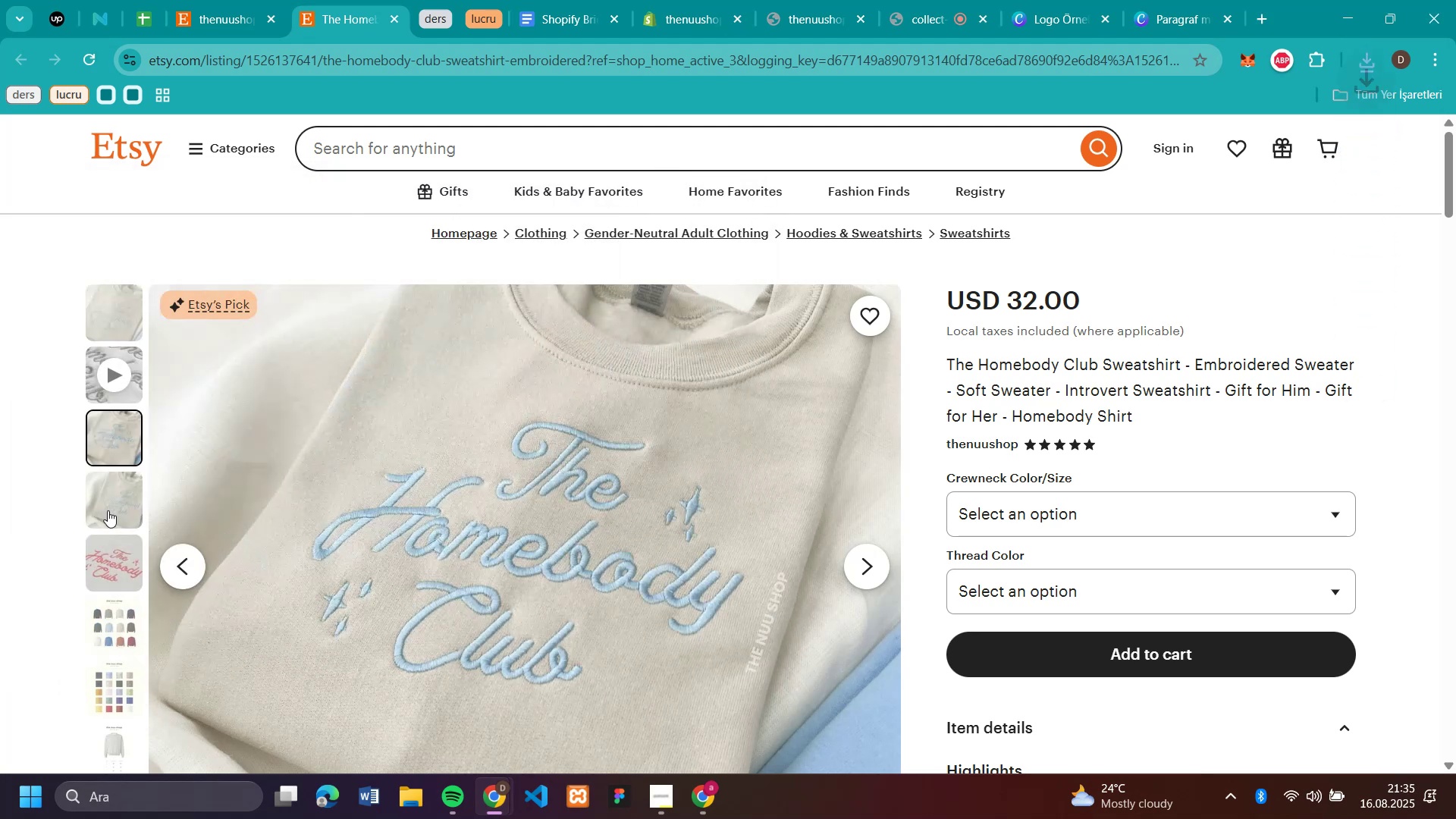 
left_click([80, 494])
 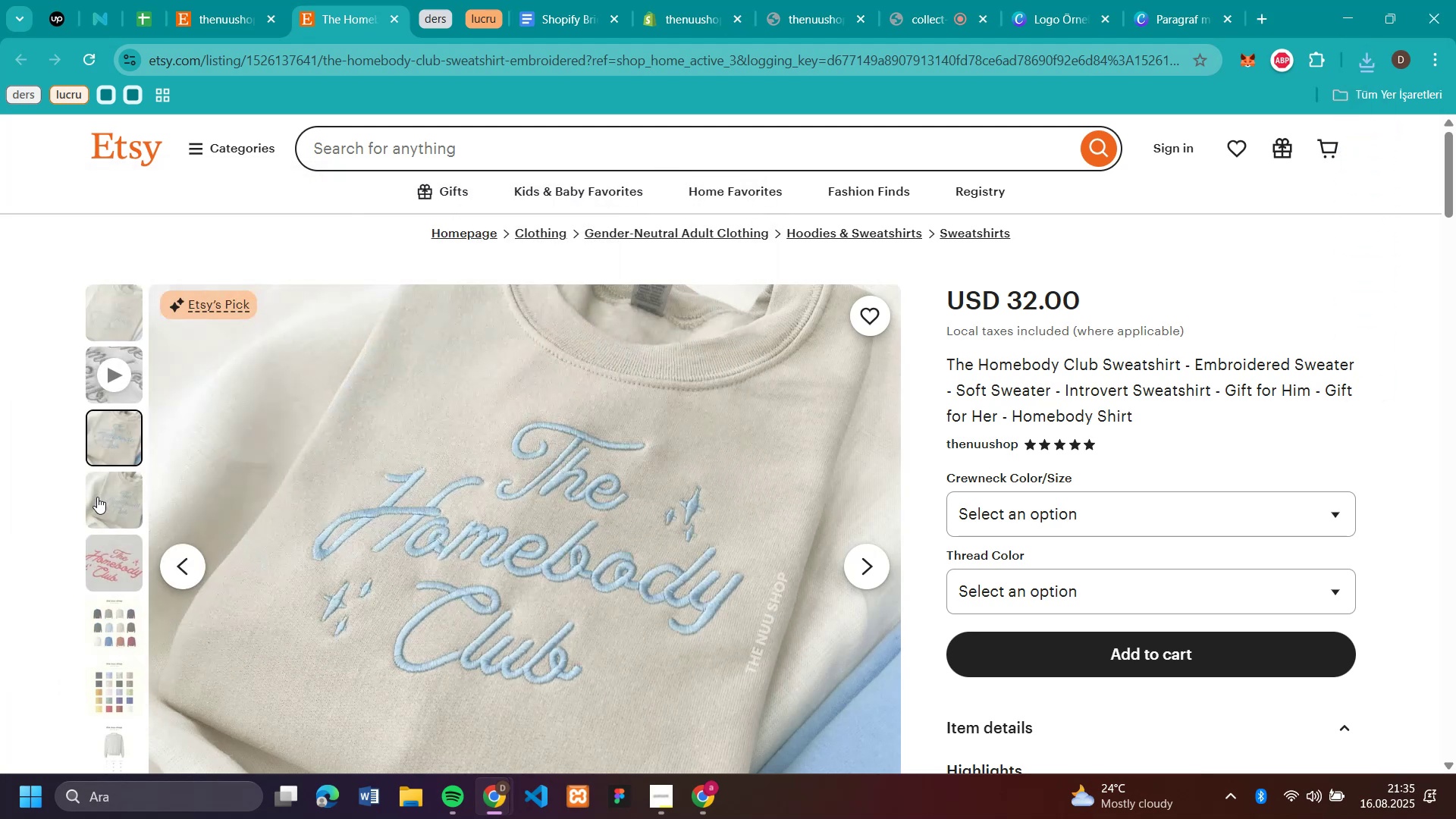 
left_click([97, 497])
 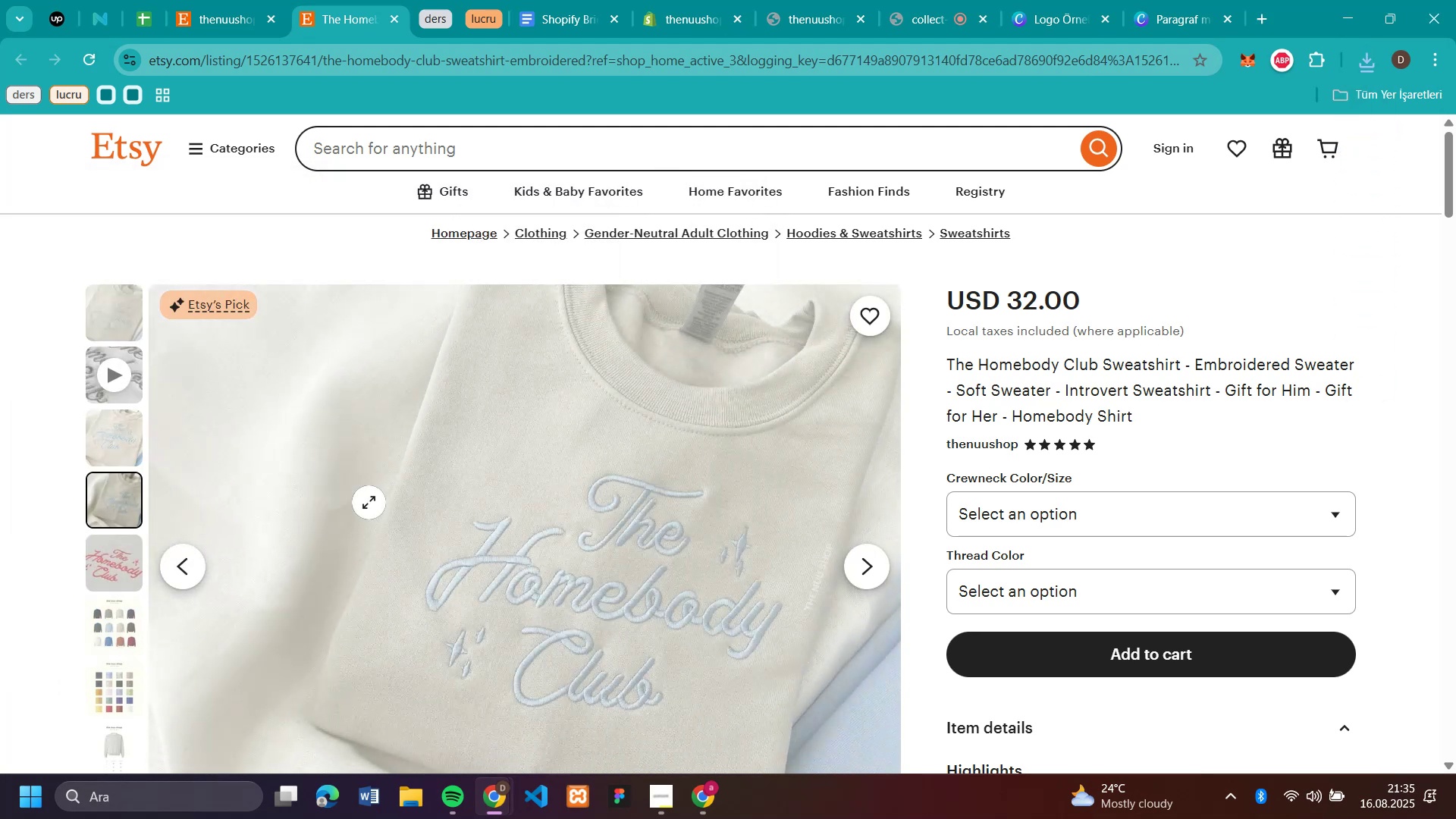 
right_click([369, 502])
 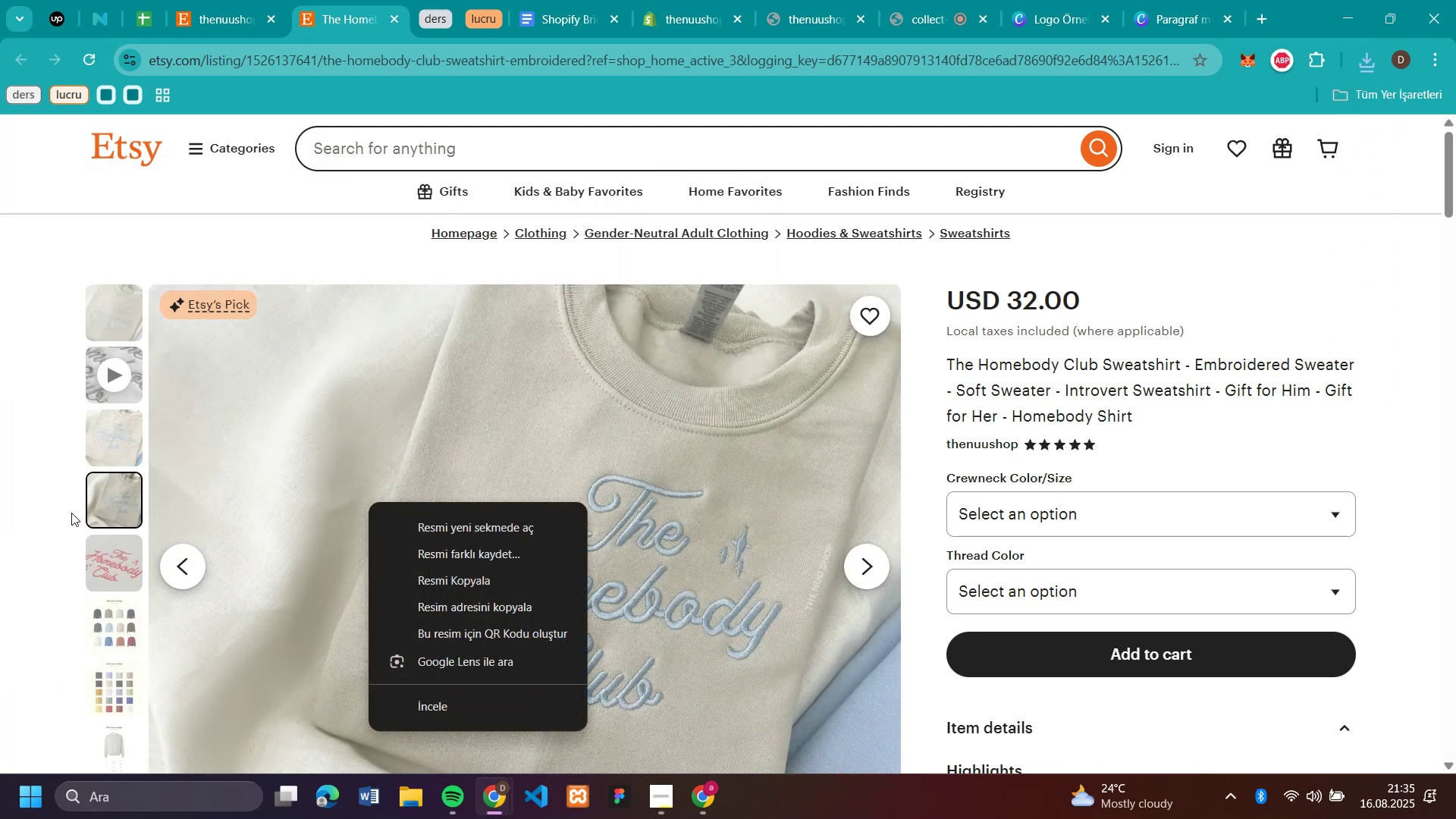 
left_click([111, 557])
 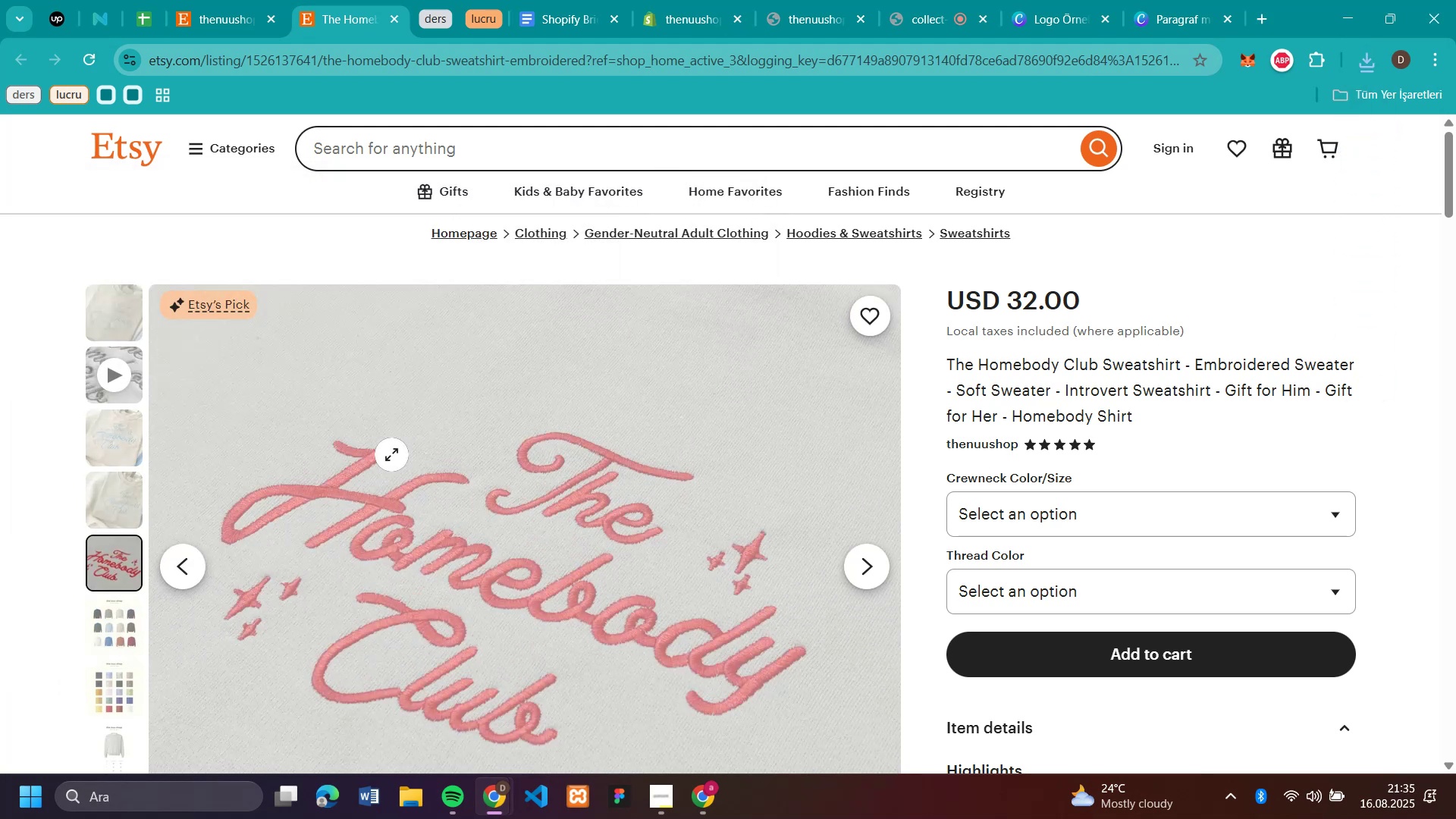 
right_click([391, 454])
 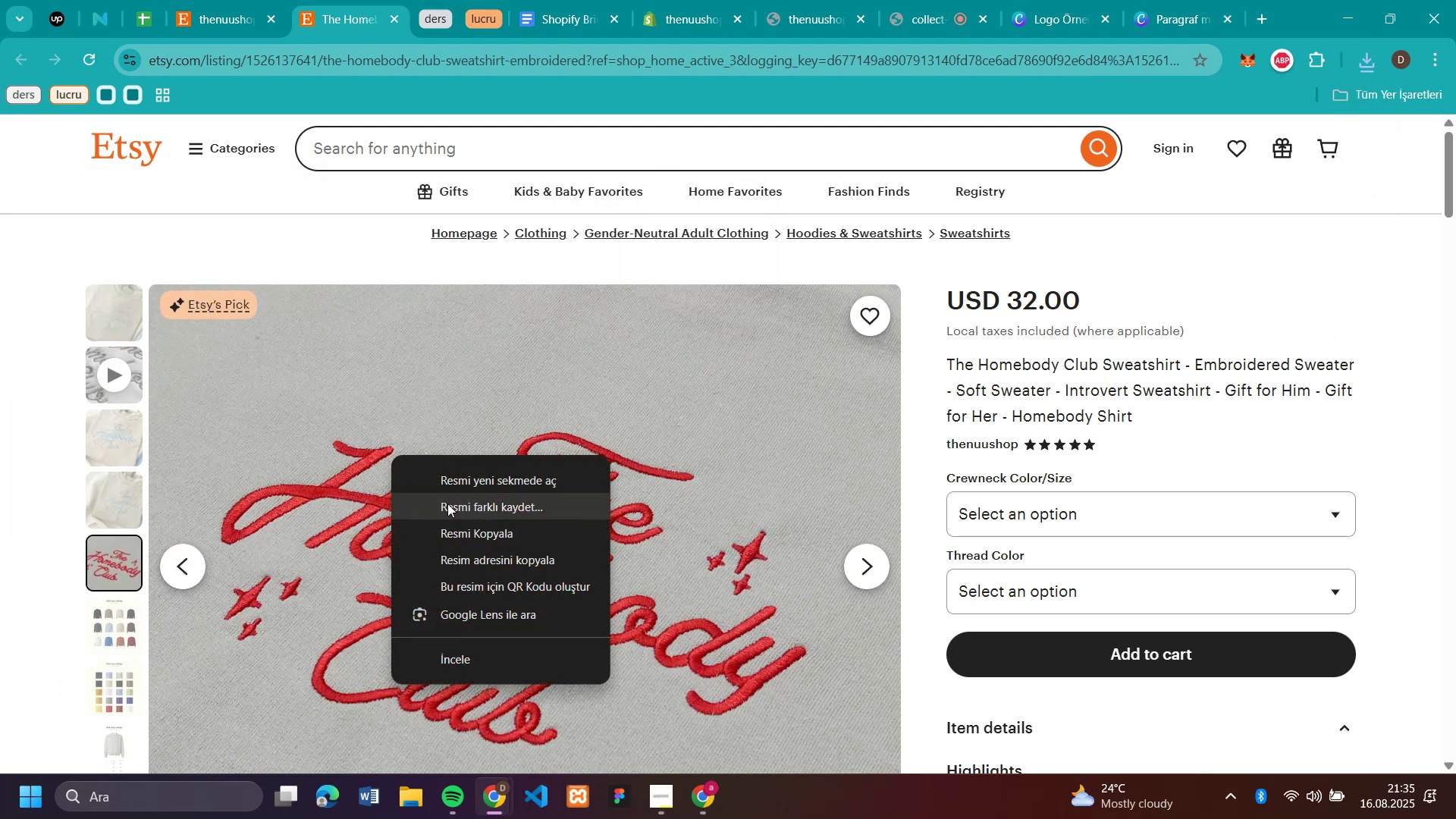 
left_click([447, 504])
 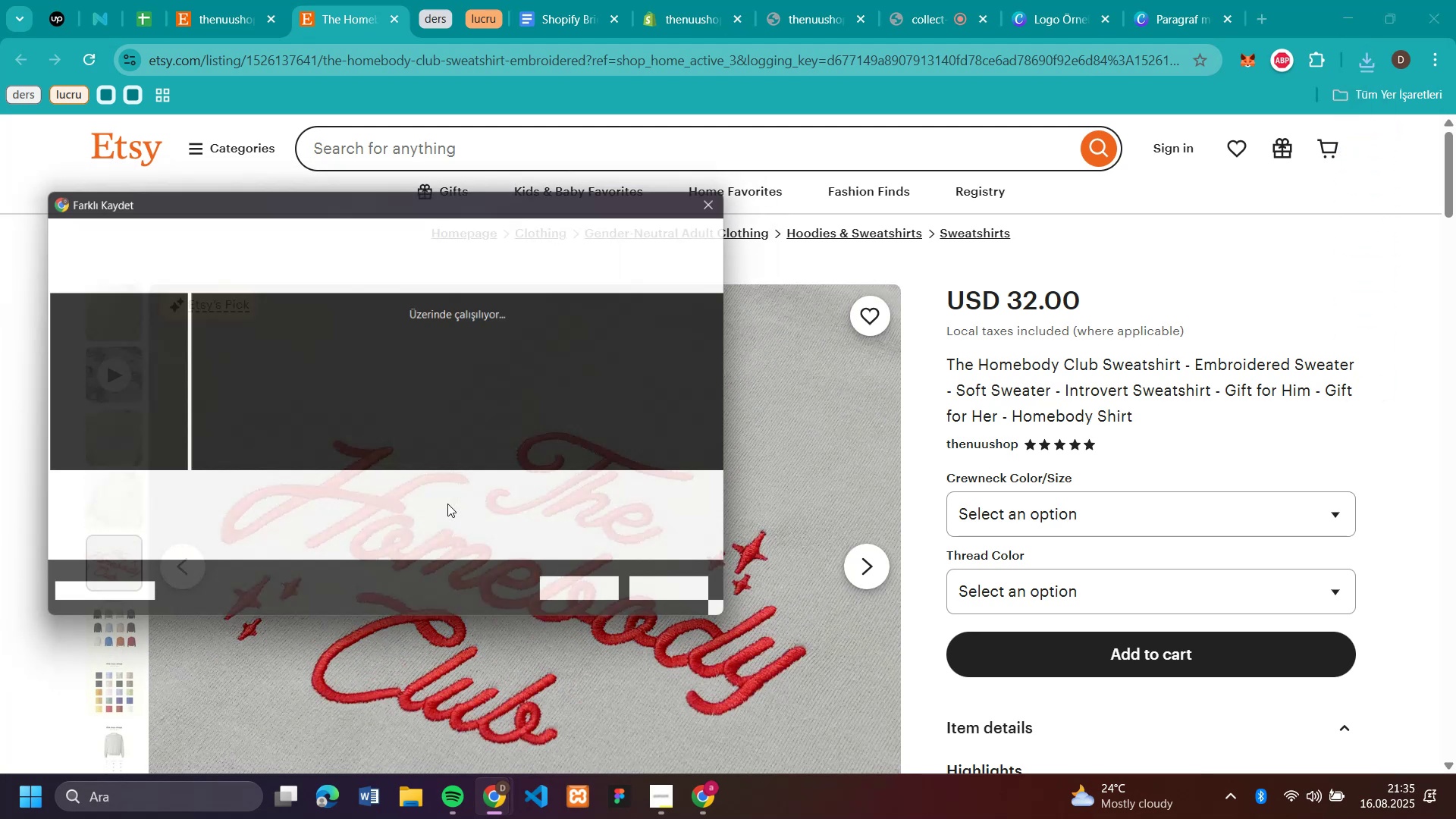 
key(Enter)
 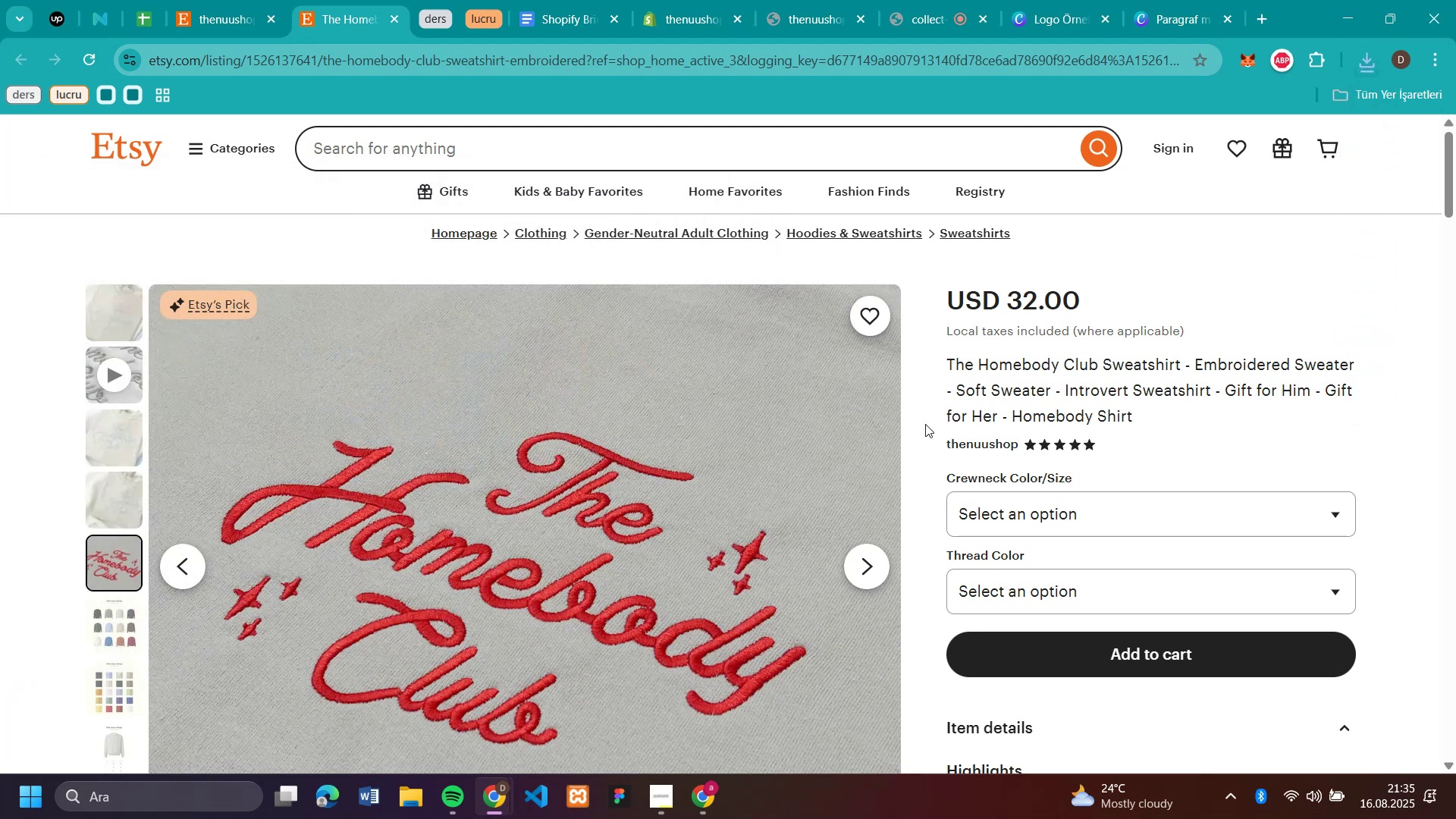 
mouse_move([1004, 481])
 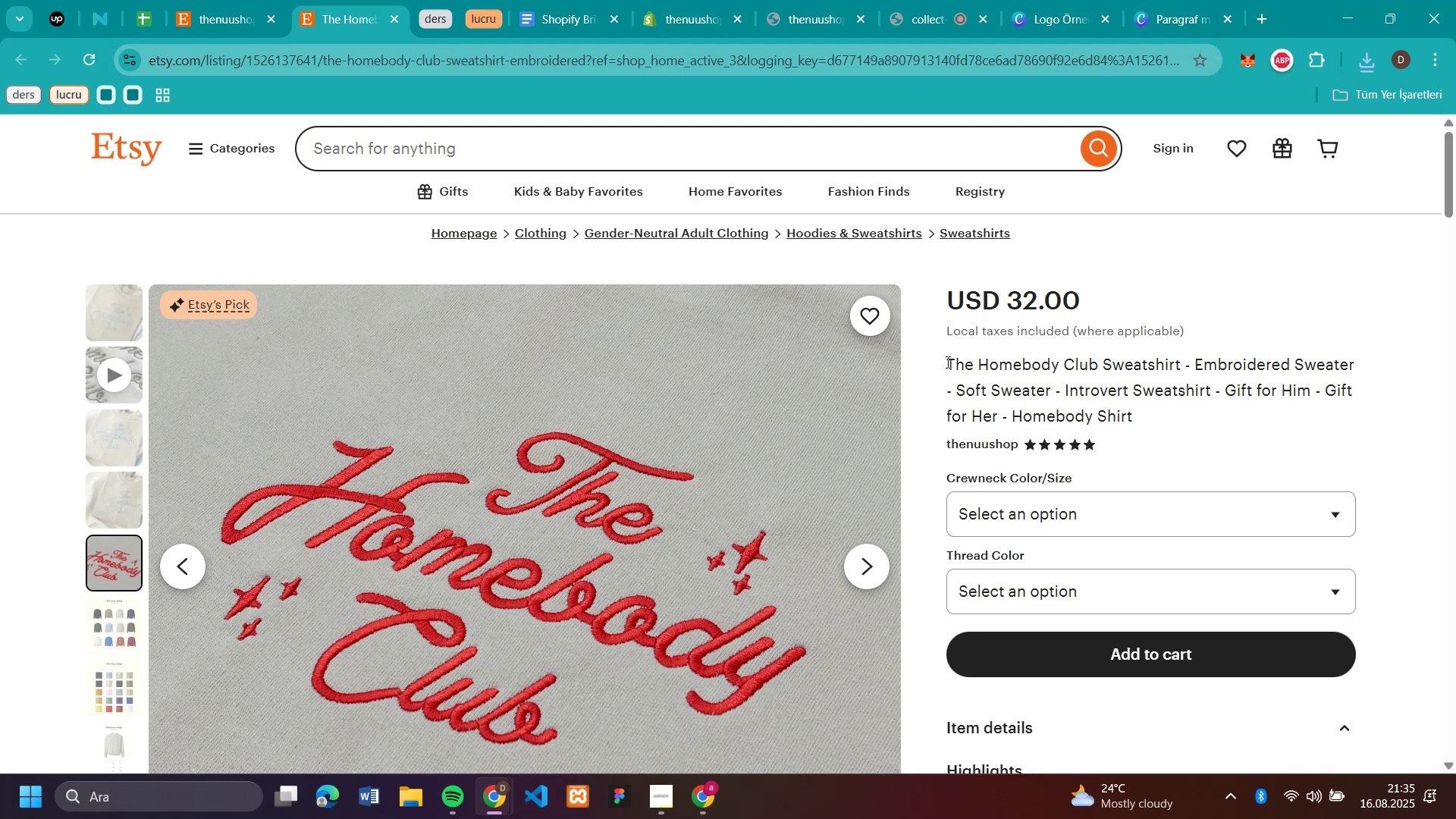 
left_click_drag(start_coordinate=[946, 359], to_coordinate=[1183, 363])
 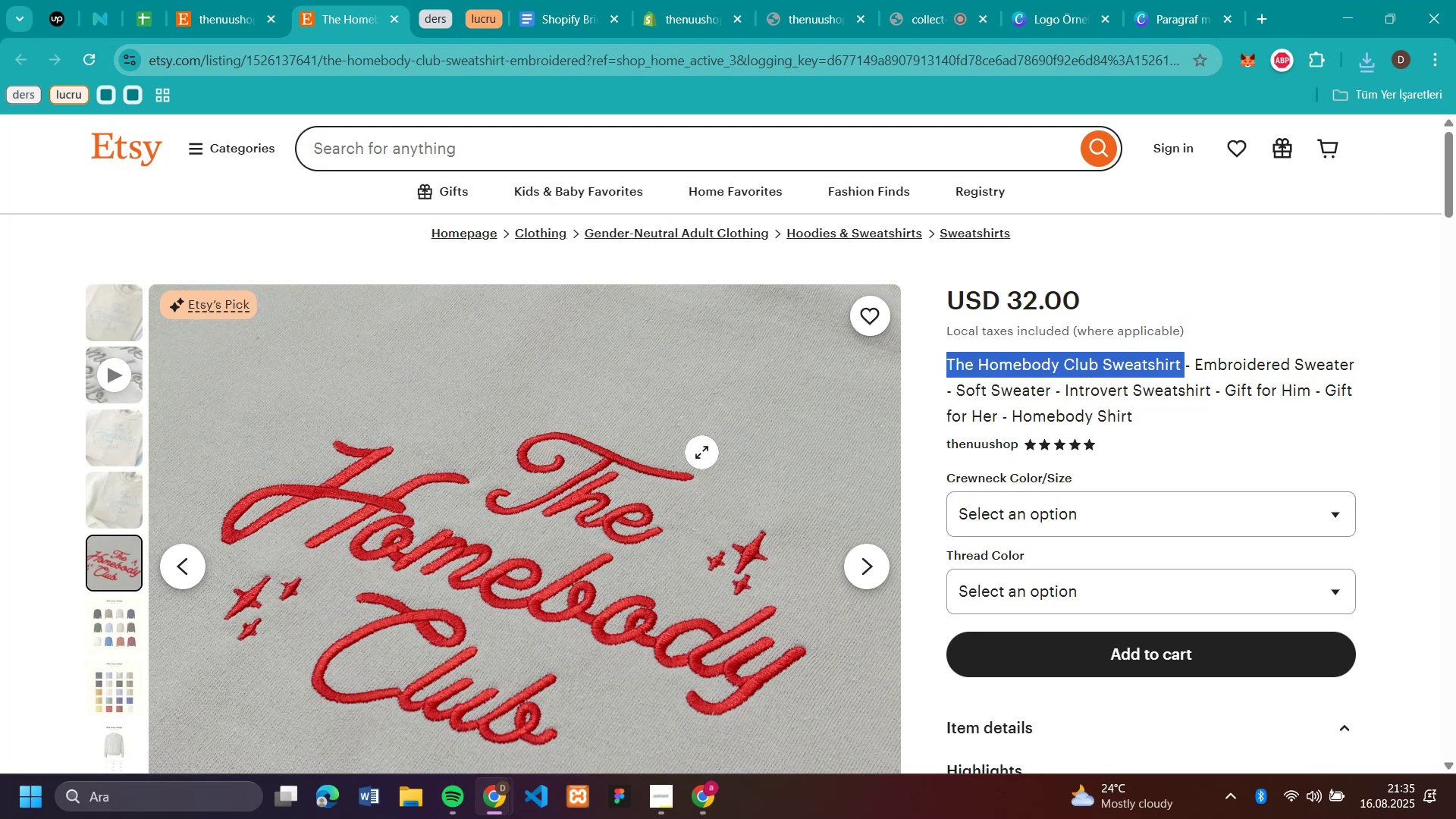 
key(Control+C)
 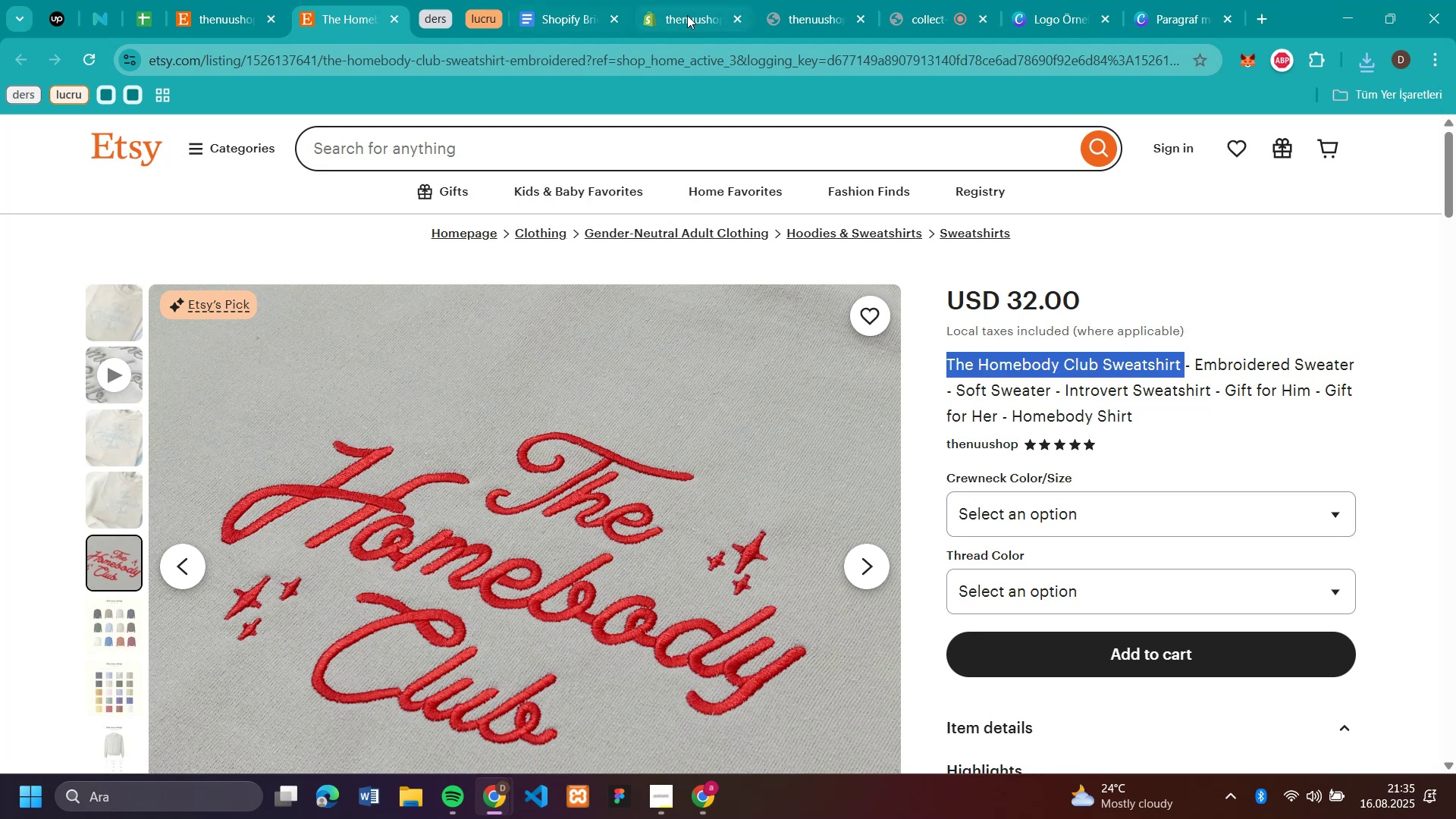 
left_click([686, 13])
 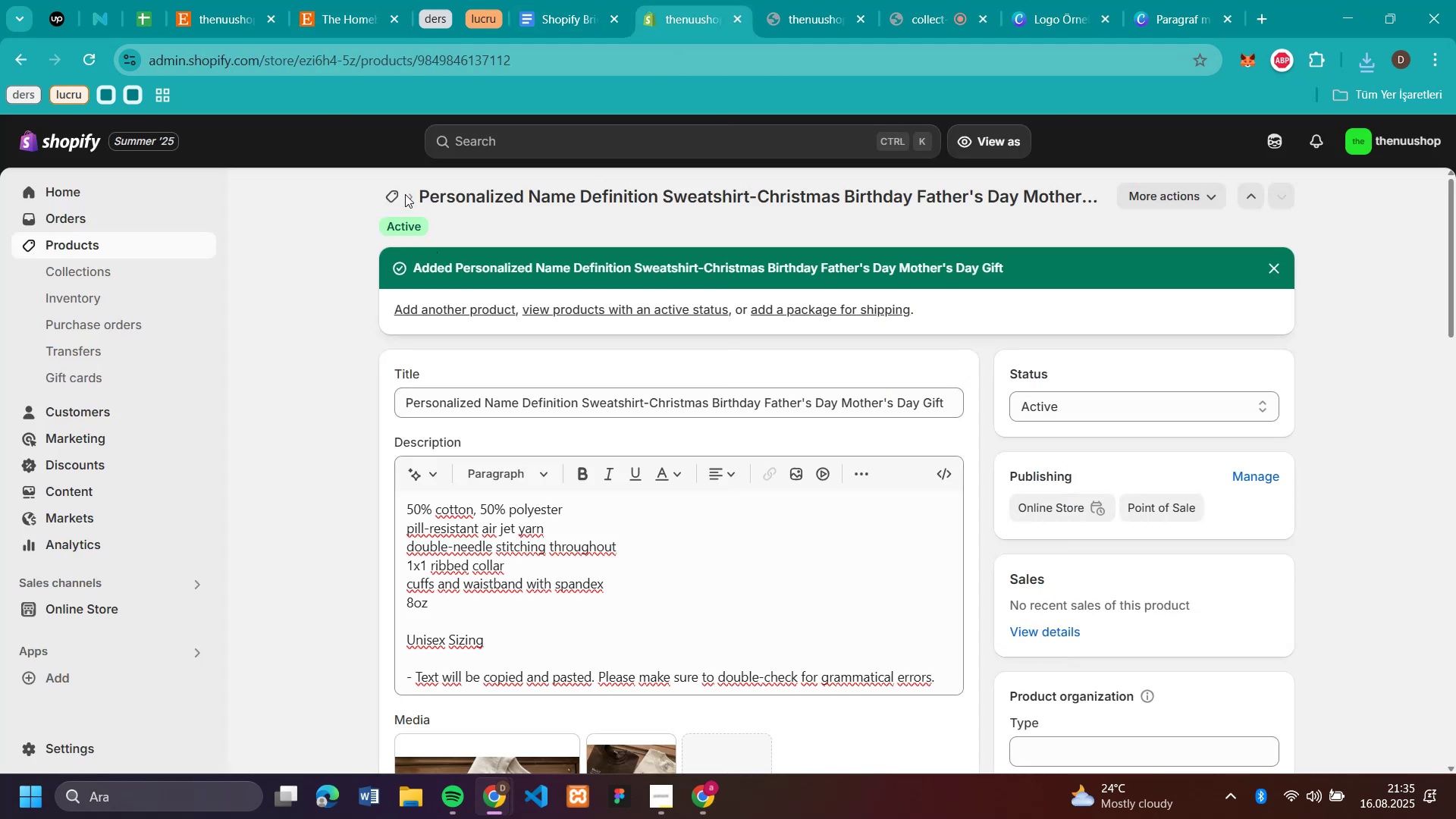 
left_click([394, 189])
 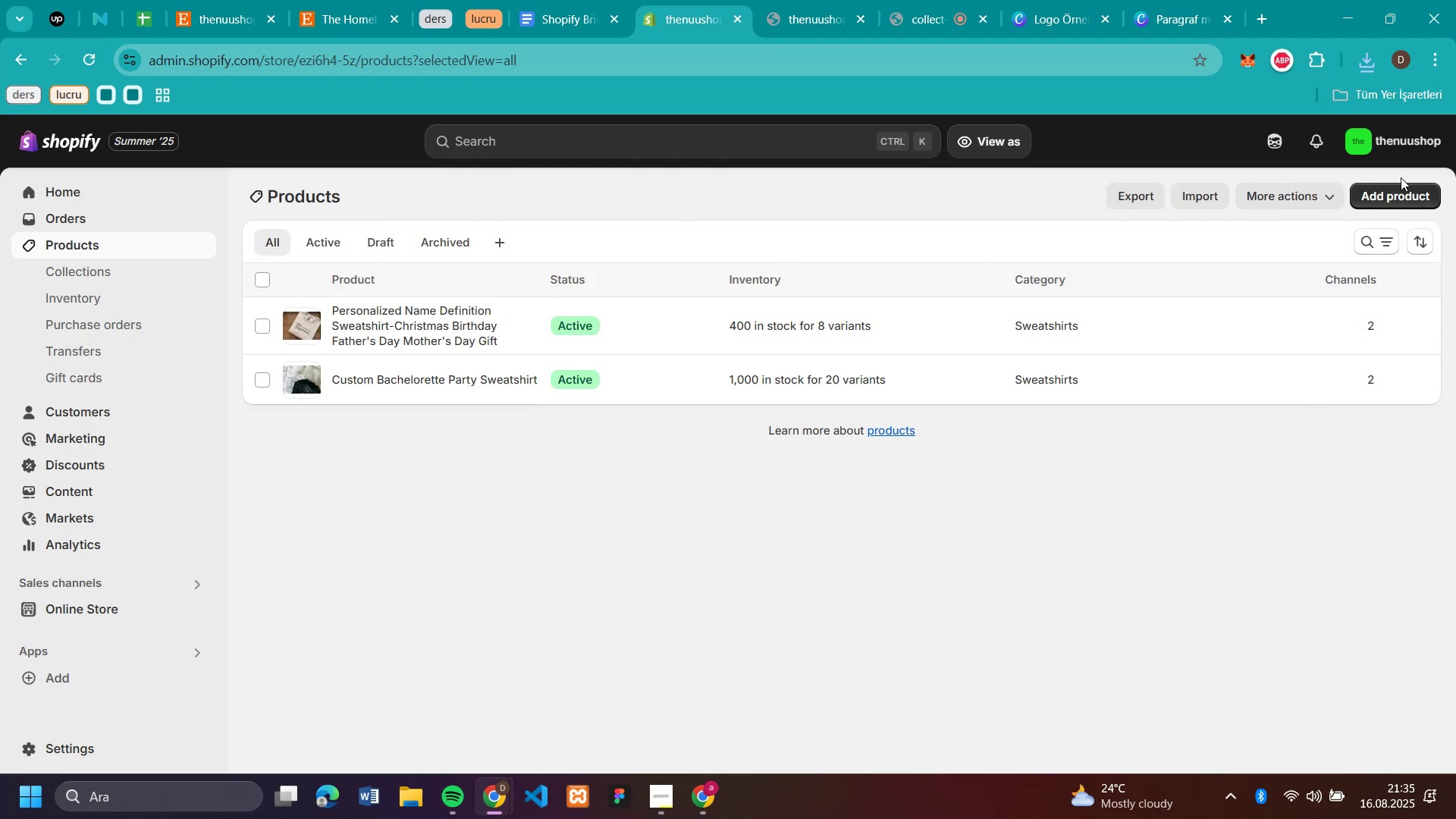 
left_click([1388, 198])
 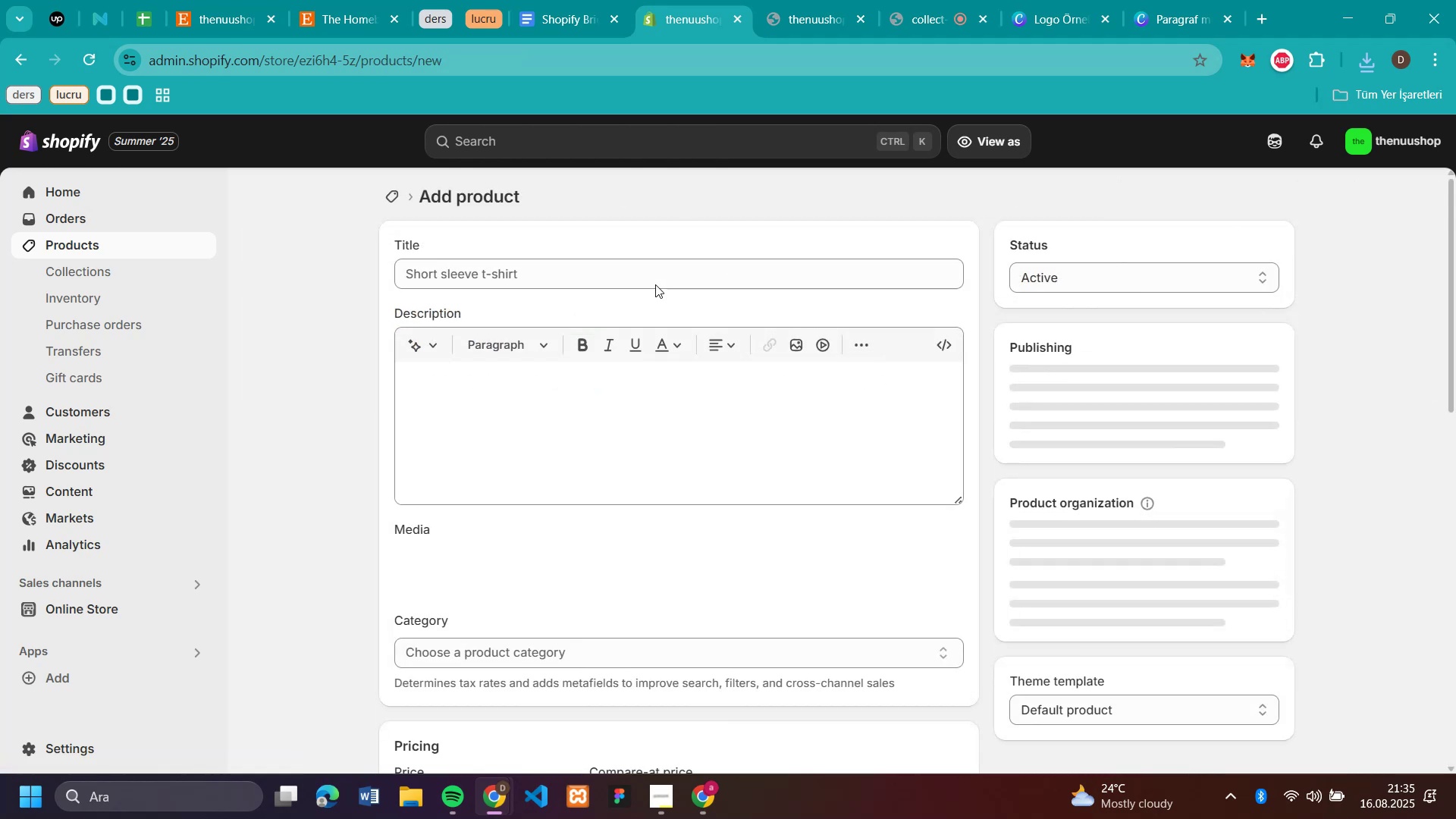 
left_click([632, 267])
 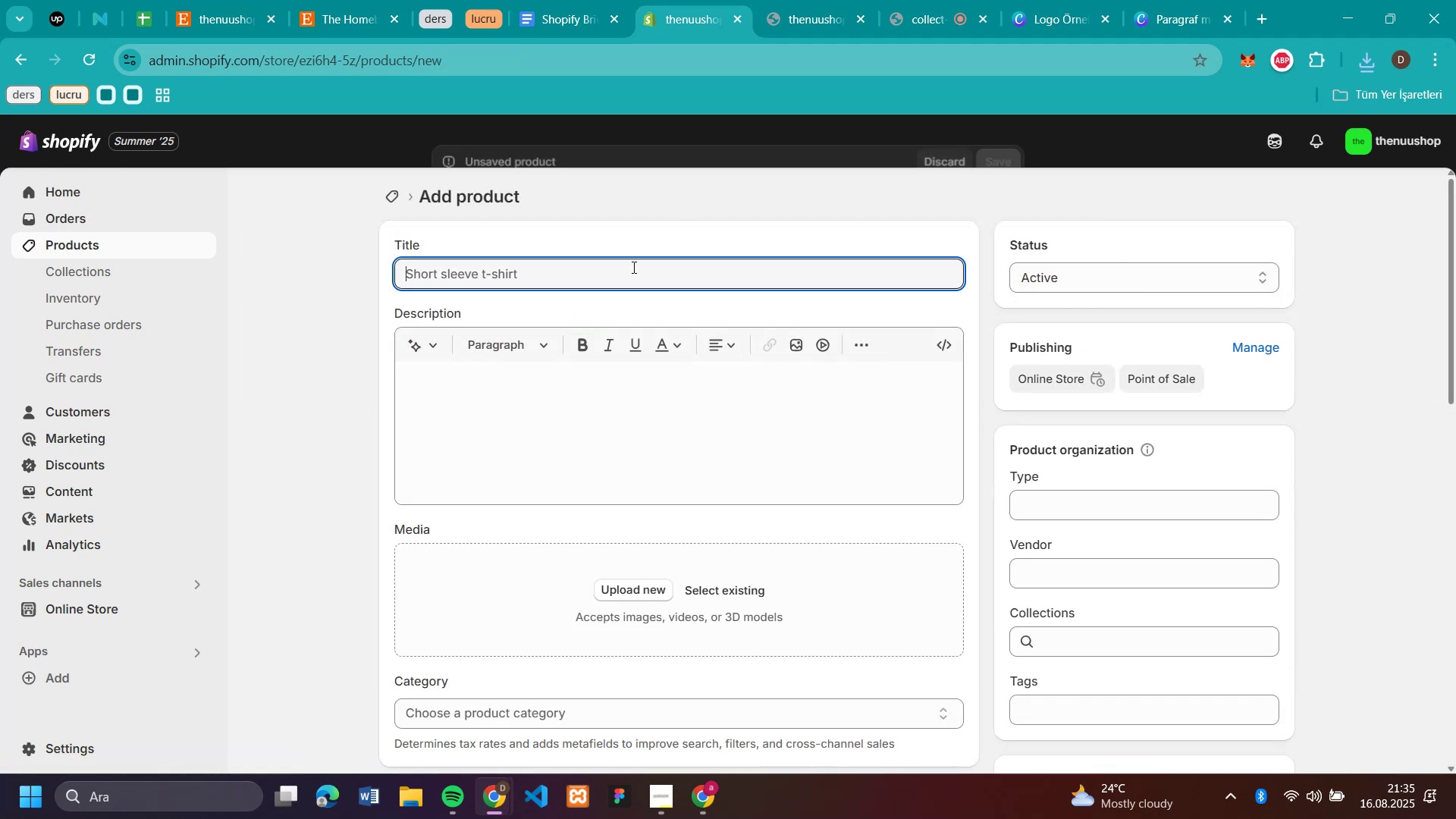 
key(Control+V)
 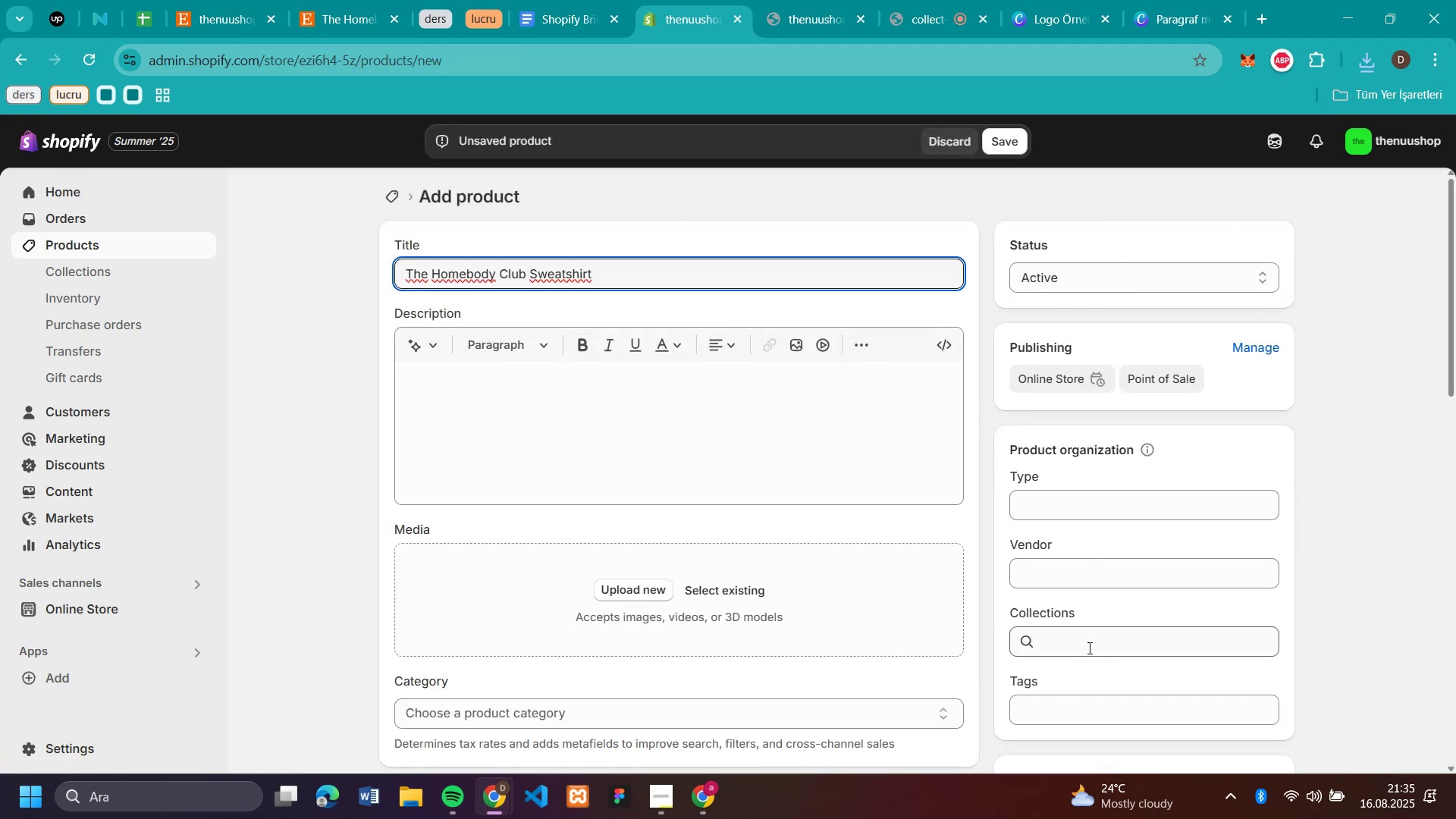 
left_click([1088, 652])
 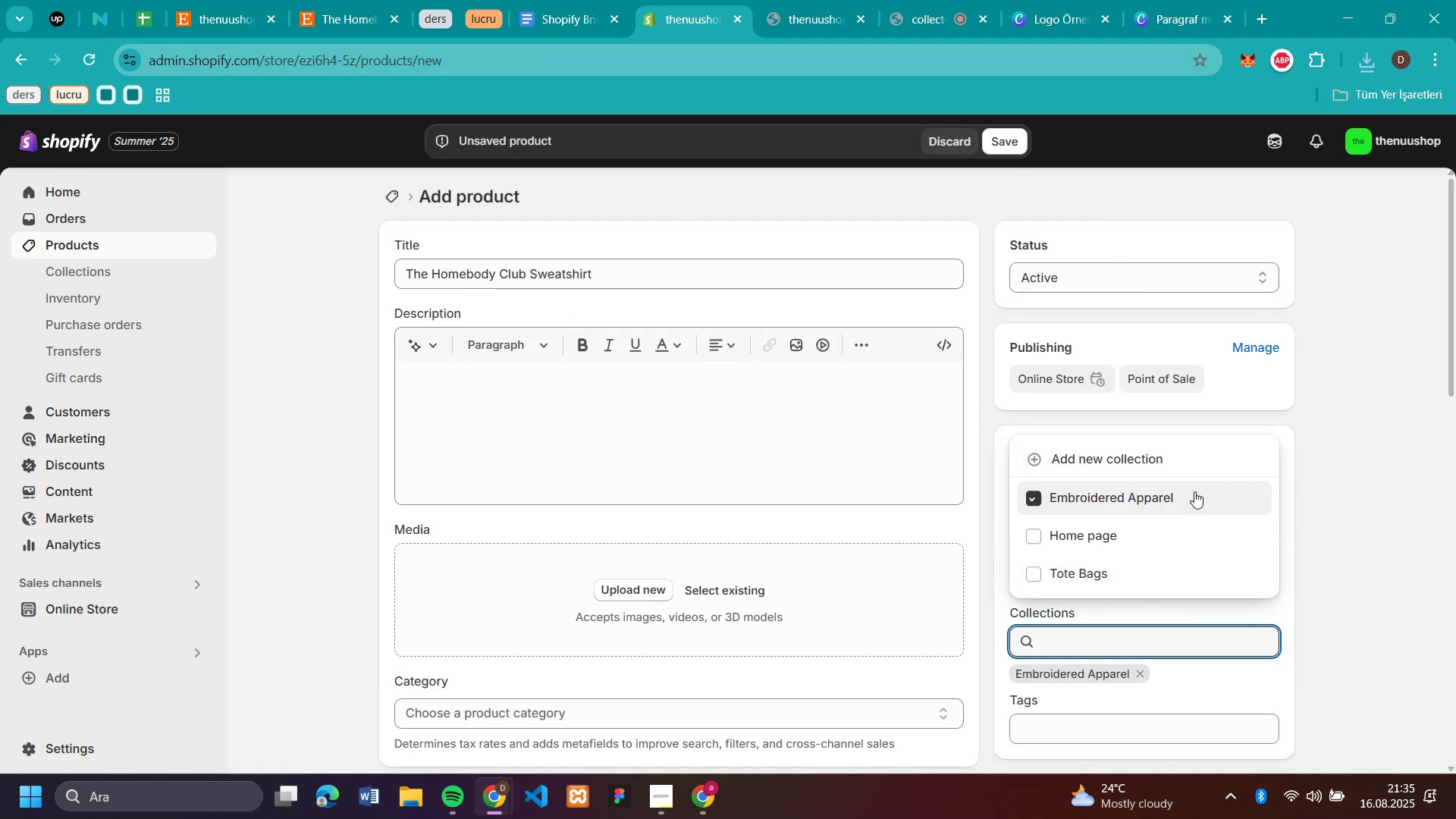 
double_click([1325, 472])
 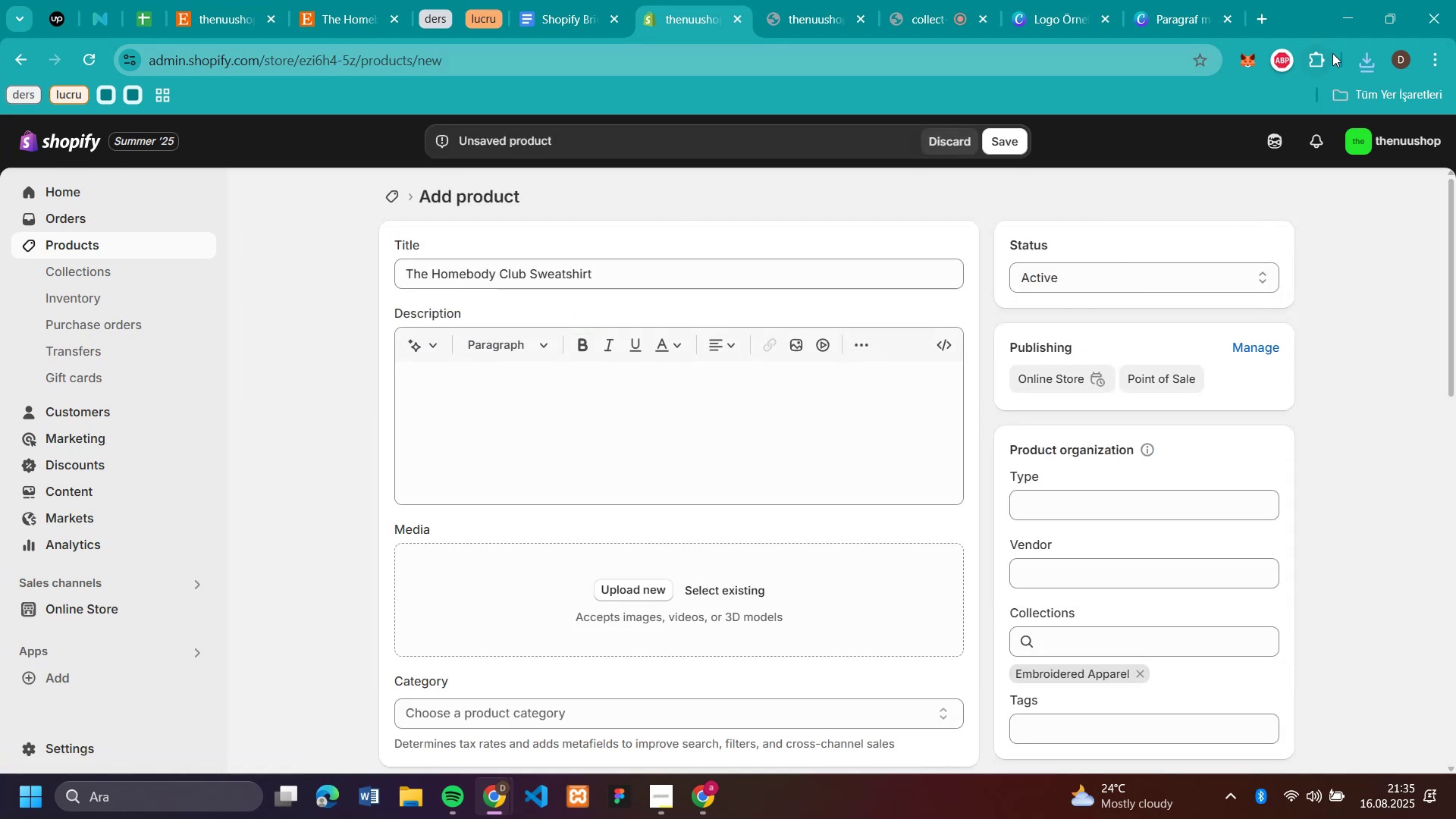 
left_click([1365, 61])
 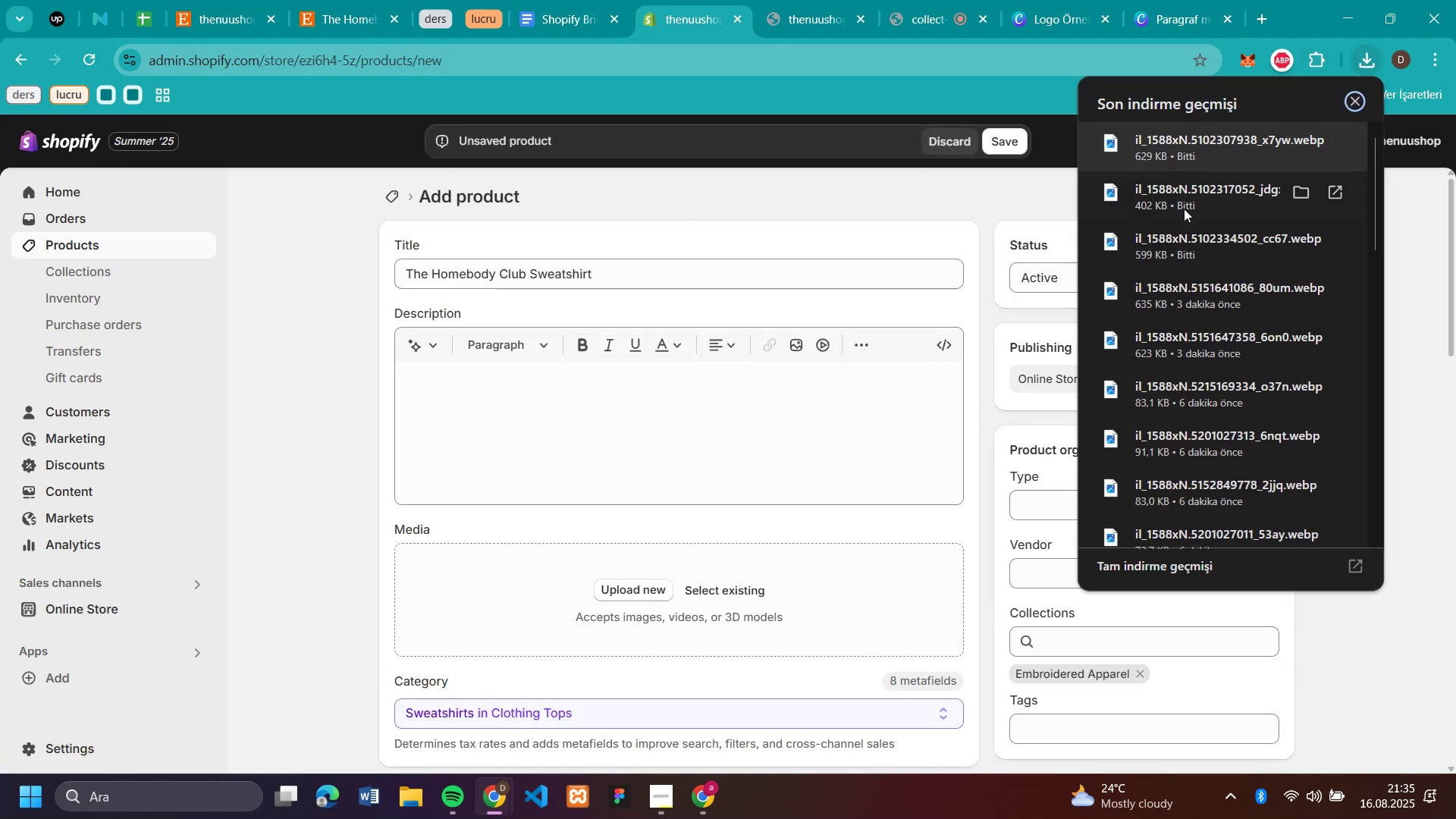 
left_click_drag(start_coordinate=[1165, 243], to_coordinate=[535, 588])
 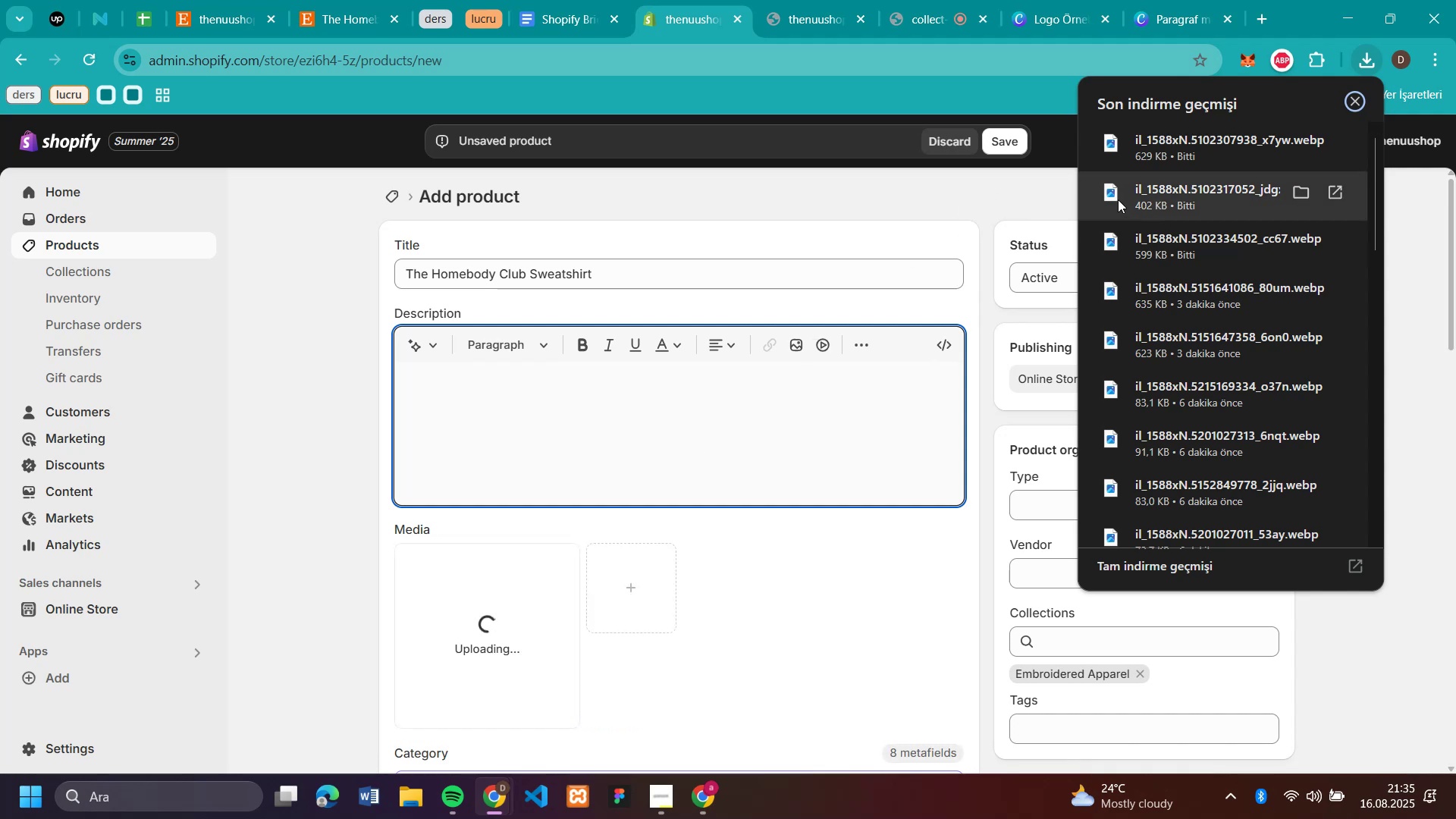 
left_click_drag(start_coordinate=[1118, 197], to_coordinate=[824, 609])
 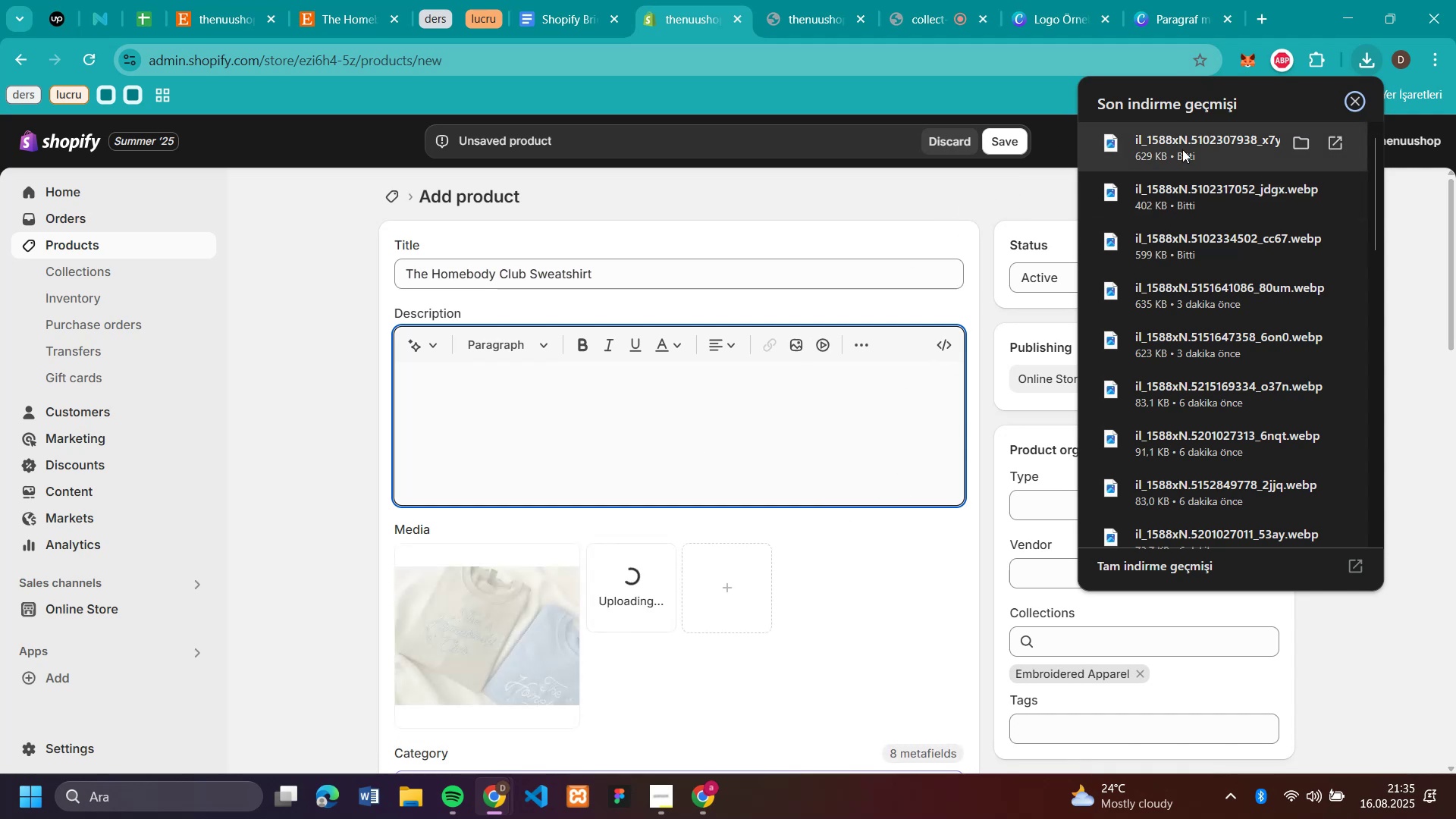 
left_click_drag(start_coordinate=[1182, 149], to_coordinate=[806, 607])
 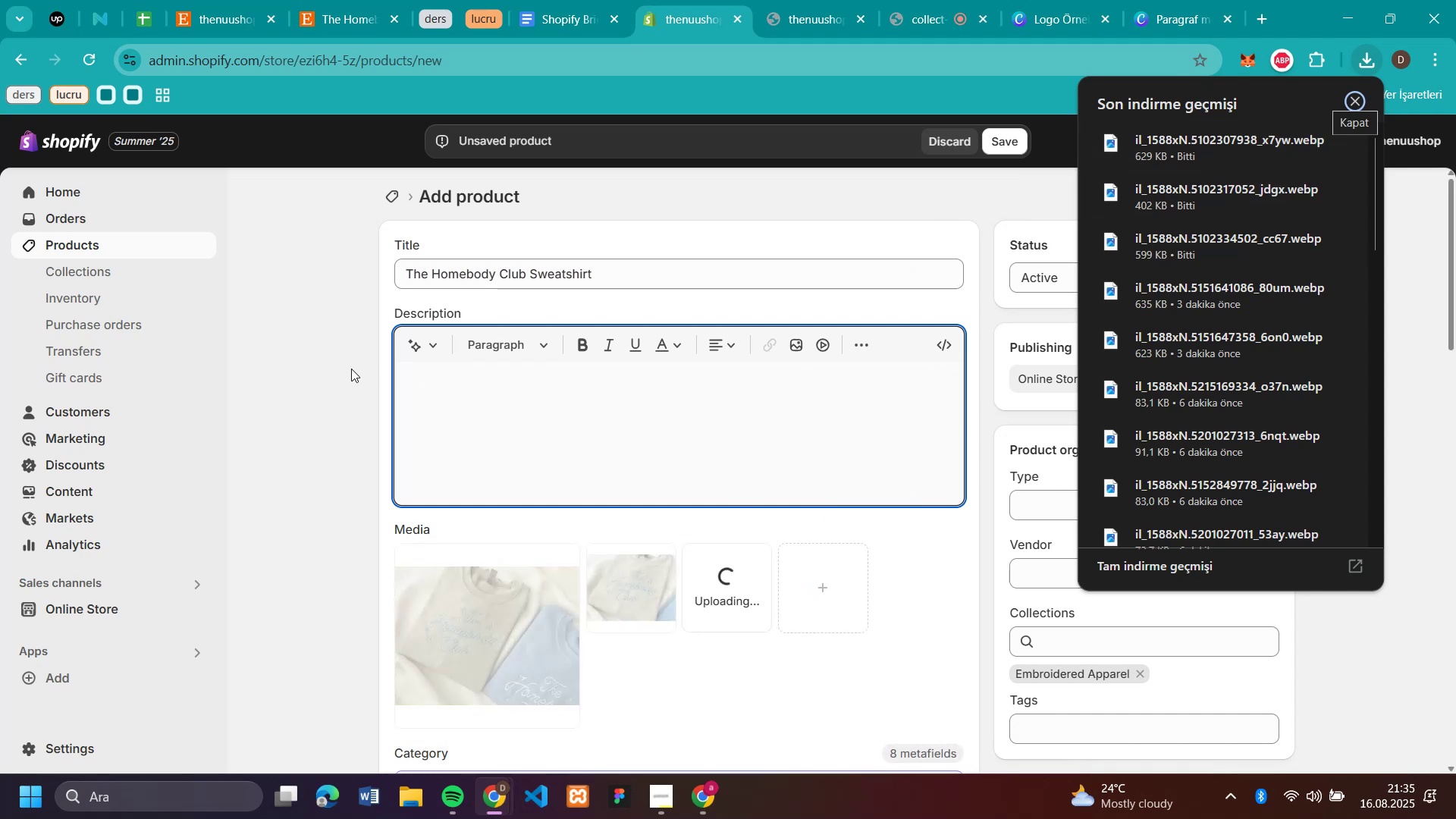 
left_click([342, 369])
 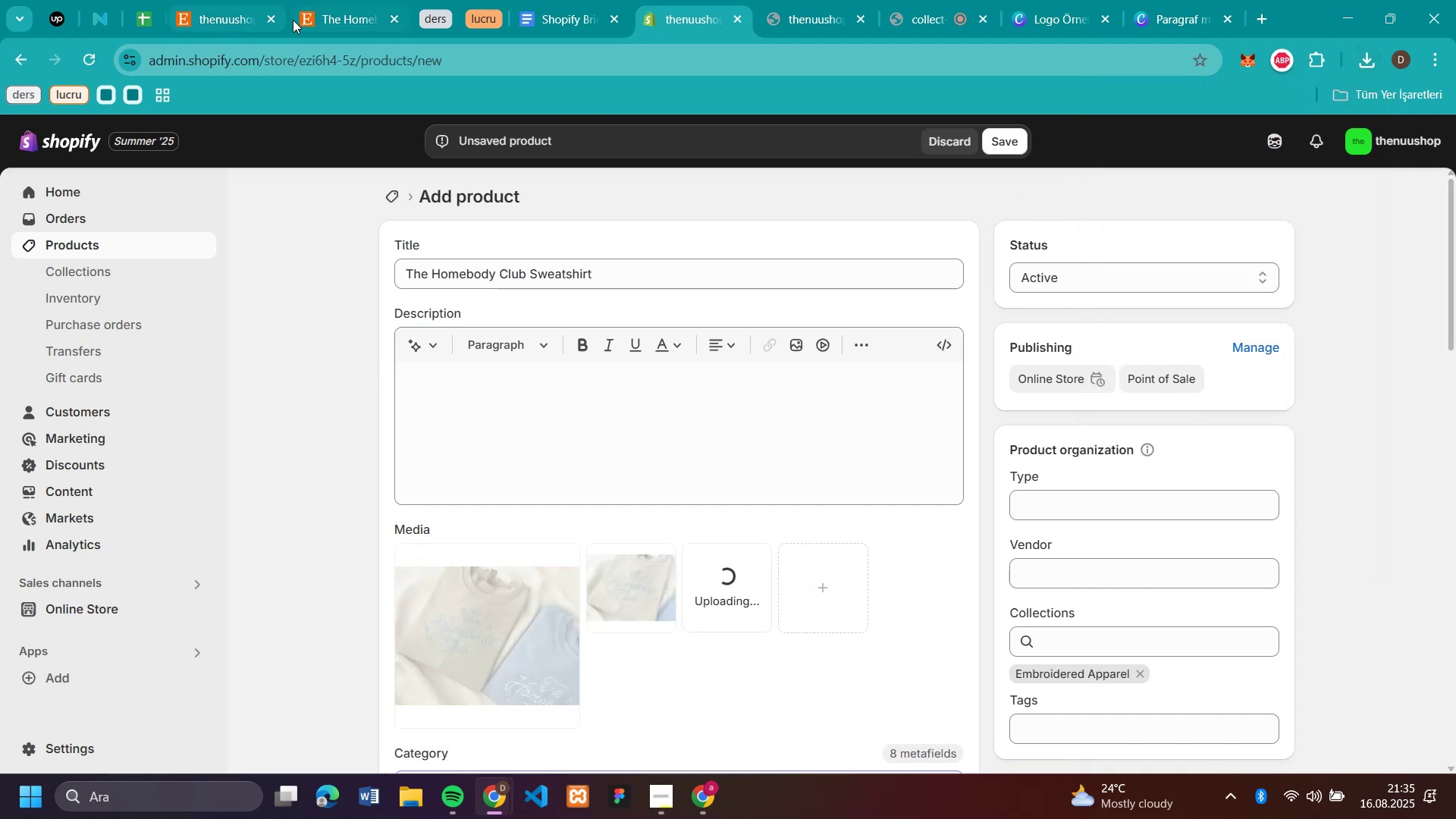 
left_click([341, 14])
 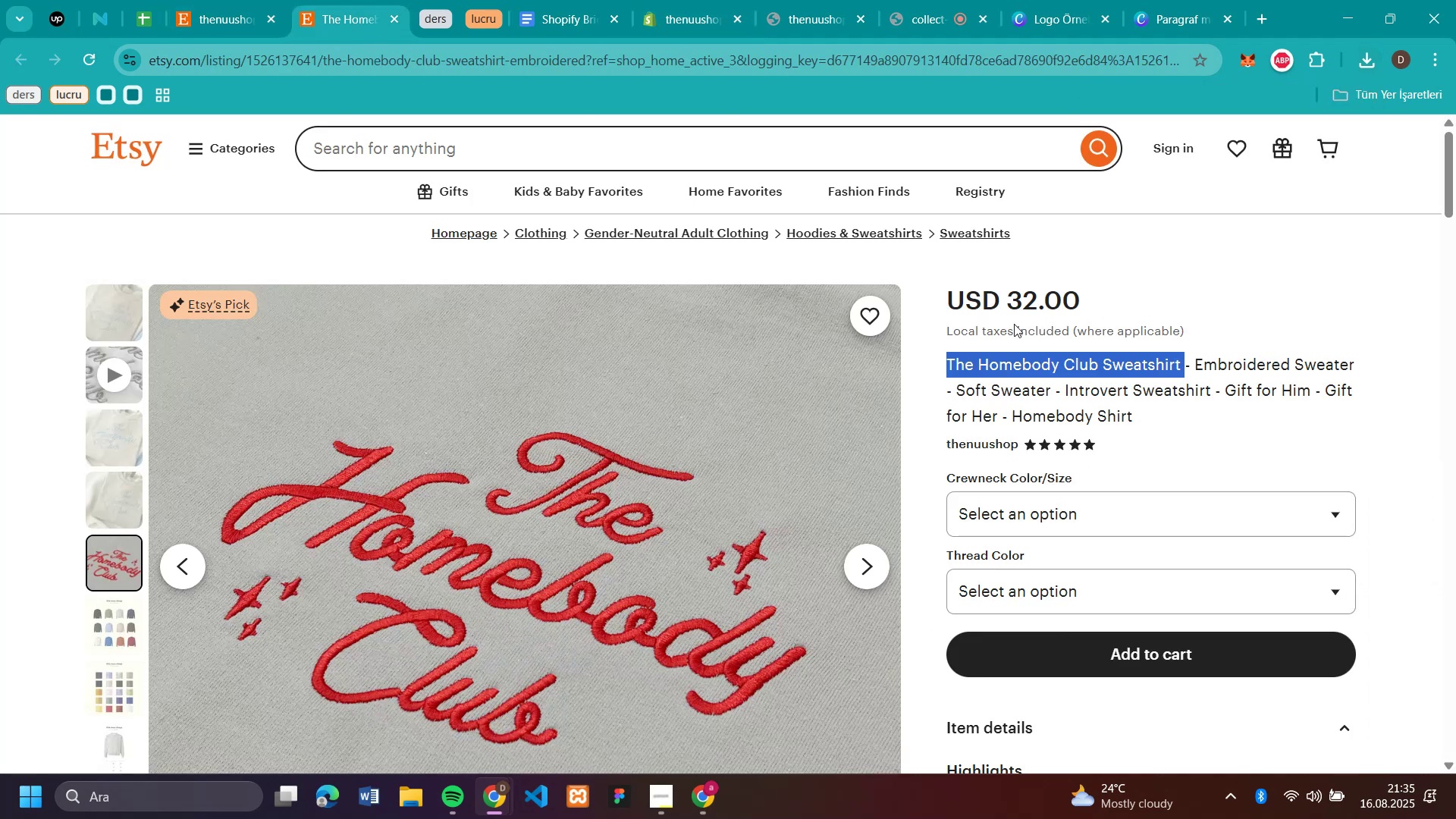 
scroll: coordinate [1251, 459], scroll_direction: down, amount: 7.0
 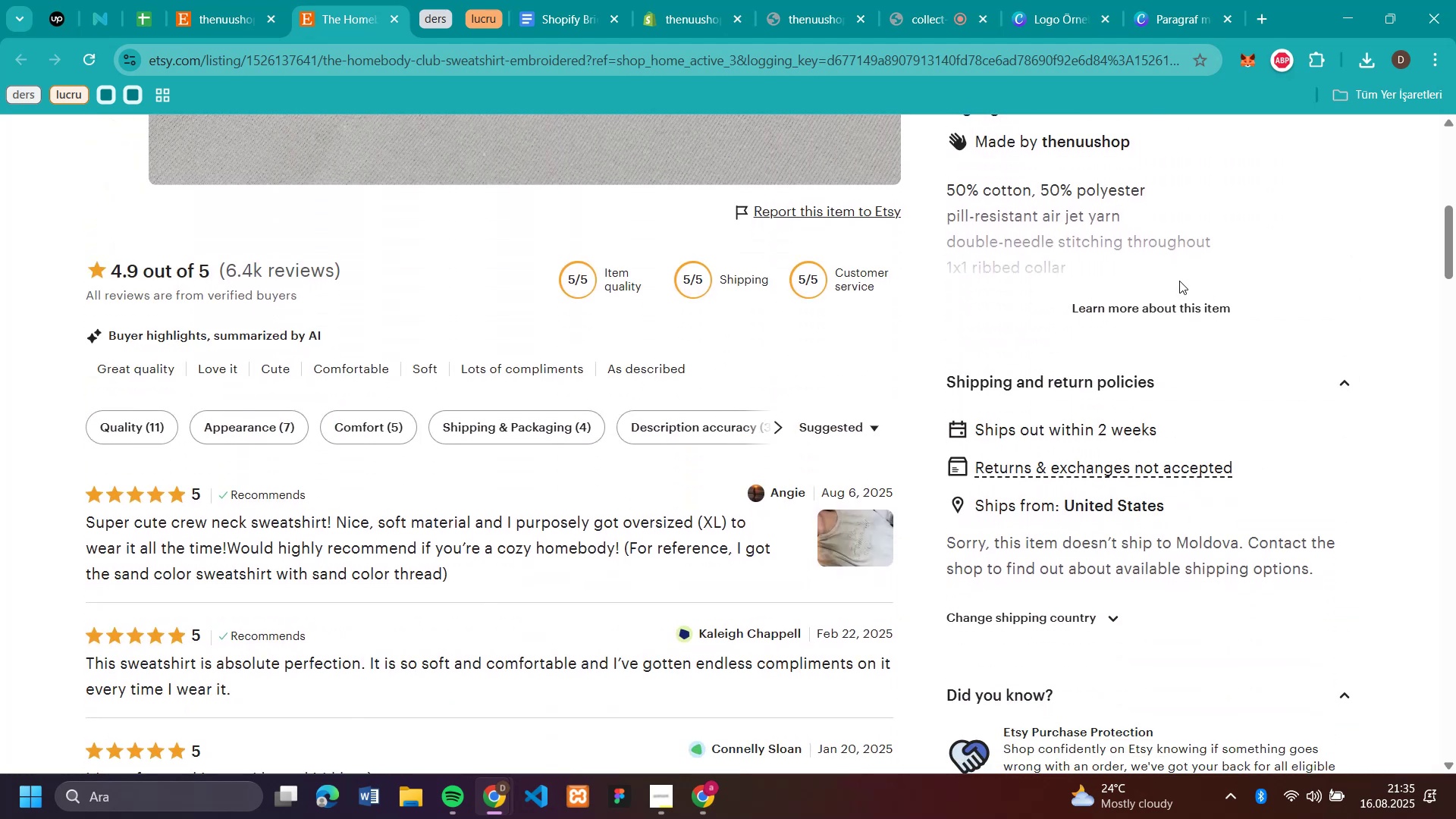 
left_click([1181, 309])
 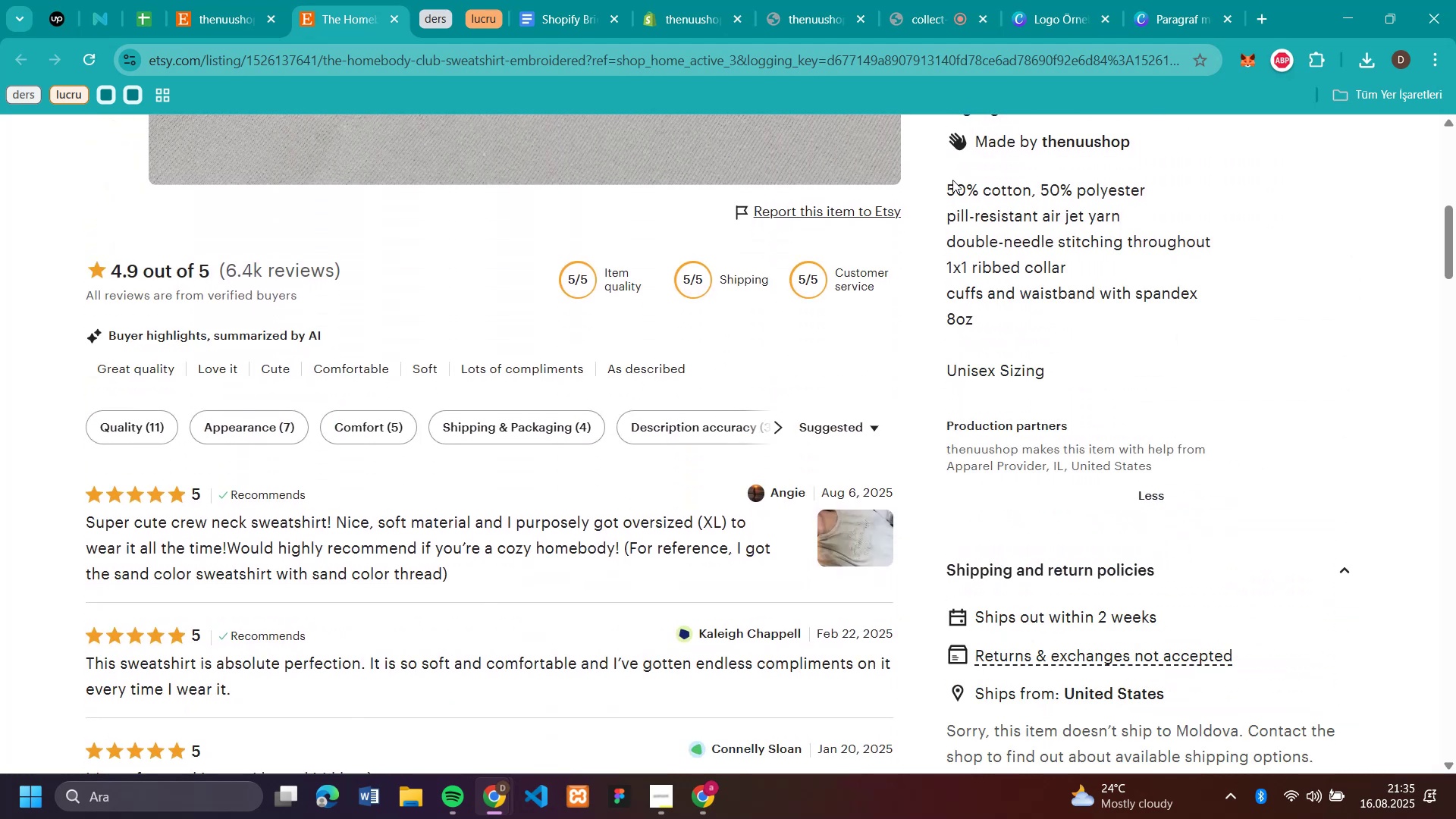 
left_click_drag(start_coordinate=[947, 182], to_coordinate=[1075, 367])
 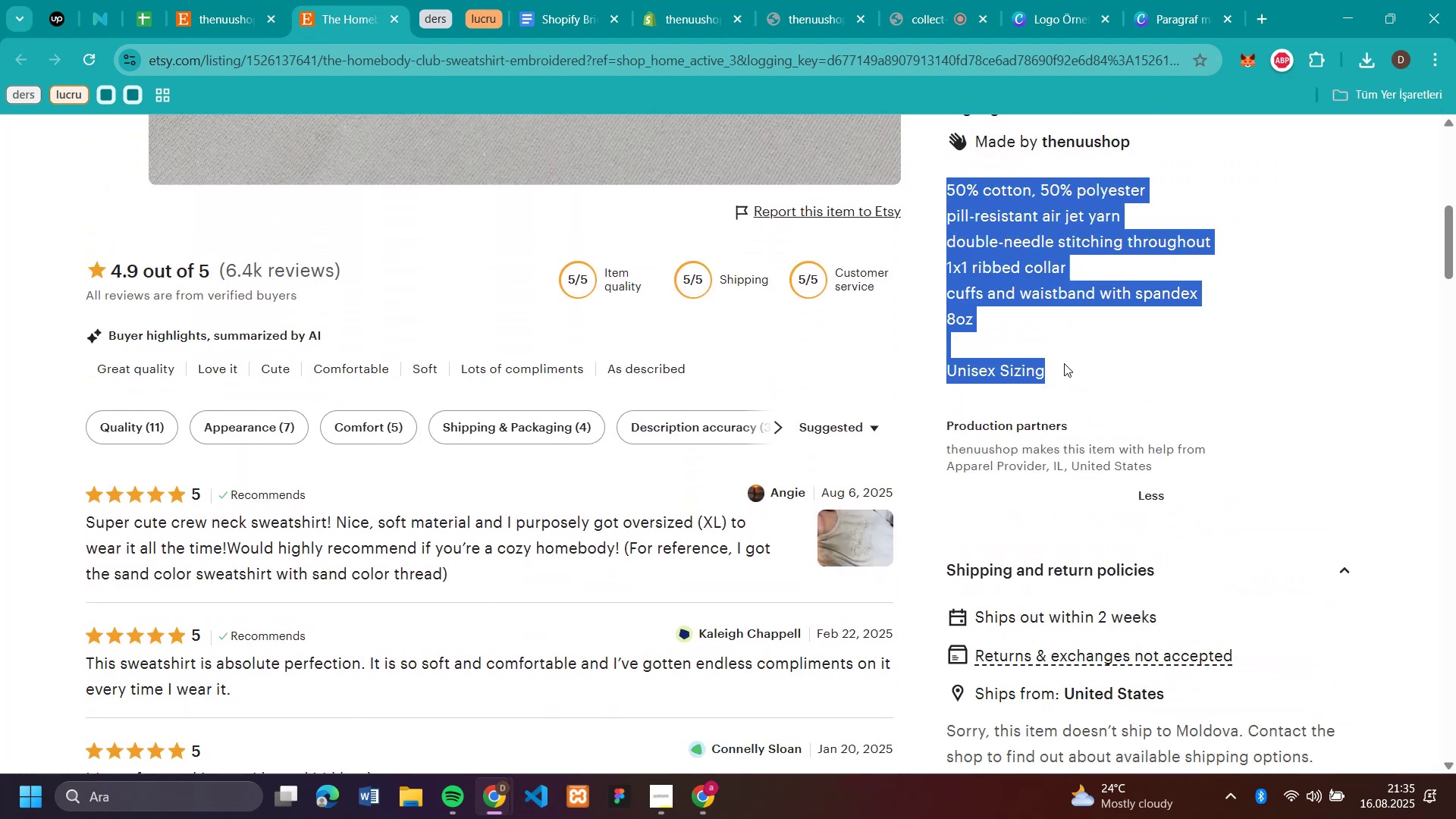 
key(Control+C)
 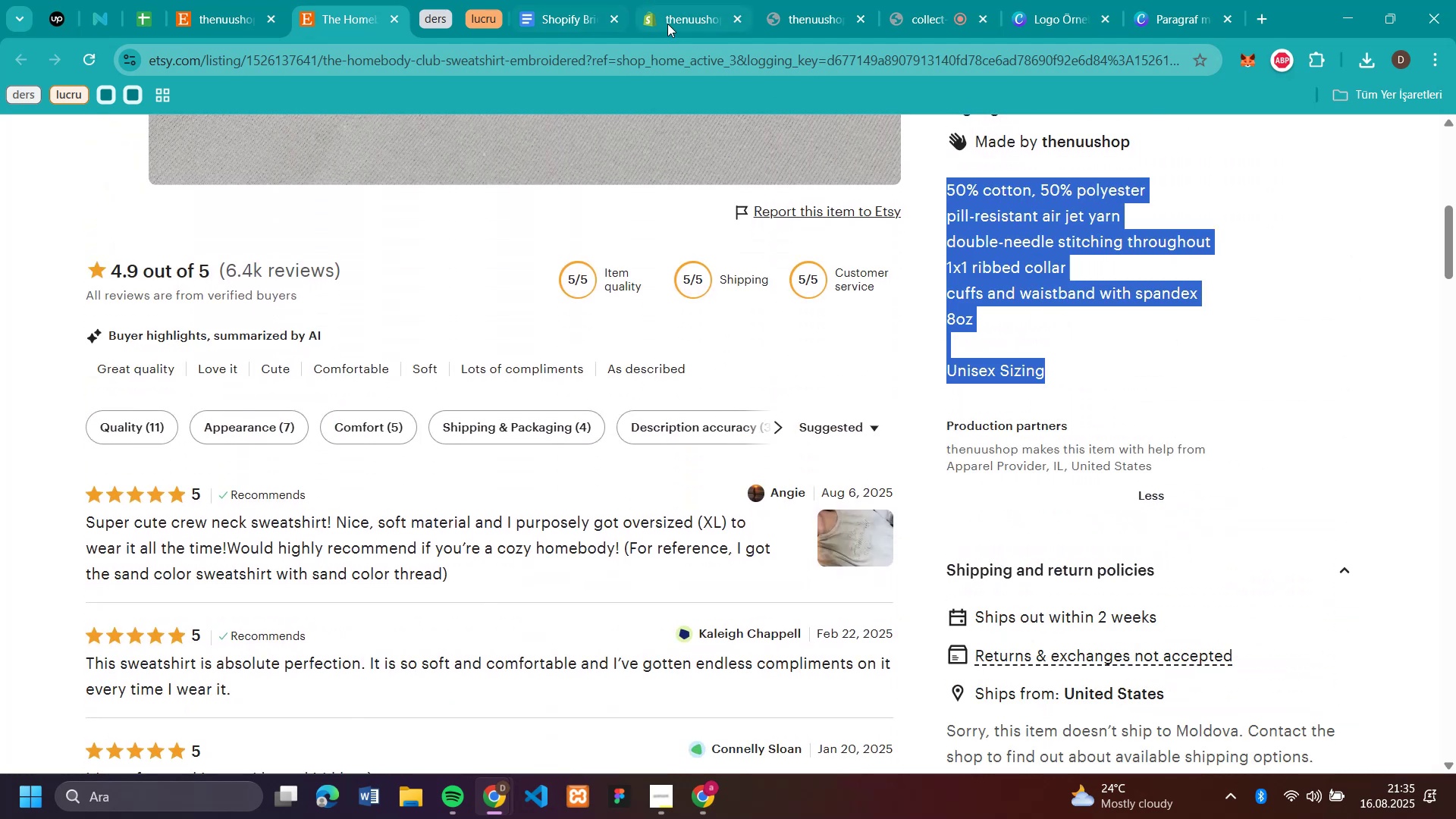 
left_click([667, 24])
 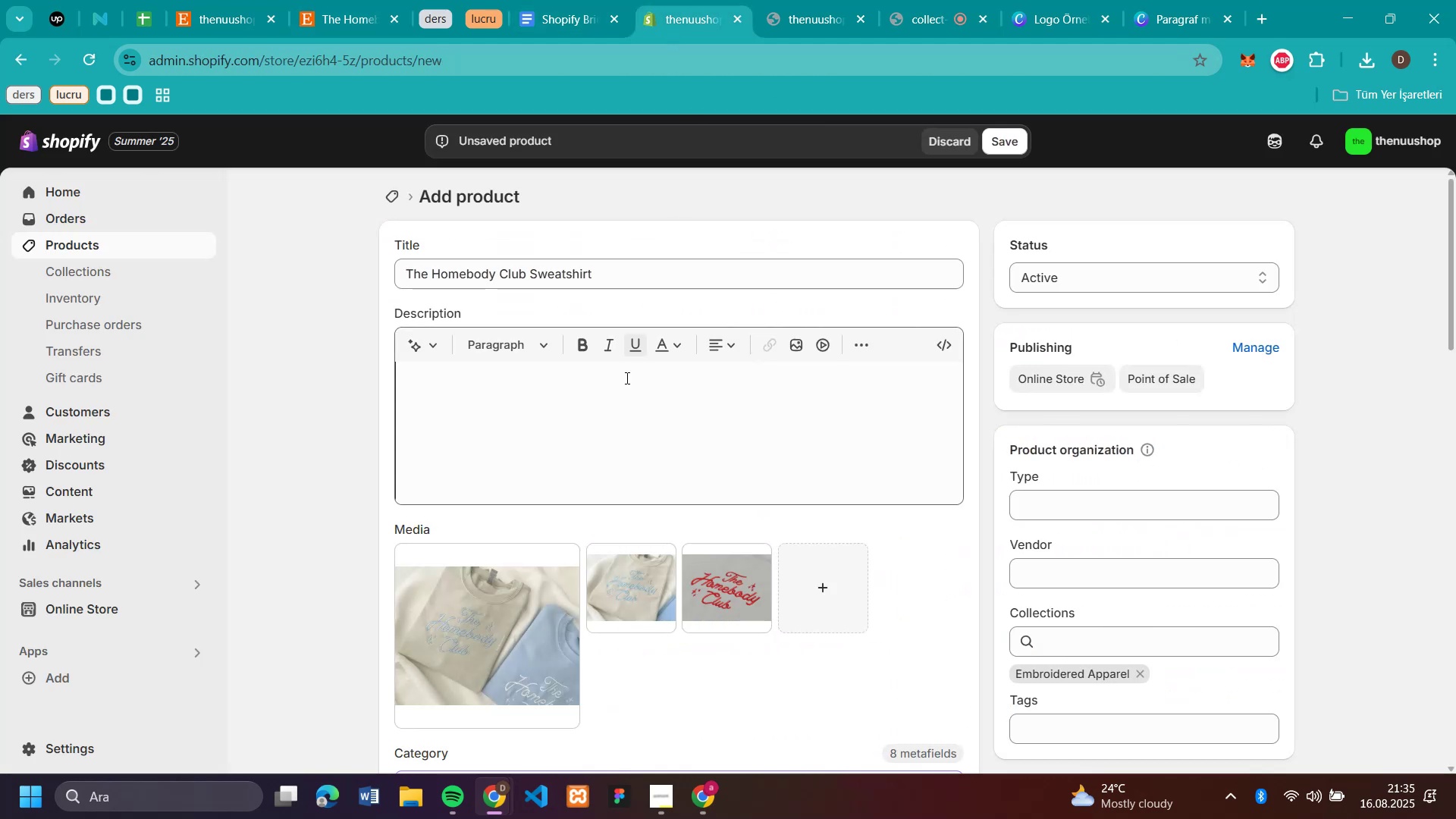 
left_click([625, 378])
 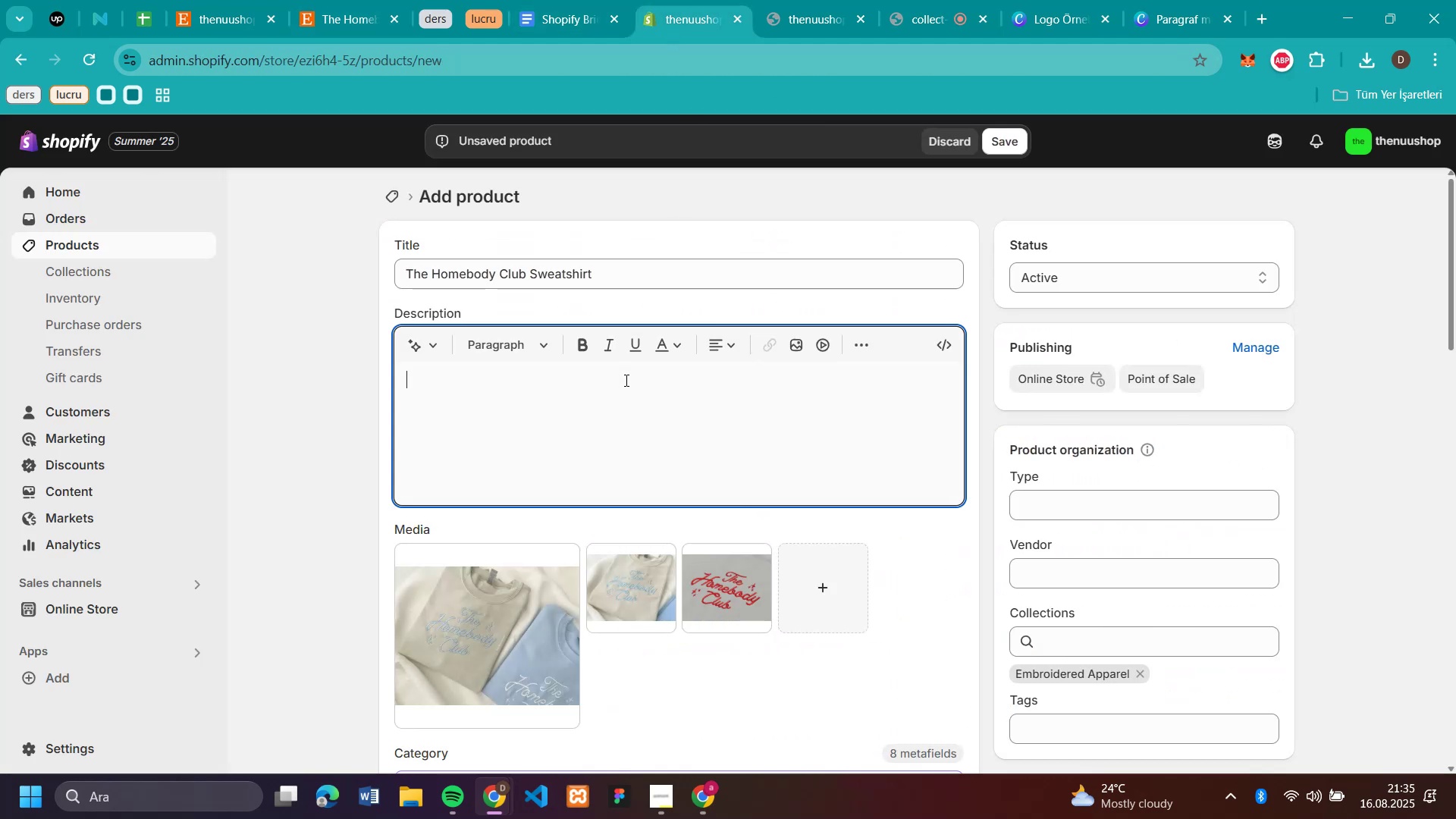 
key(Control+V)
 